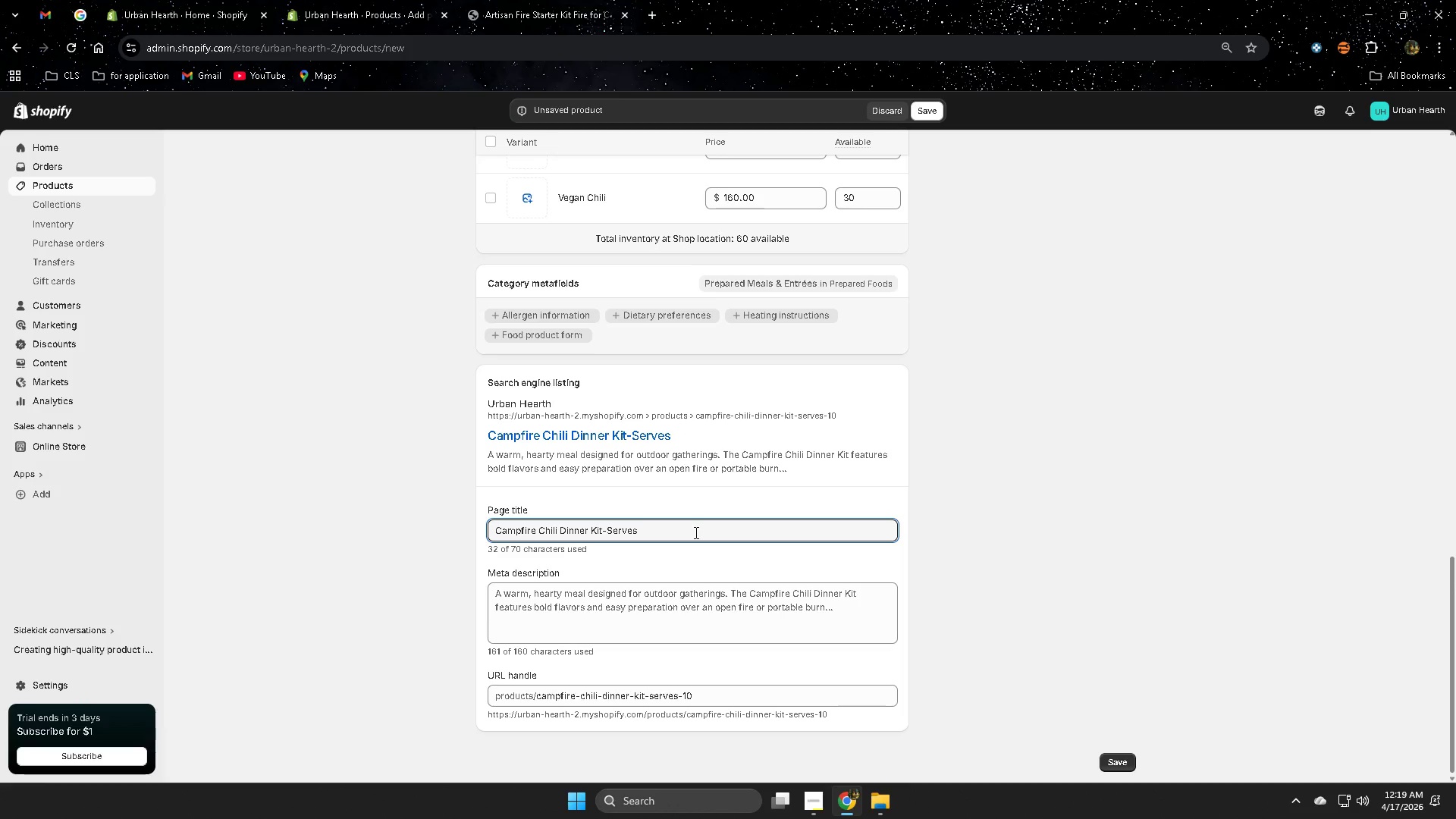 
key(Backspace)
 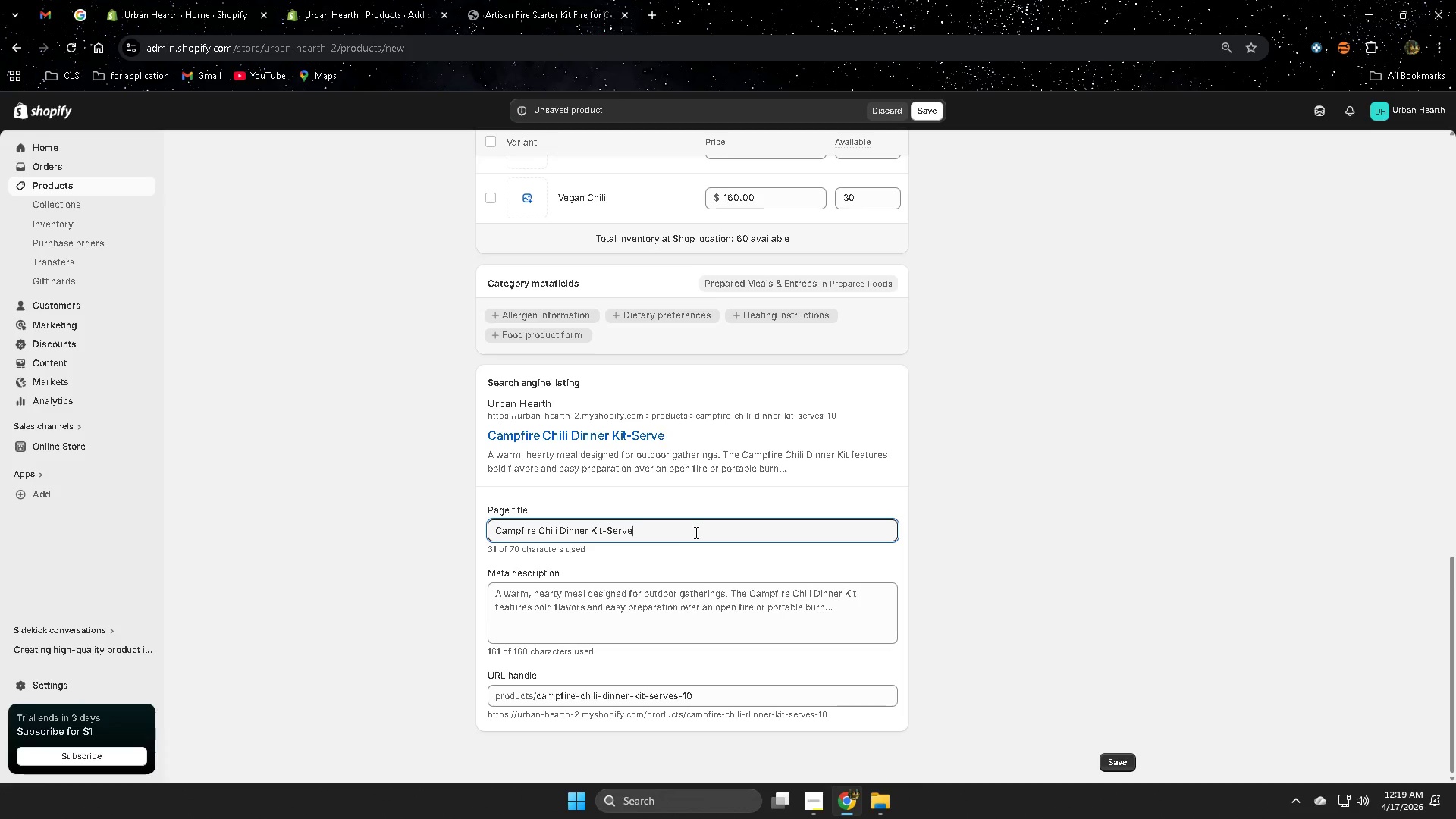 
key(Backspace)
 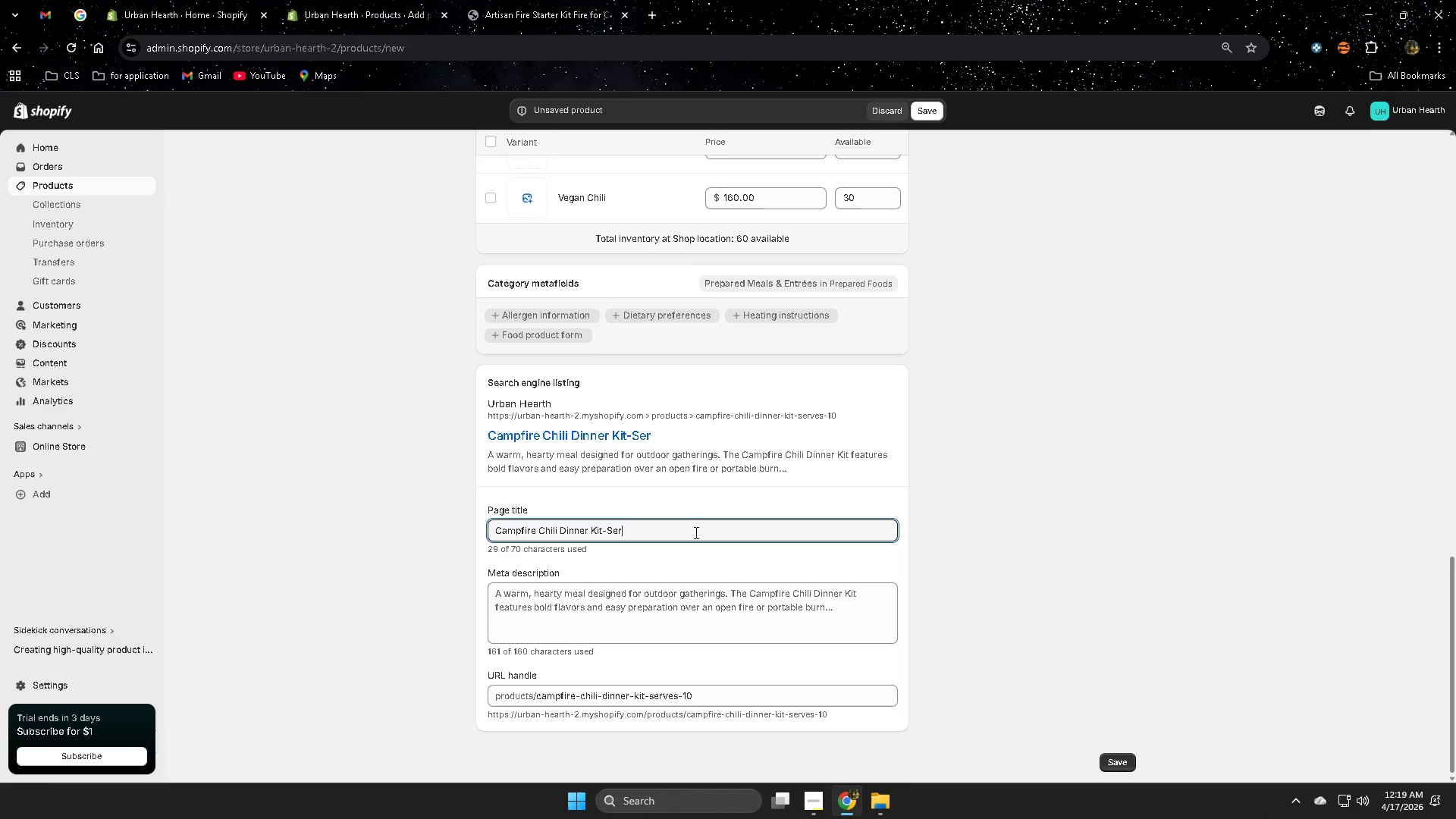 
key(Backspace)
 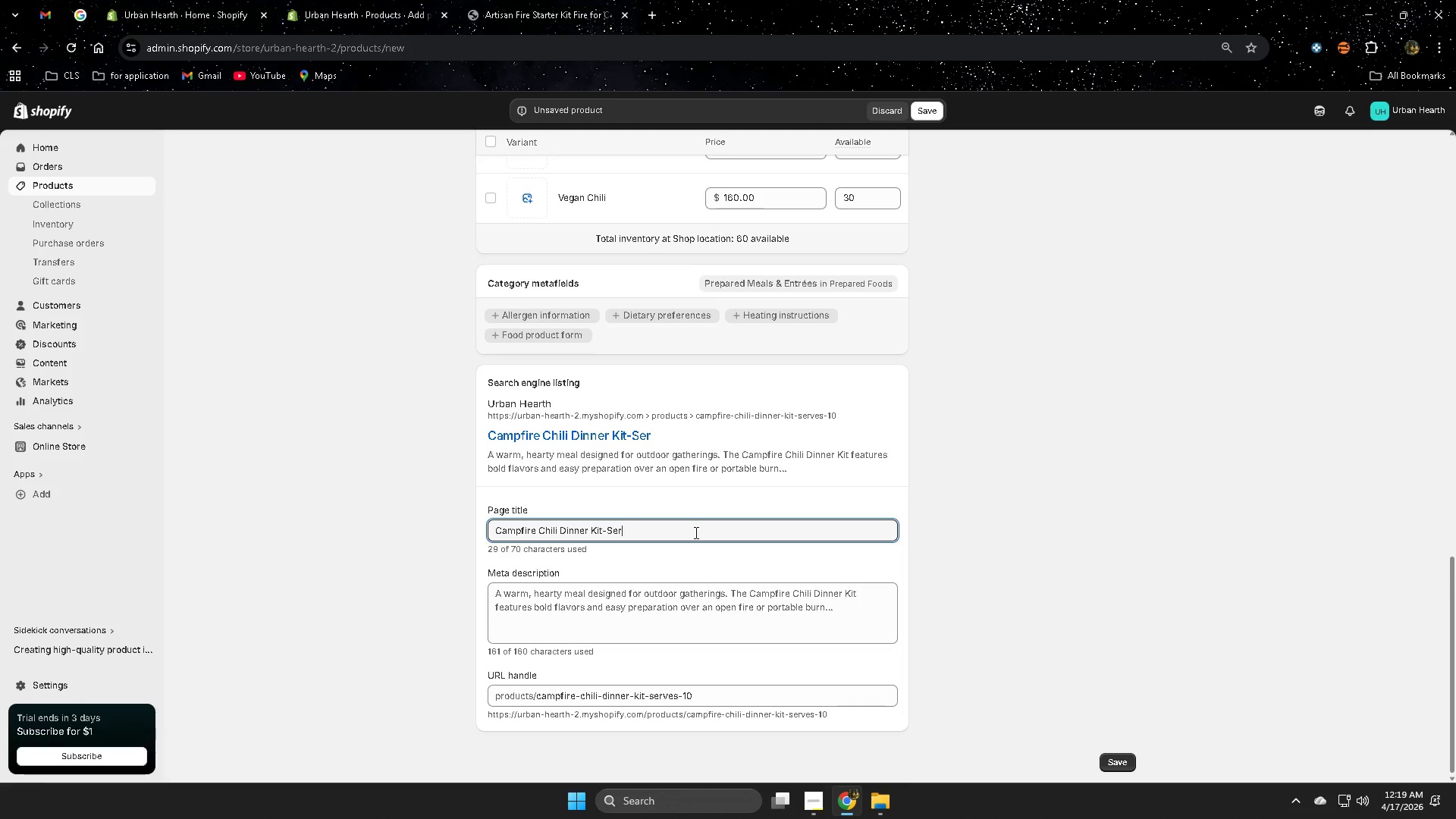 
key(Backspace)
 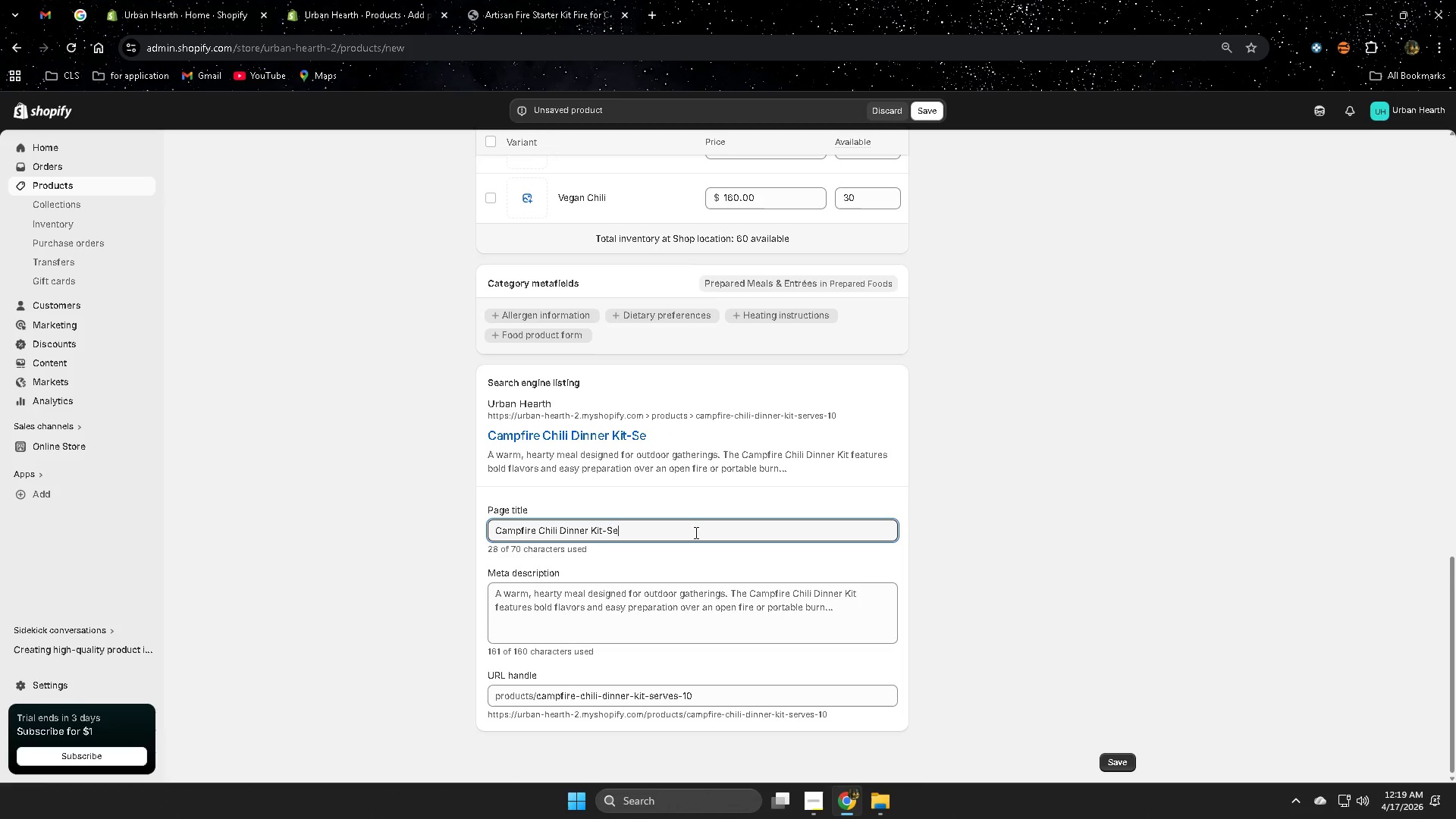 
key(Backspace)
 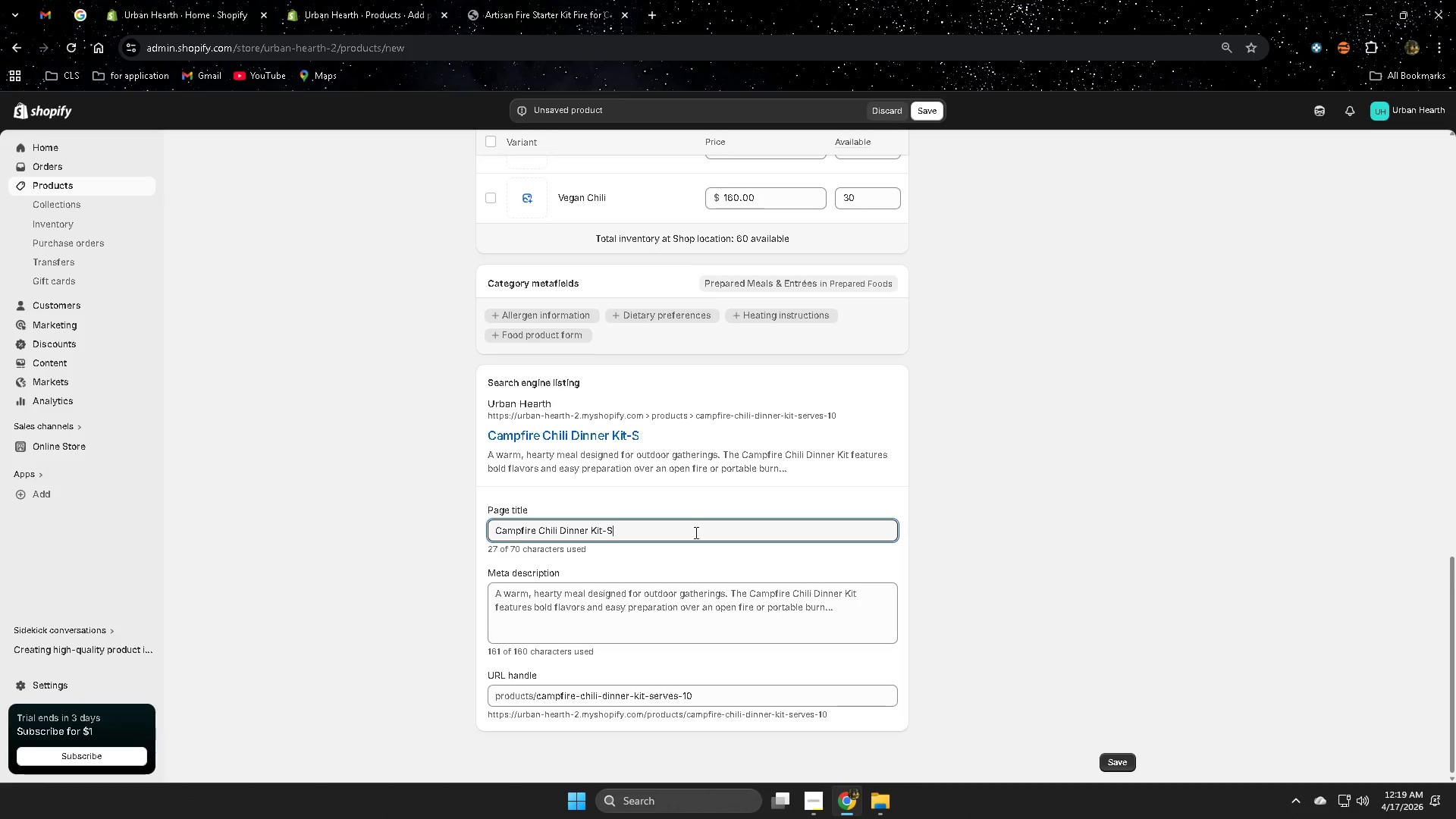 
key(Backspace)
 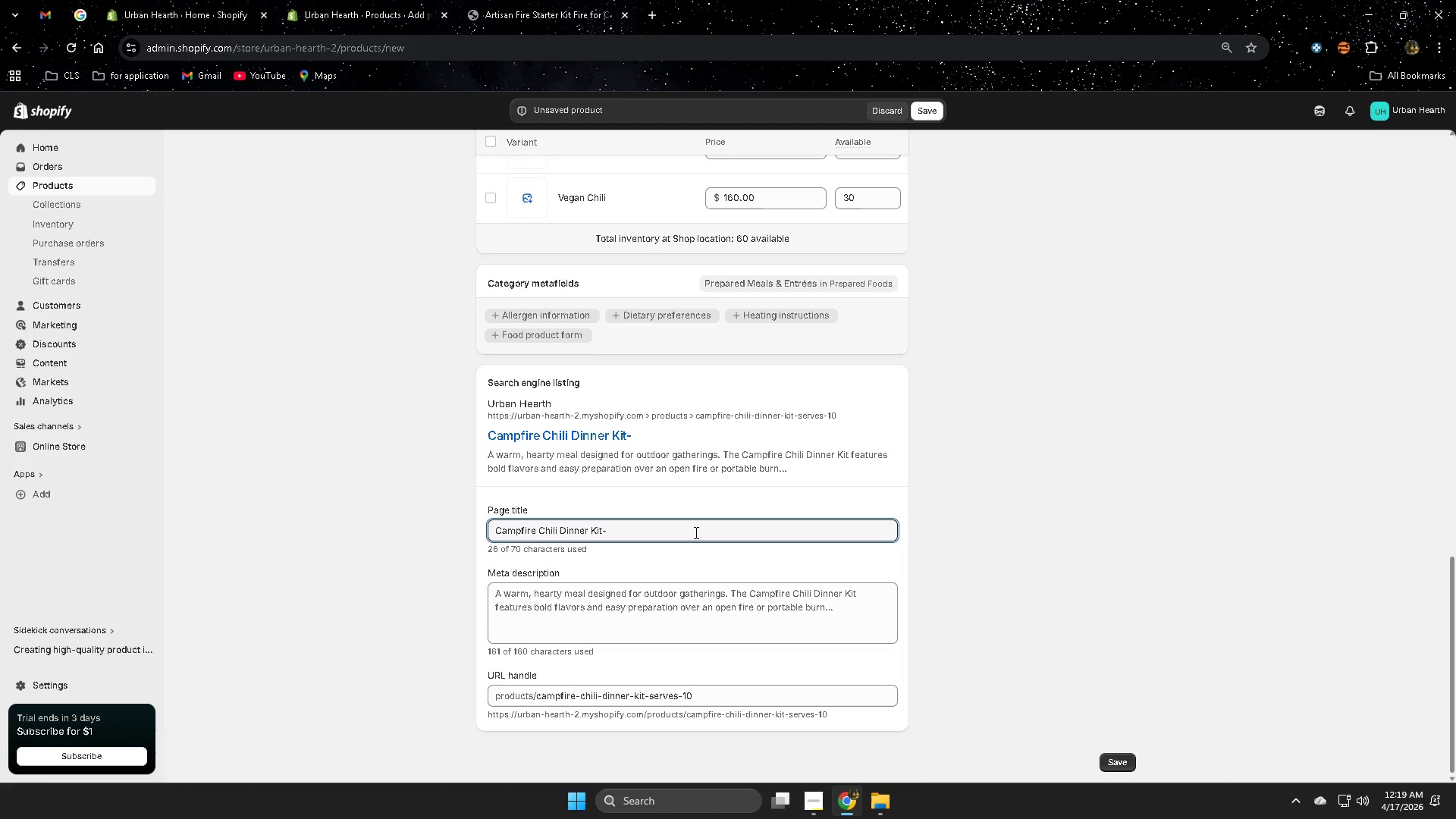 
key(Backspace)
 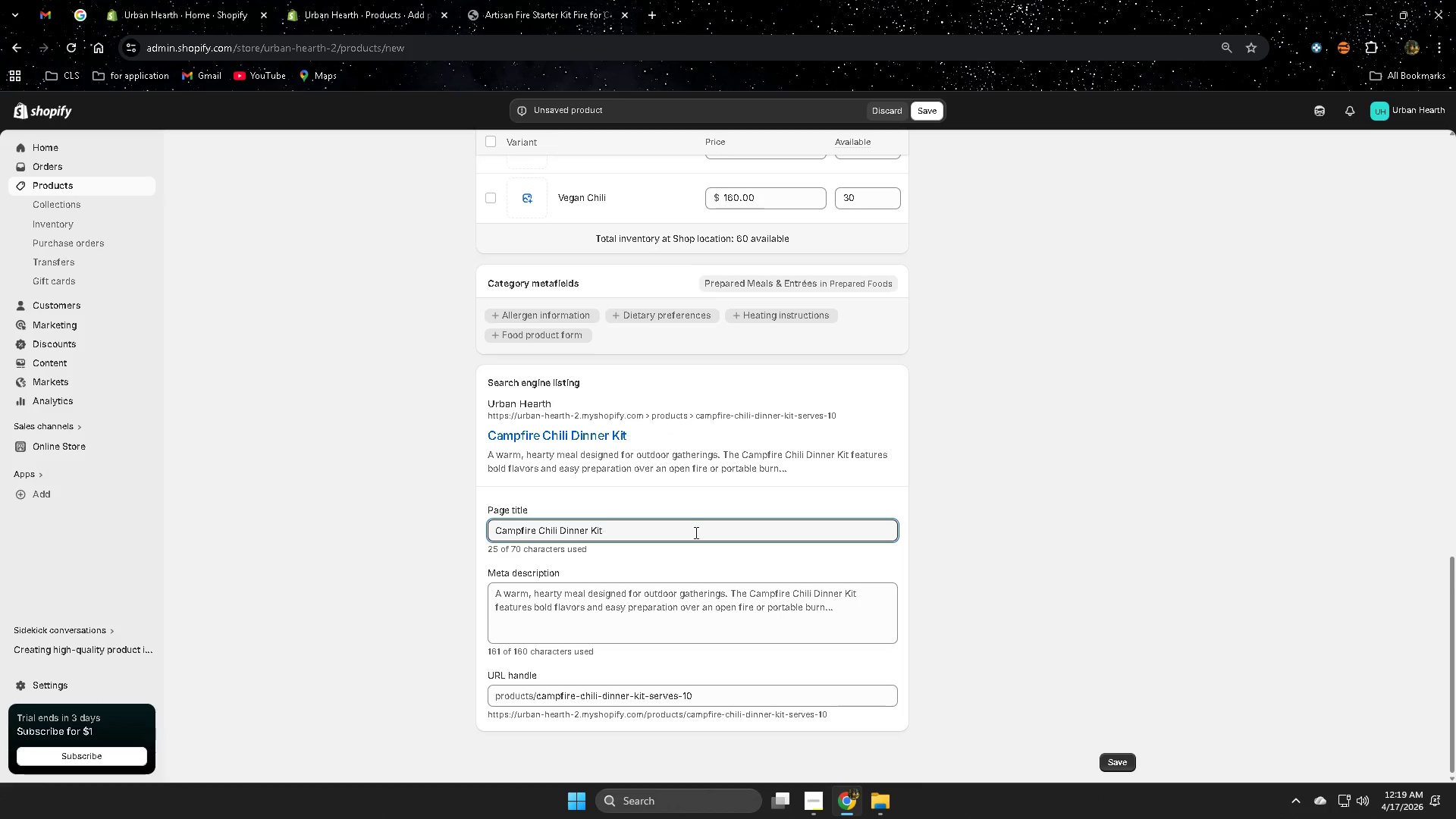 
key(Backspace)
 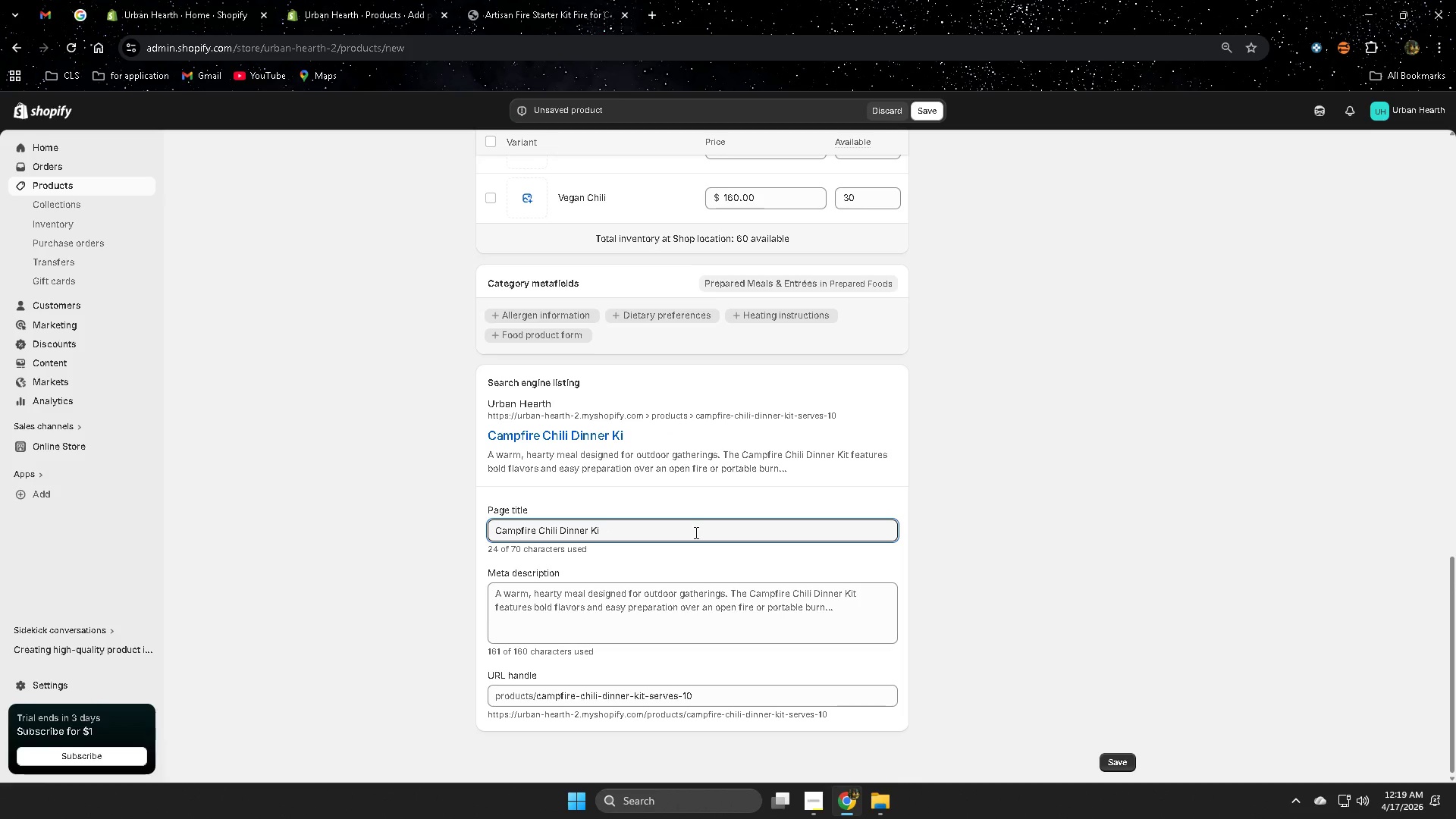 
key(T)
 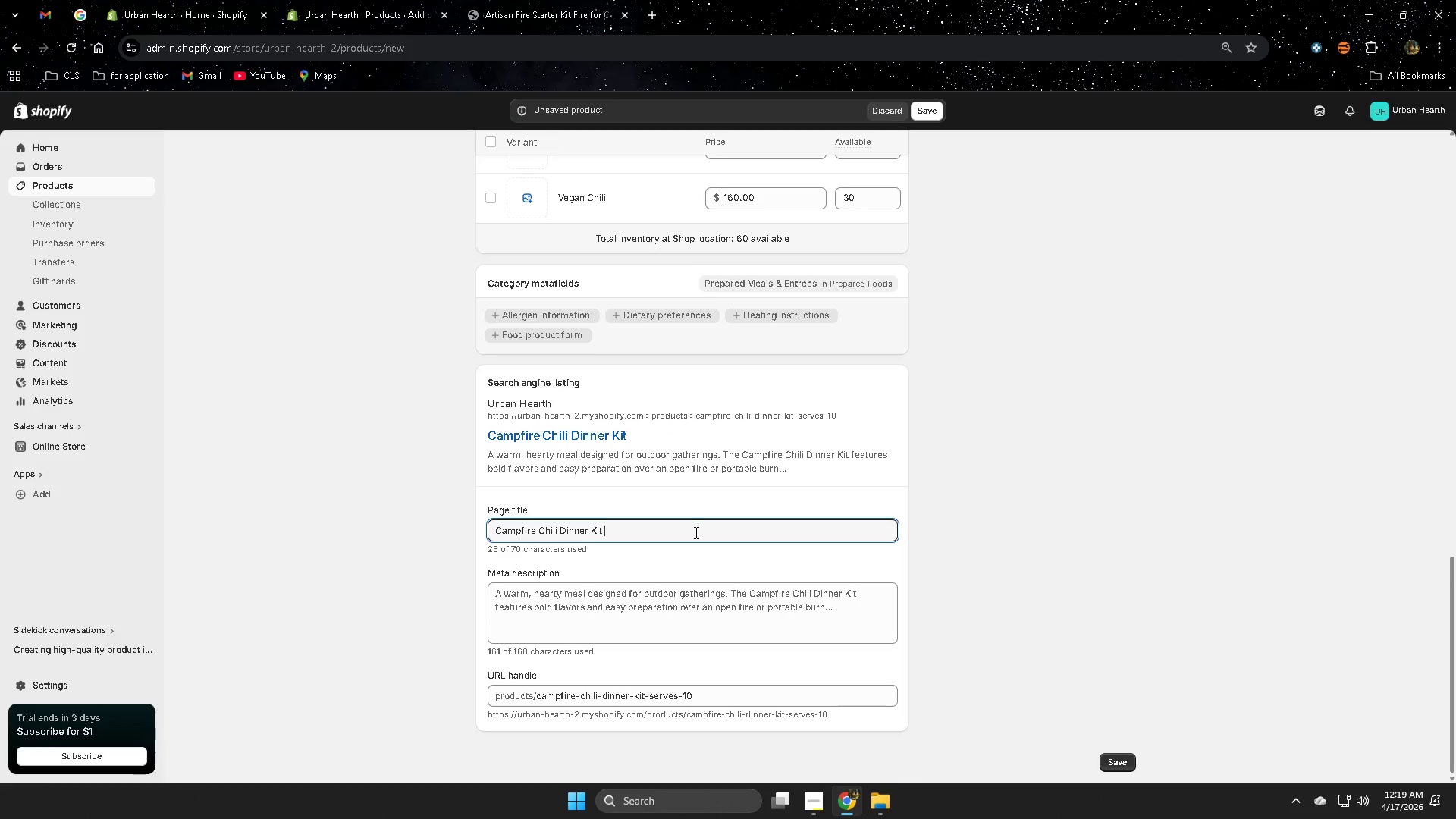 
key(Space)
 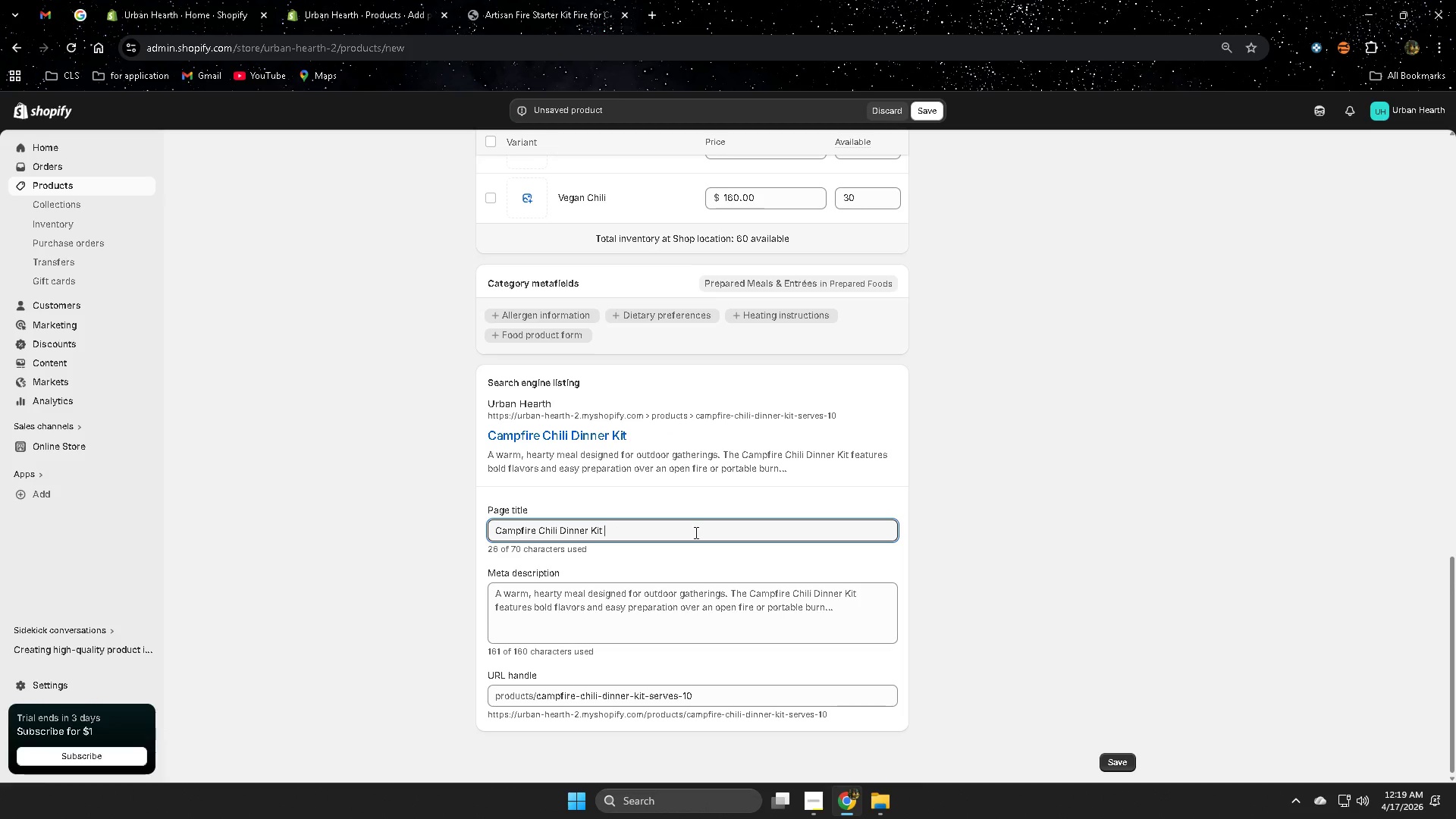 
type(for Outdoor ev)
key(Backspace)
key(Backspace)
type(EVB)
key(Backspace)
key(Backspace)
type(b)
key(Backspace)
type(vents | Urb)
 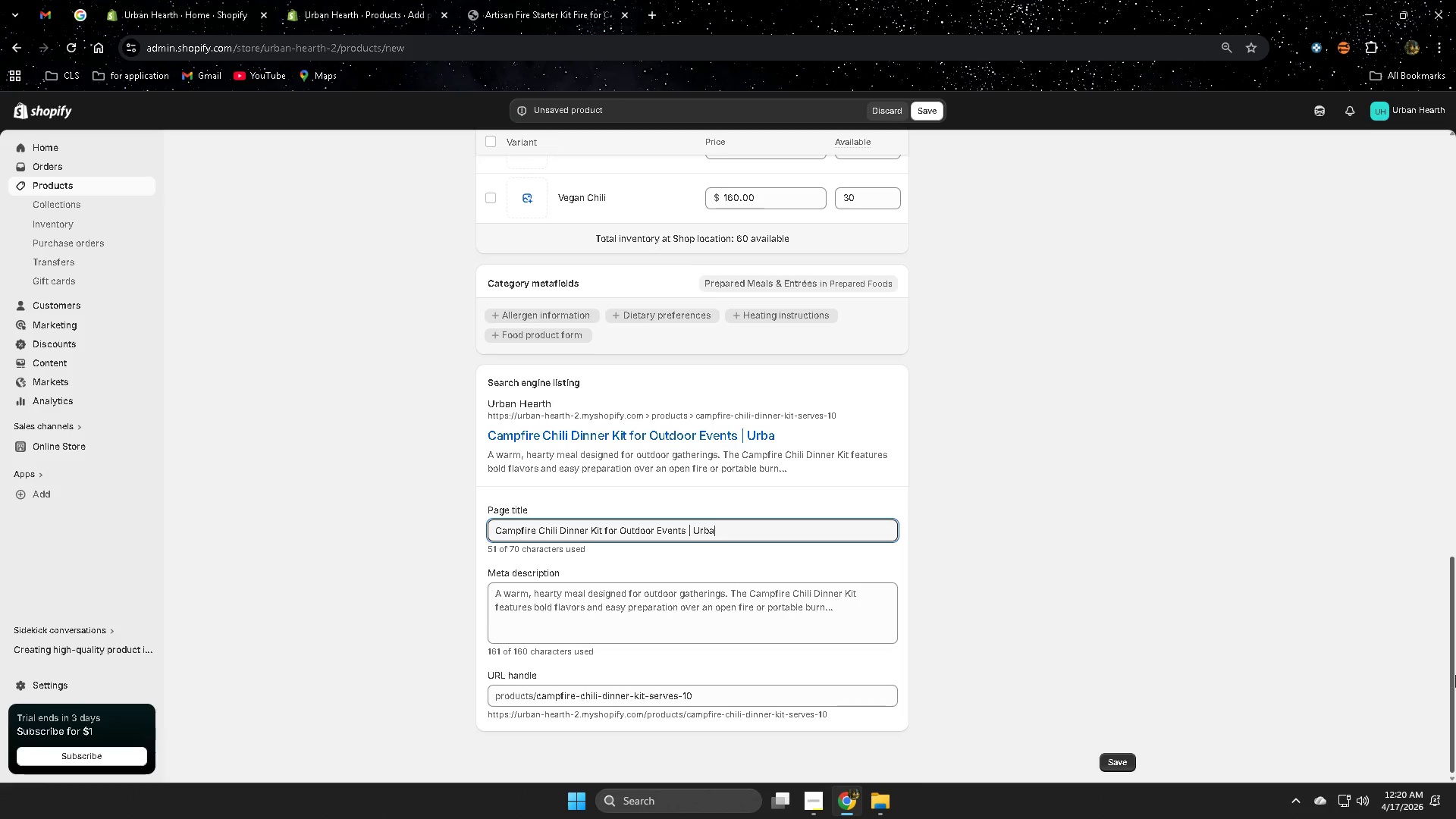 
 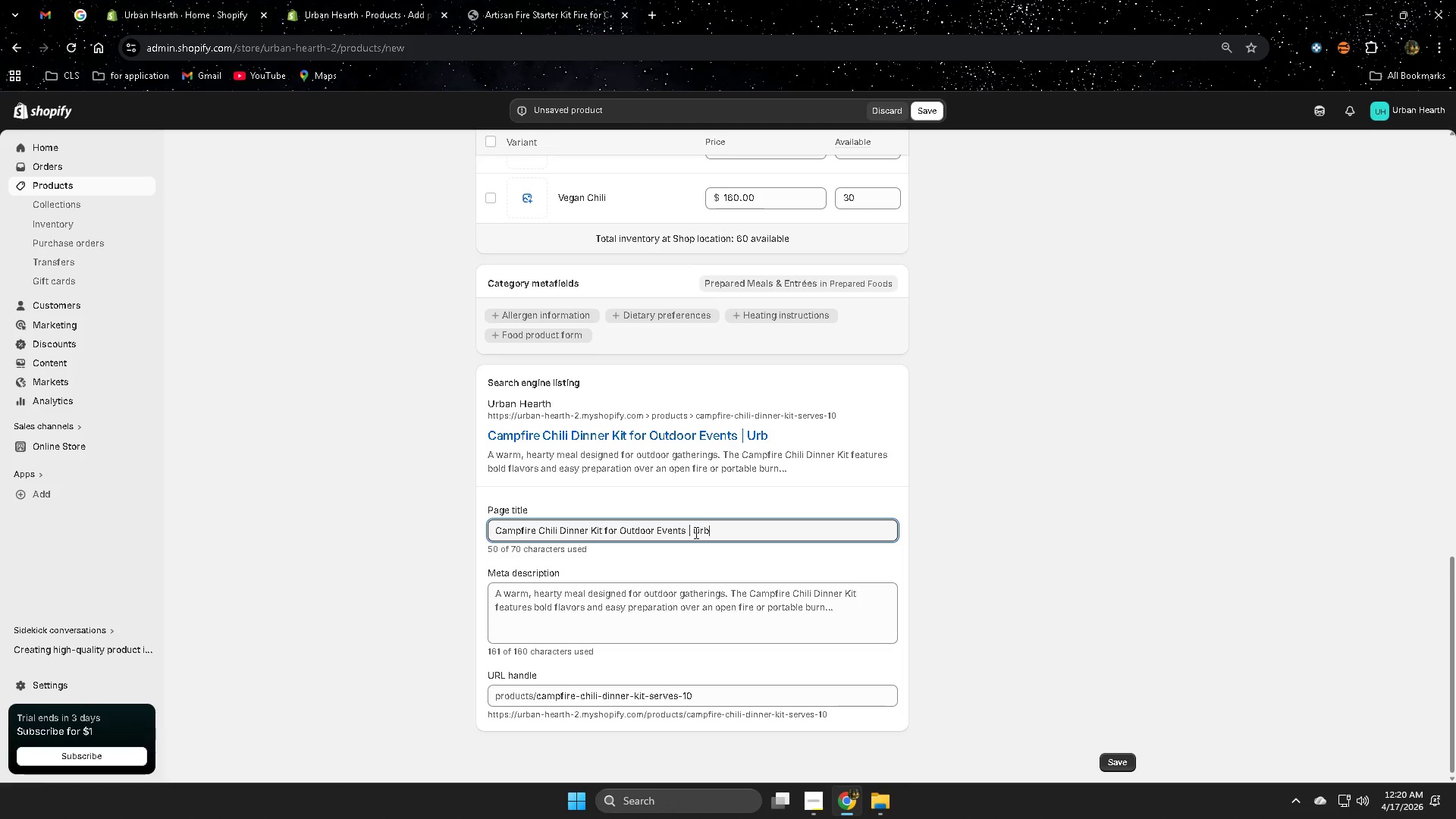 
type(an Hearth)
 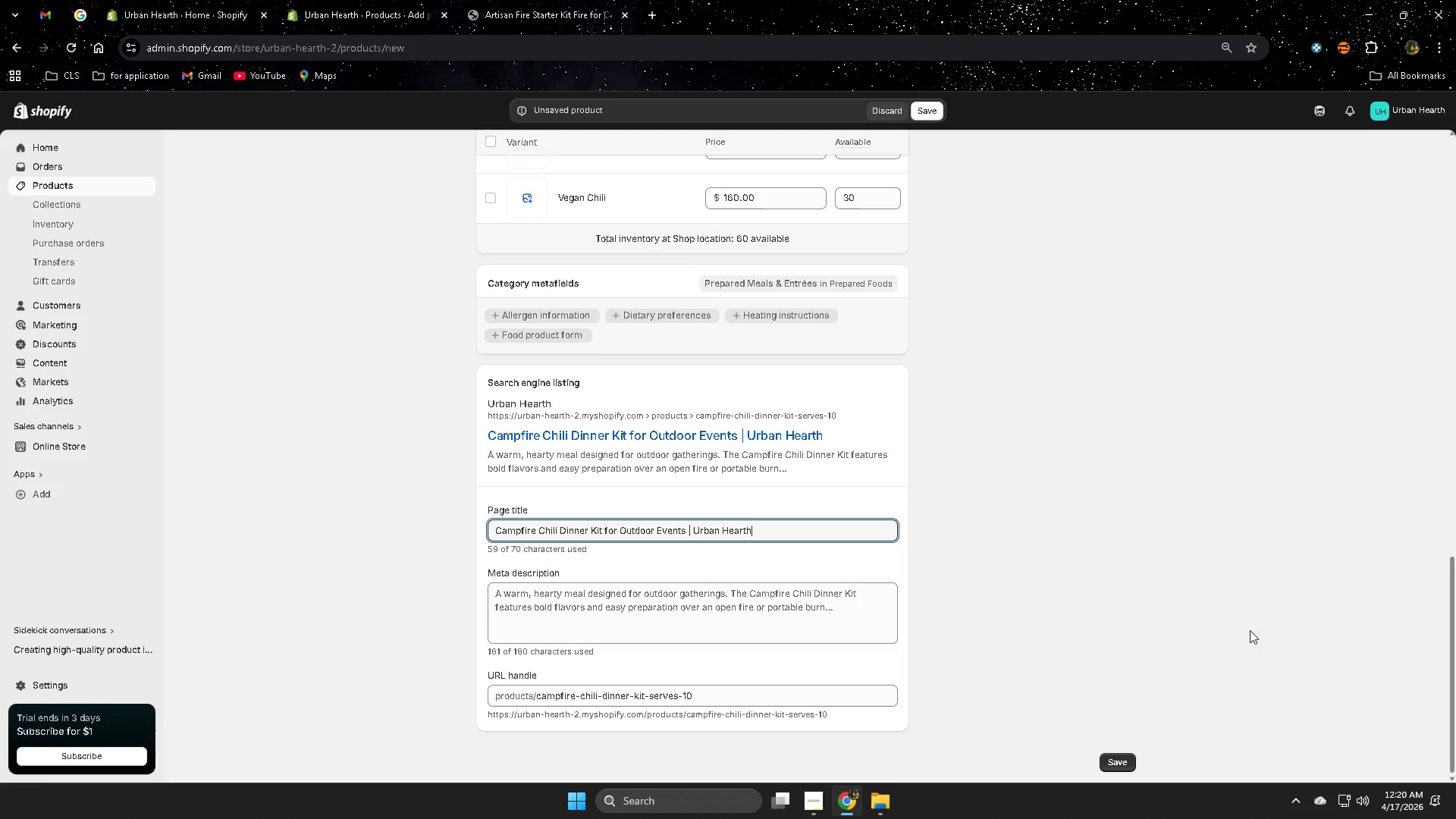 
scroll: coordinate [1111, 622], scroll_direction: down, amount: 1.0
 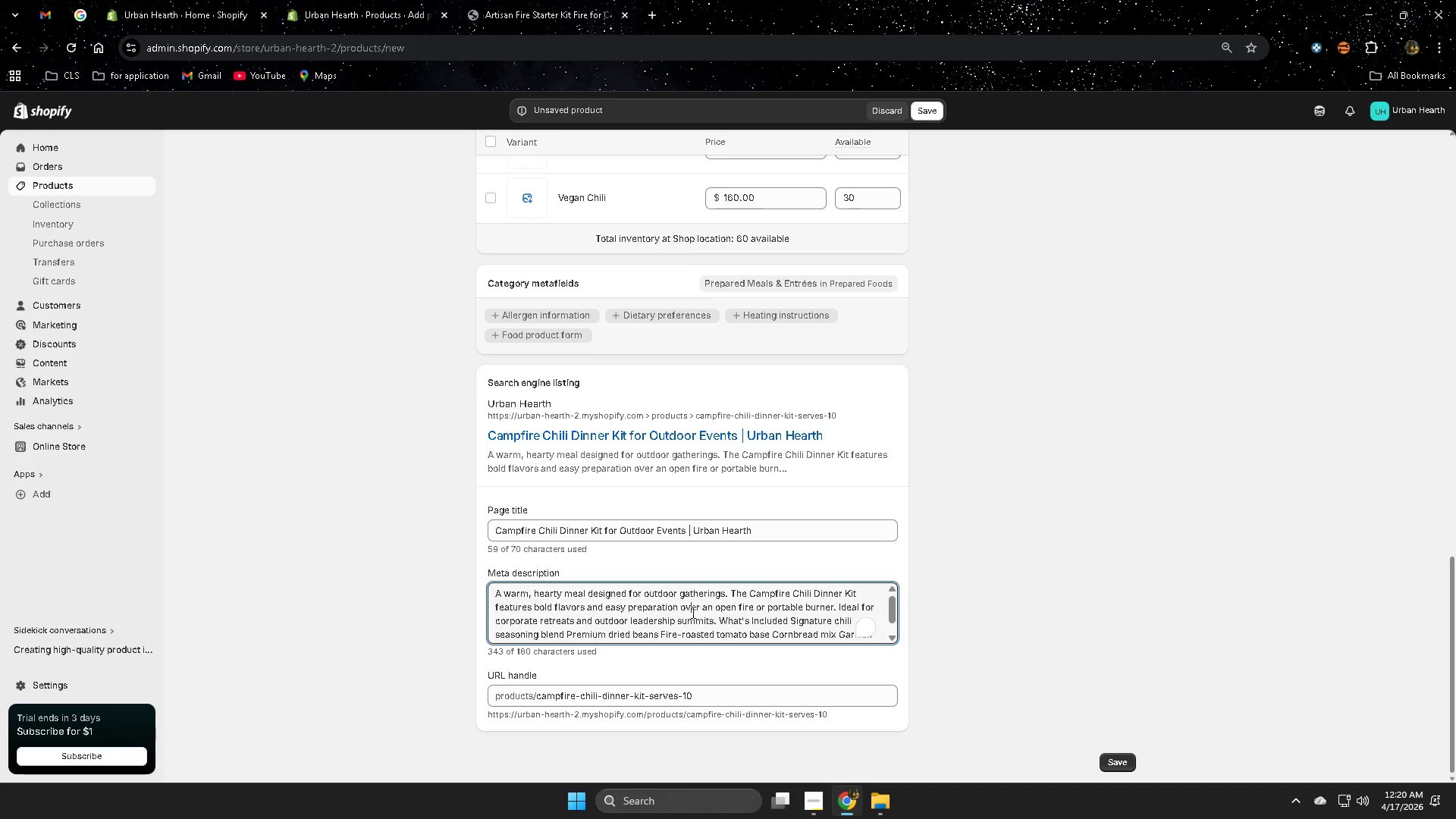 
key(Control+A)
 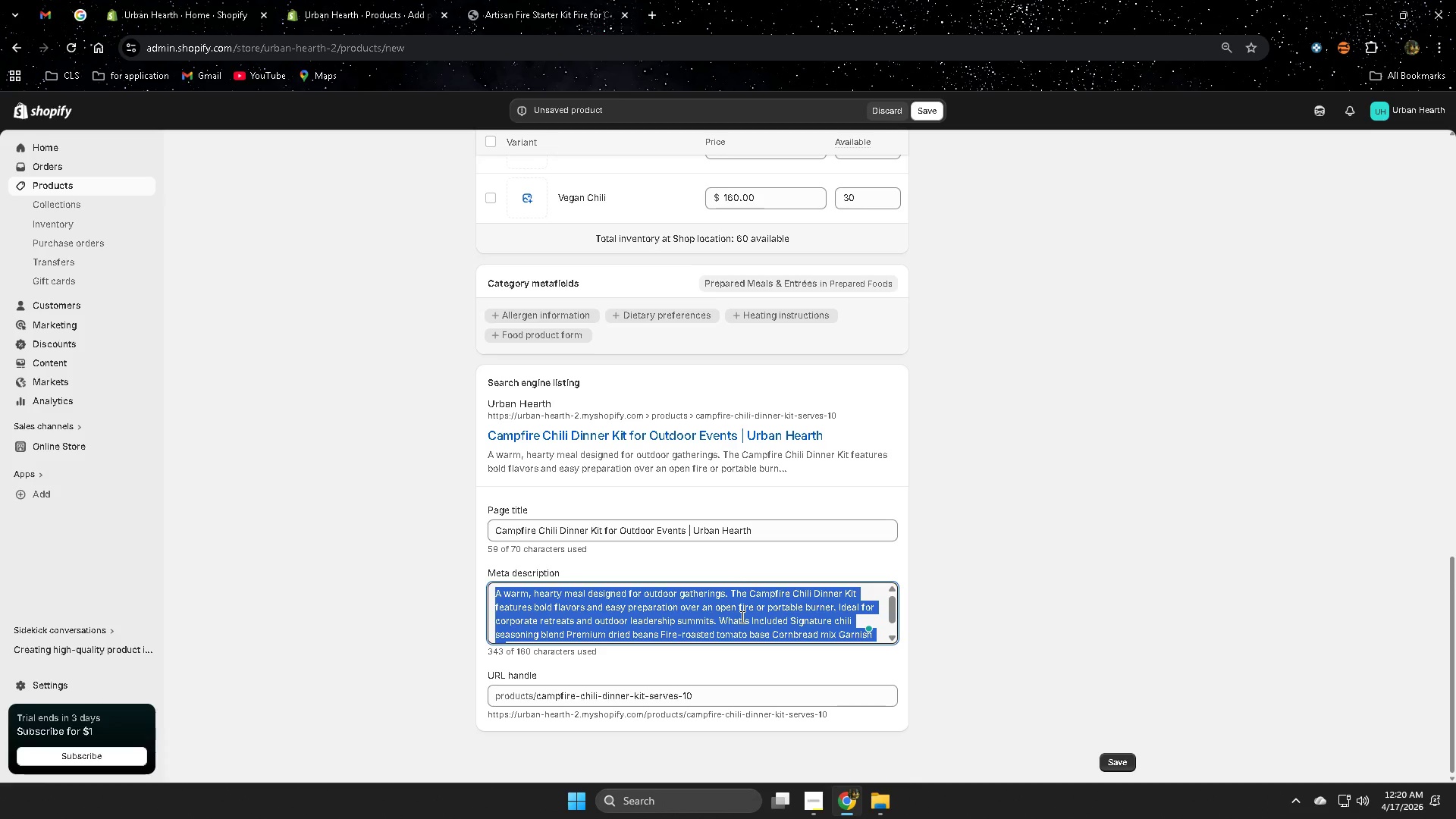 
key(Delete)
 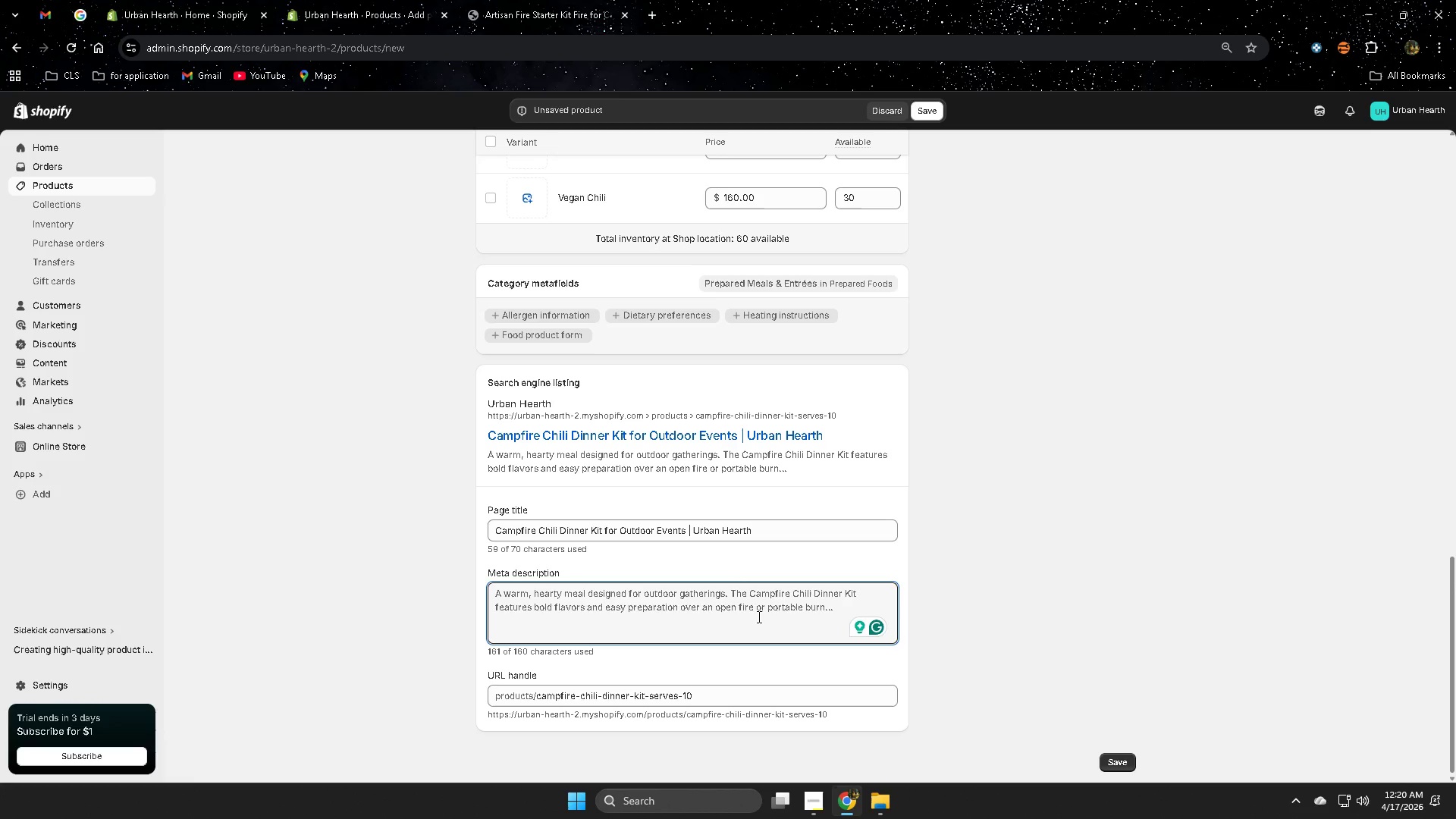 
wait(9.73)
 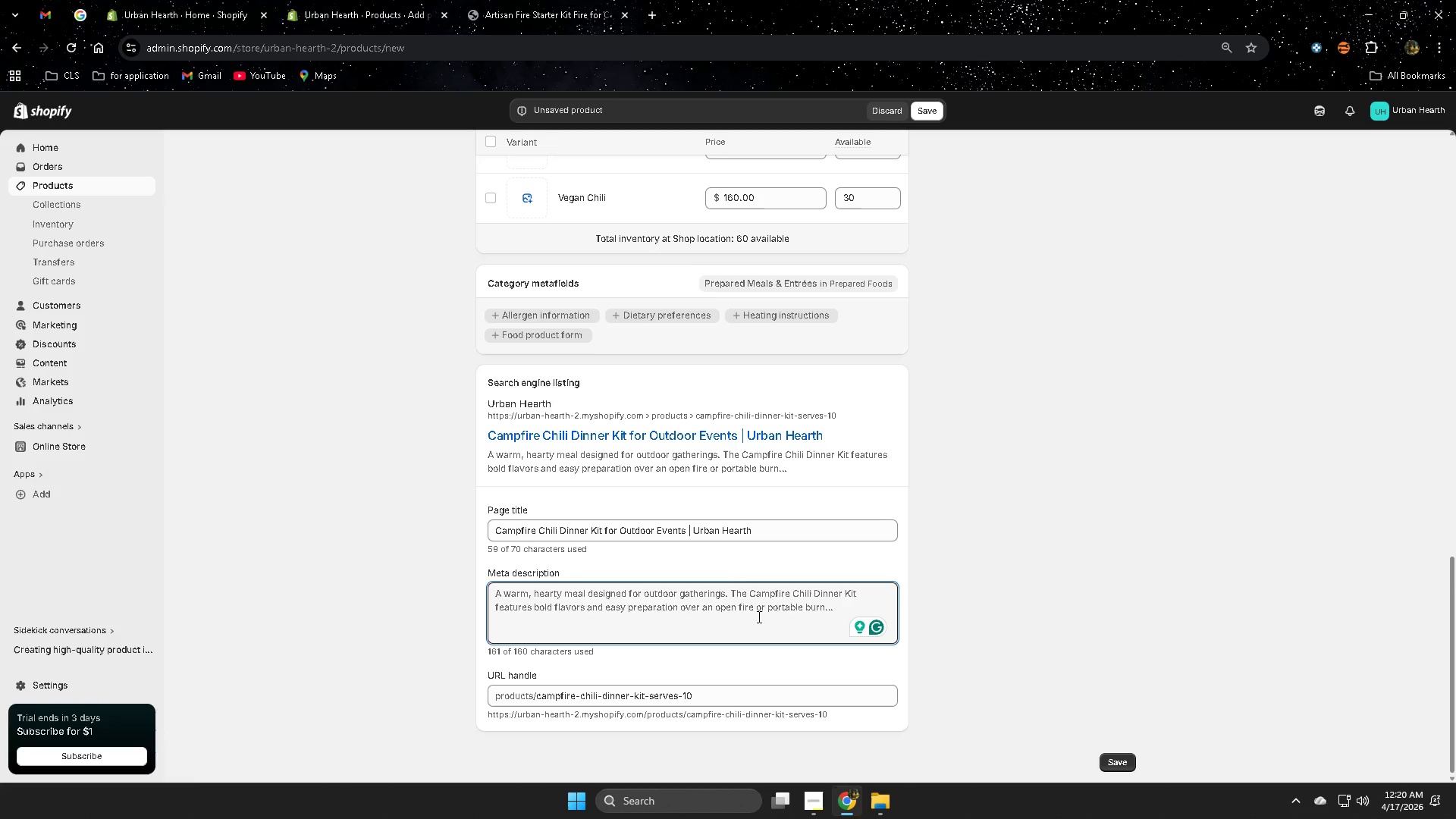 
type(Hearty campfire)
 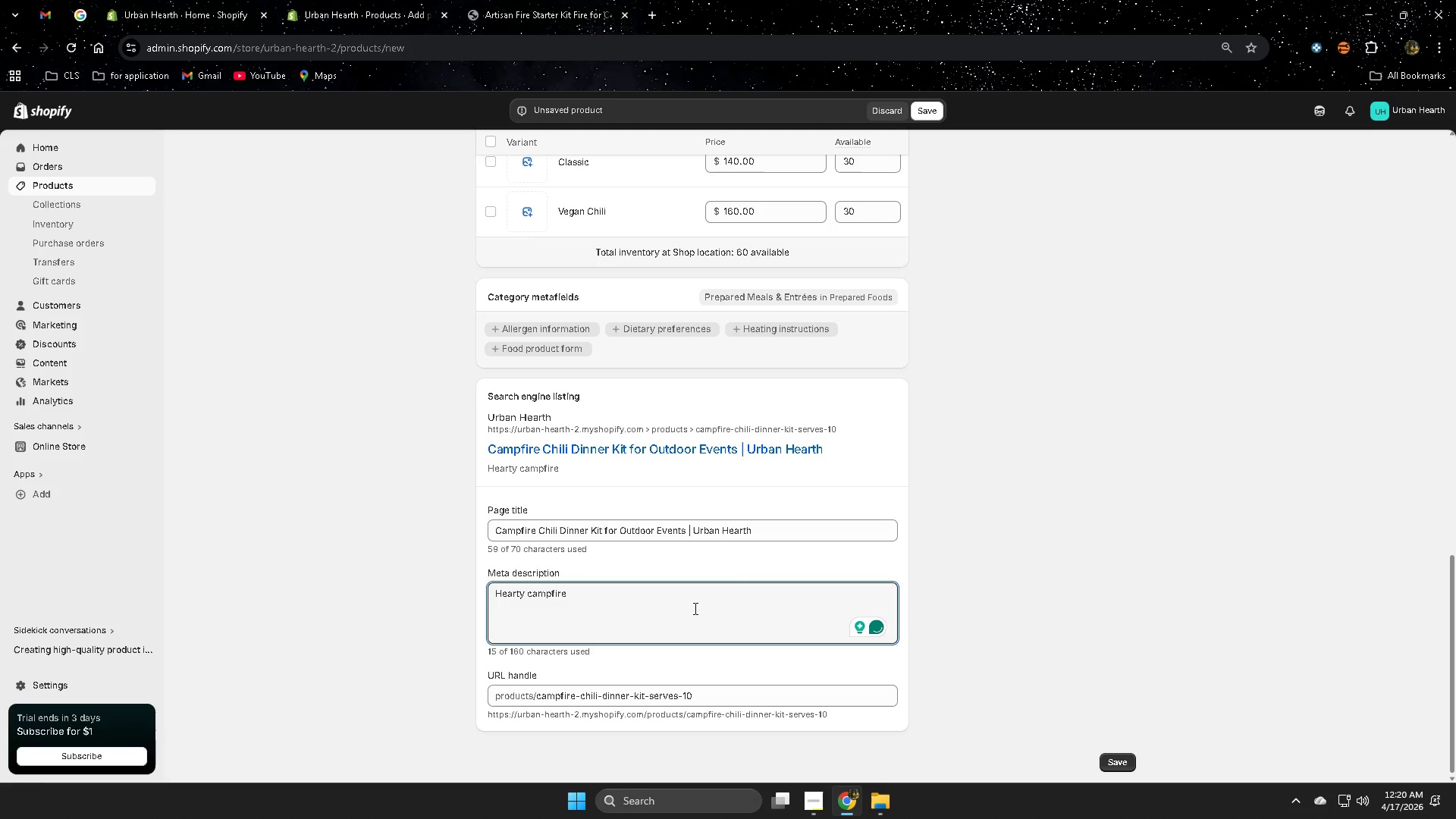 
type( chili domn)
key(Backspace)
key(Backspace)
key(Backspace)
key(Backspace)
type(dinner kit deso)
key(Backspace)
type(igned fpr )
key(Backspace)
key(Backspace)
key(Backspace)
type(or outo)
key(Backspace)
type(ddo)
key(Backspace)
key(Backspace)
type(oor retreats and corporate events)
 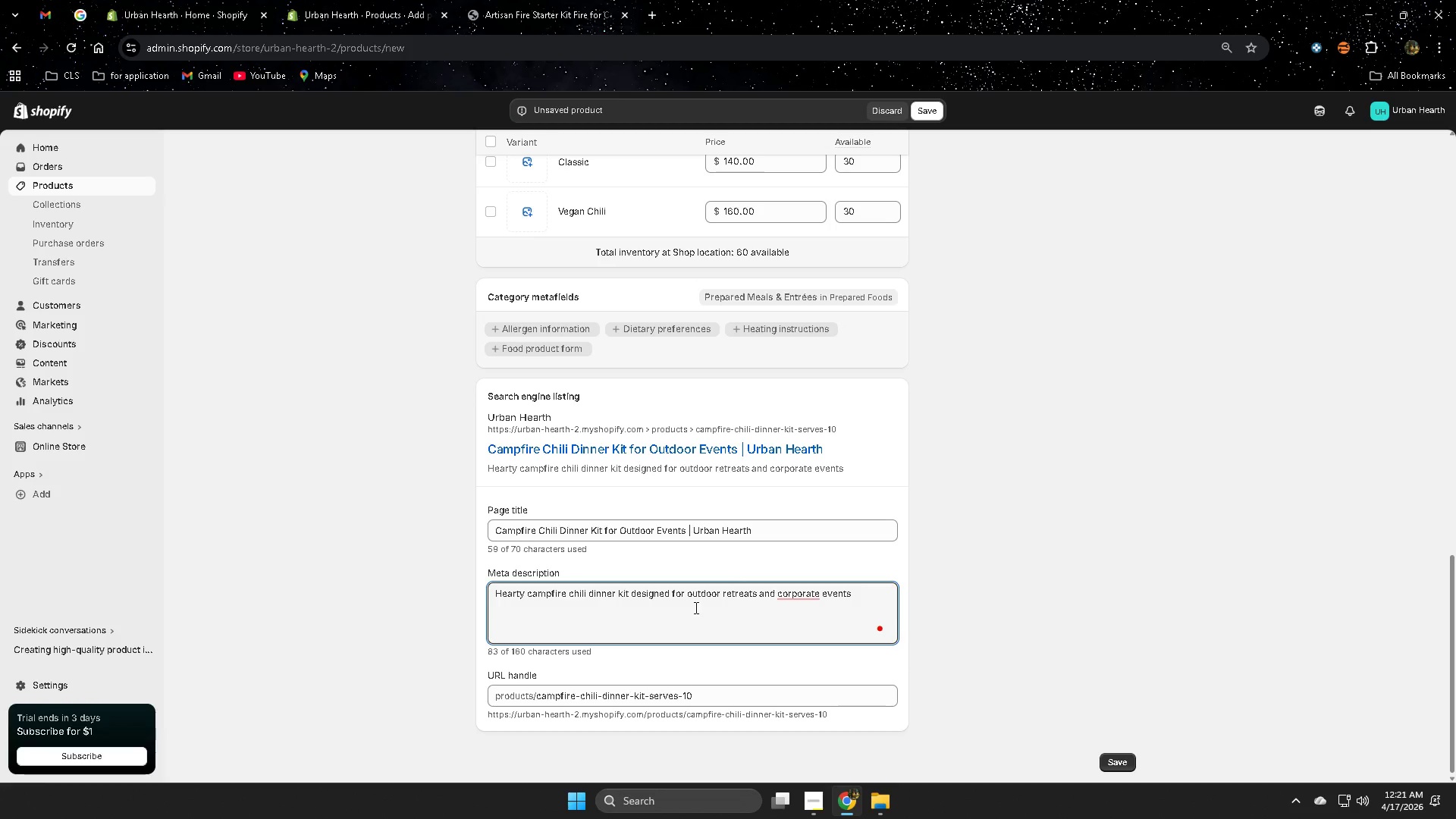 
mouse_move([796, 596])
 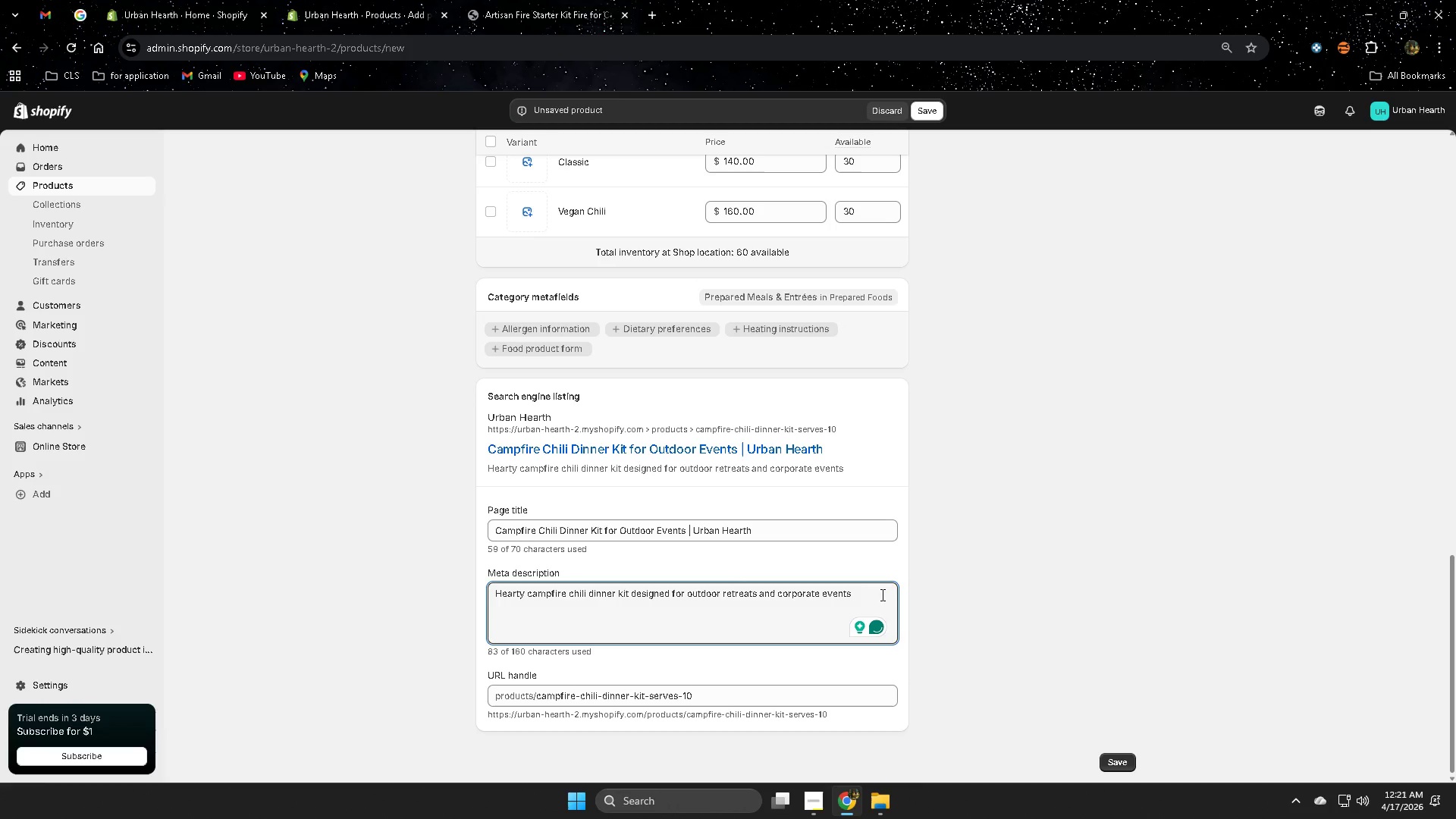 
type( events. serves )
 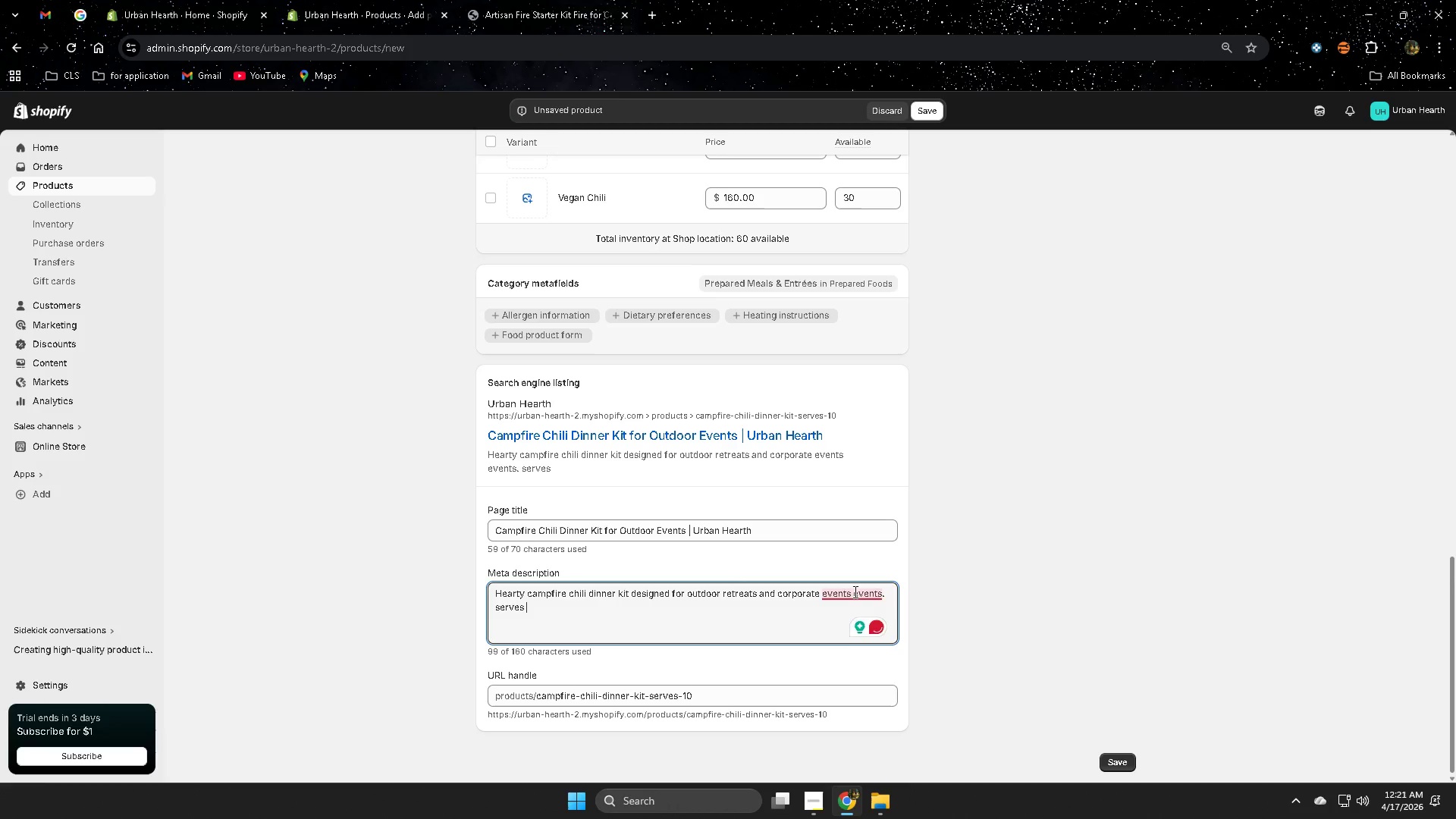 
left_click([858, 629])
 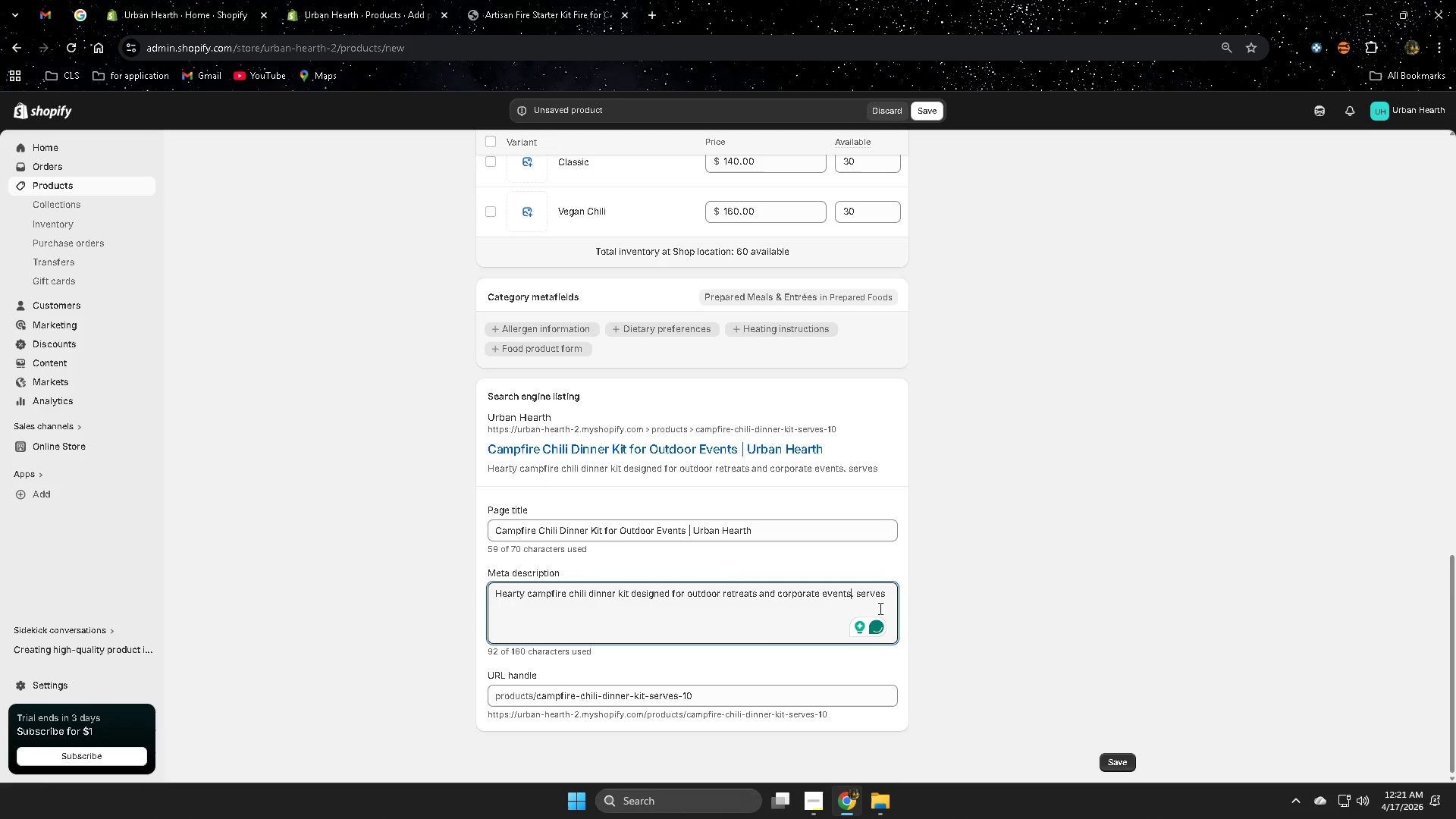 
left_click([899, 595])
 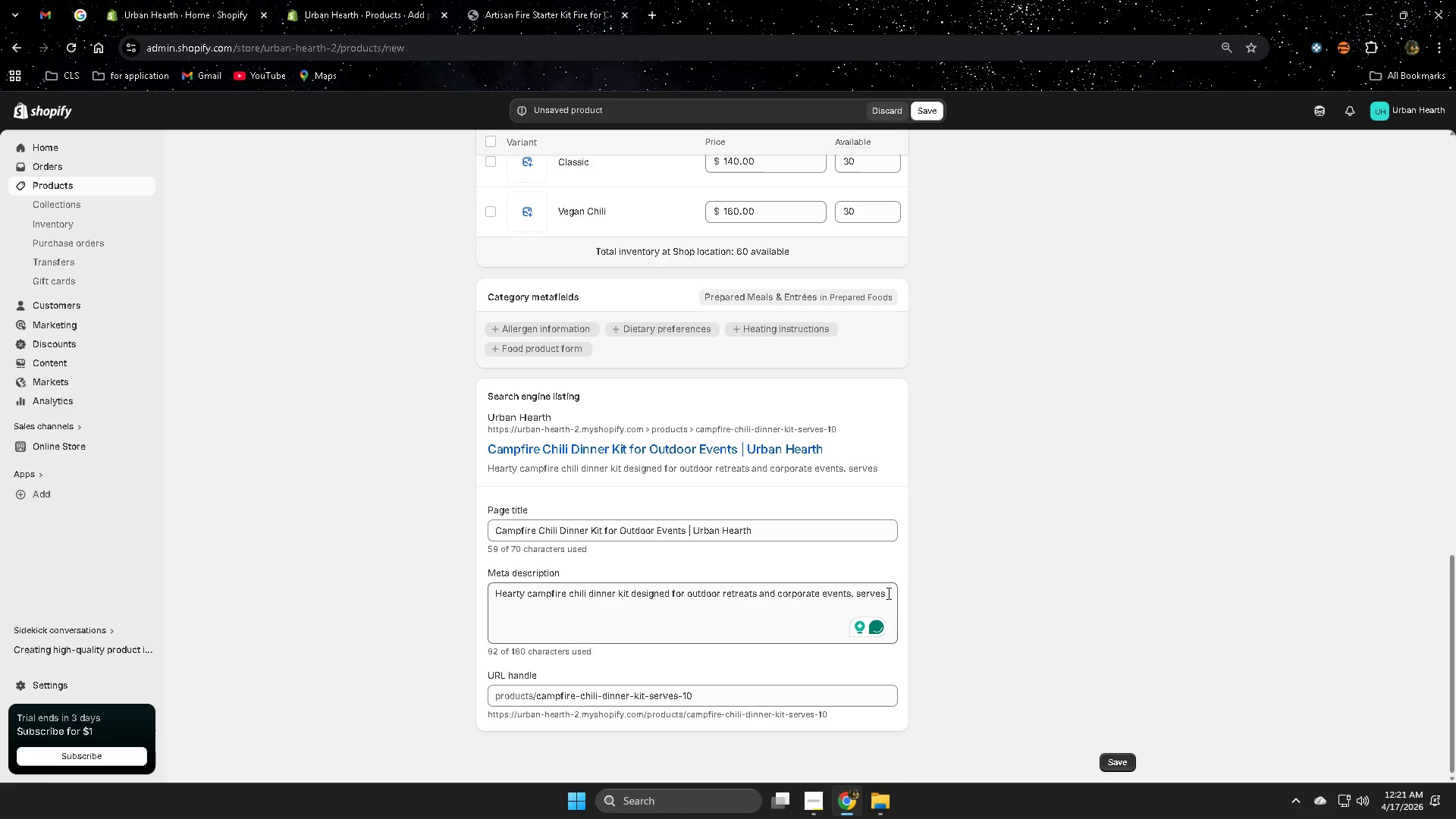 
left_click([887, 593])
 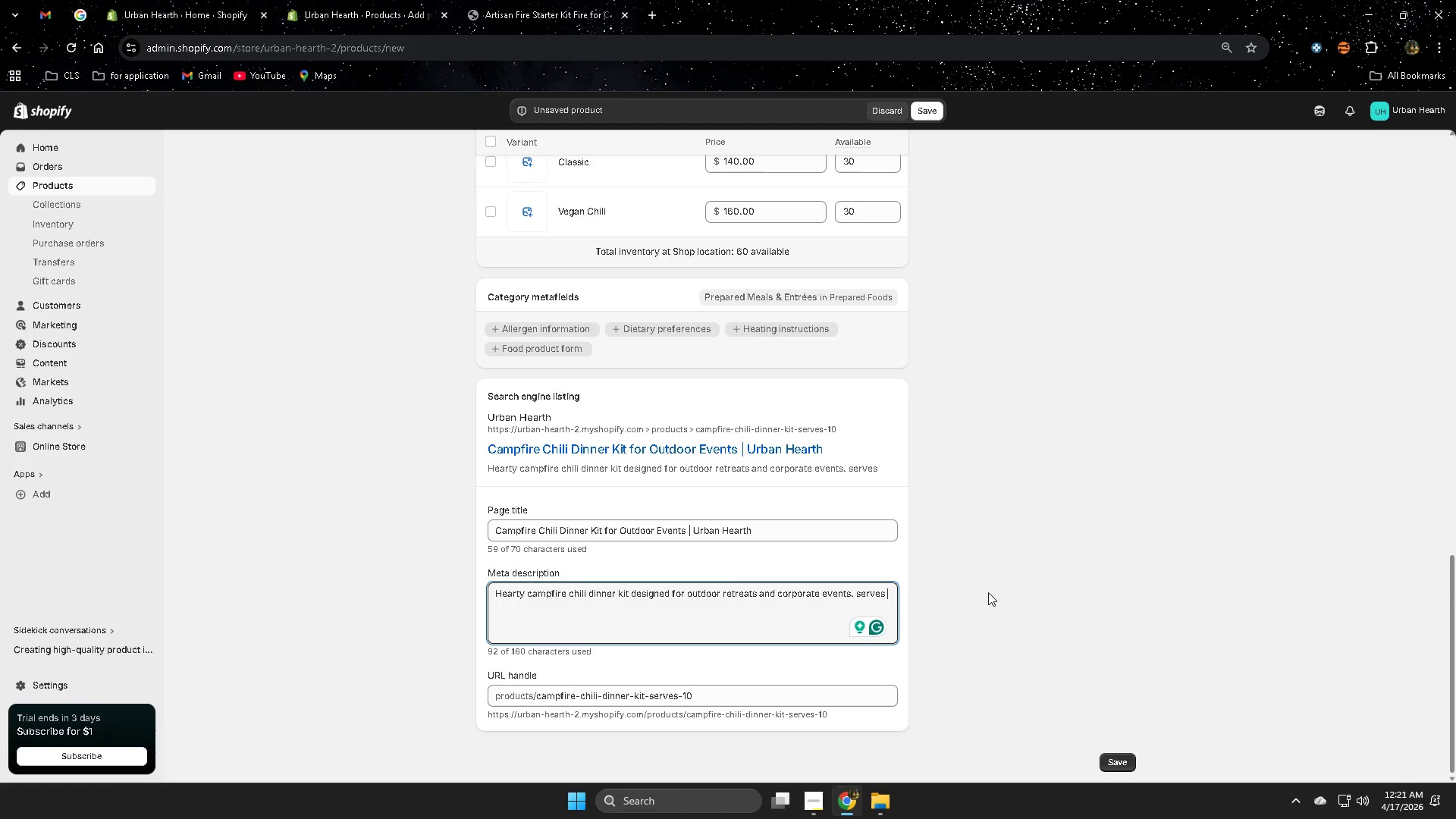 
type(1-)
key(Backspace)
type(0 guests.)
 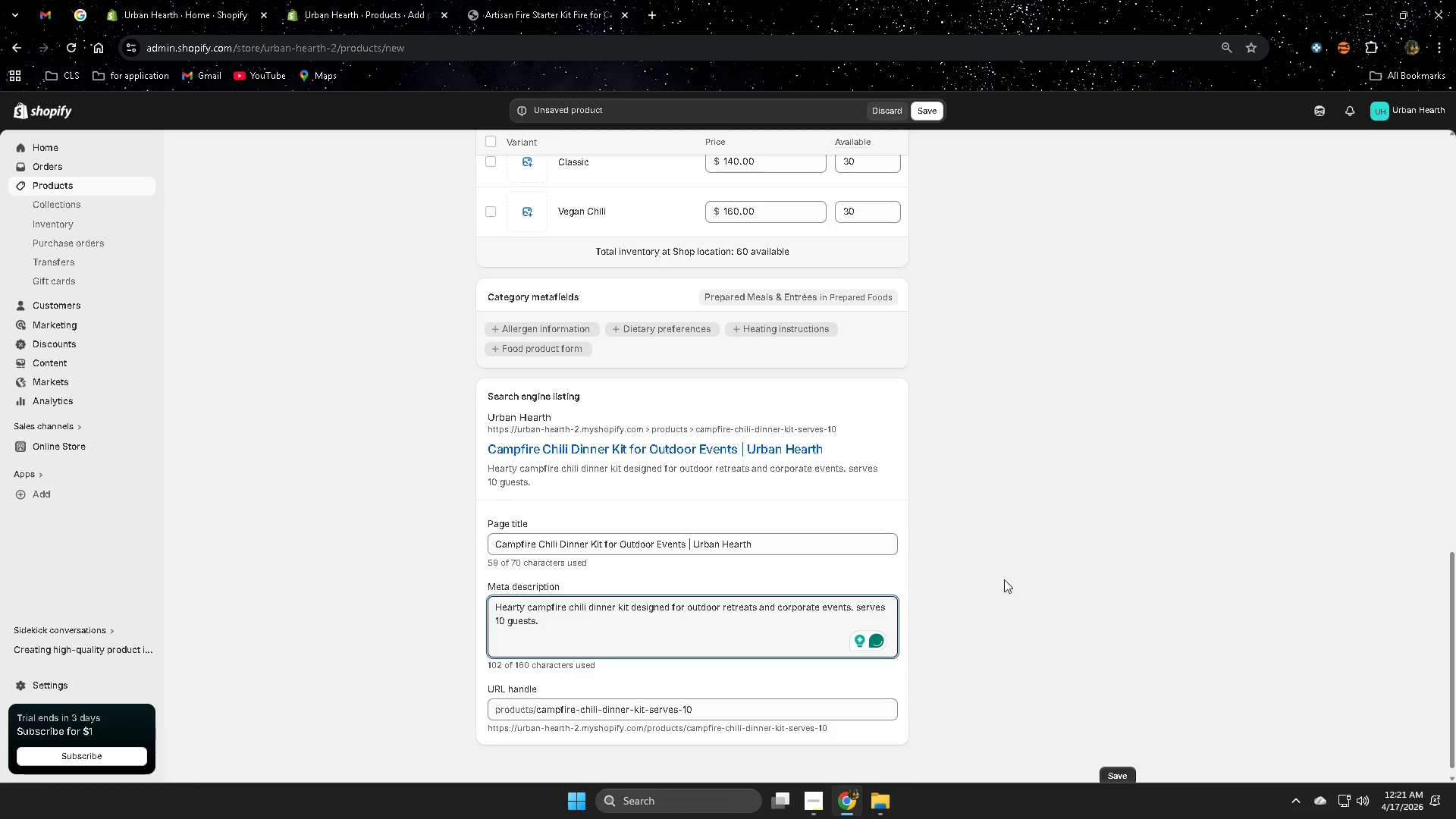 
scroll: coordinate [1007, 574], scroll_direction: down, amount: 1.0
 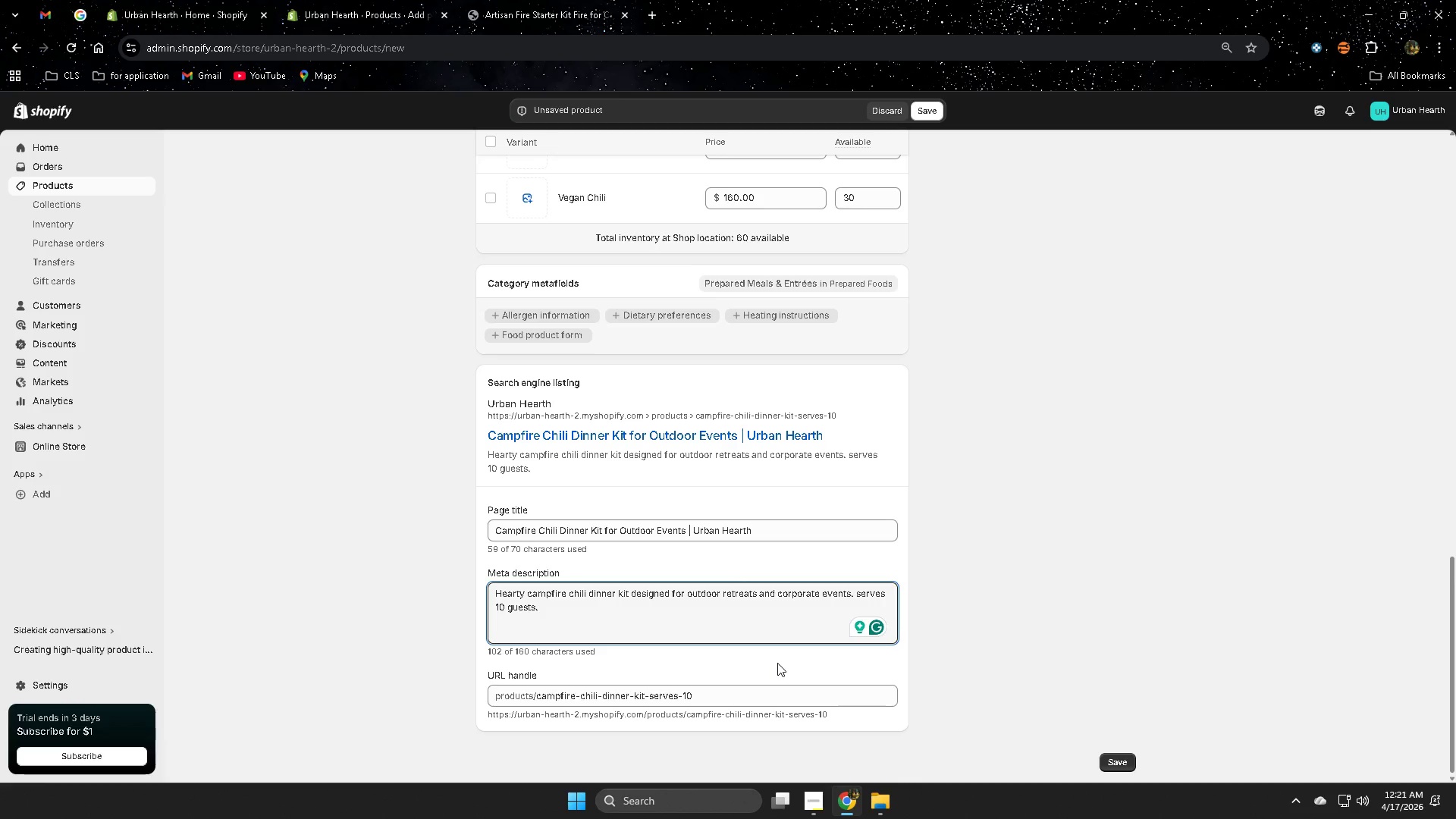 
wait(18.26)
 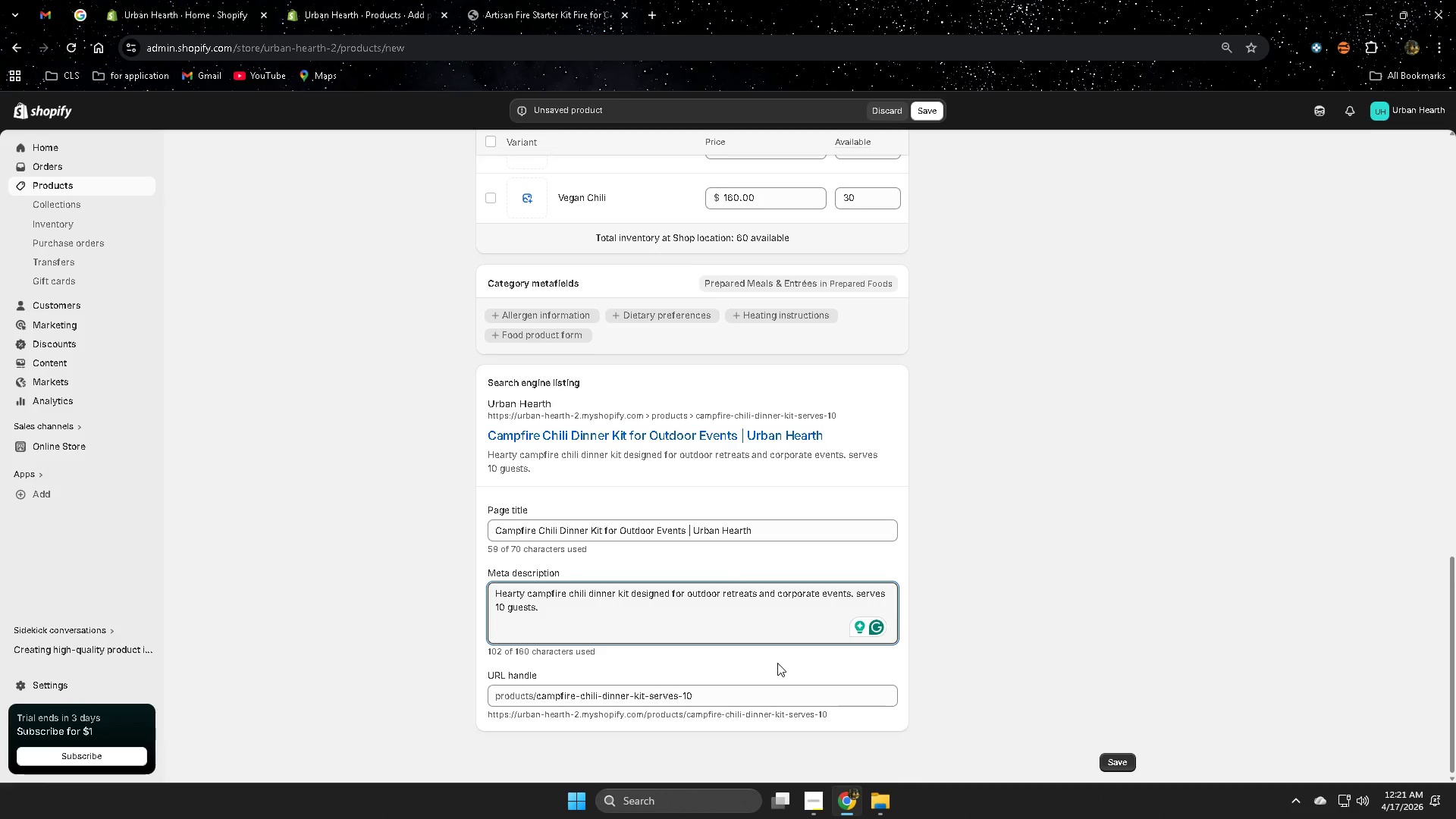 
double_click([723, 695])
 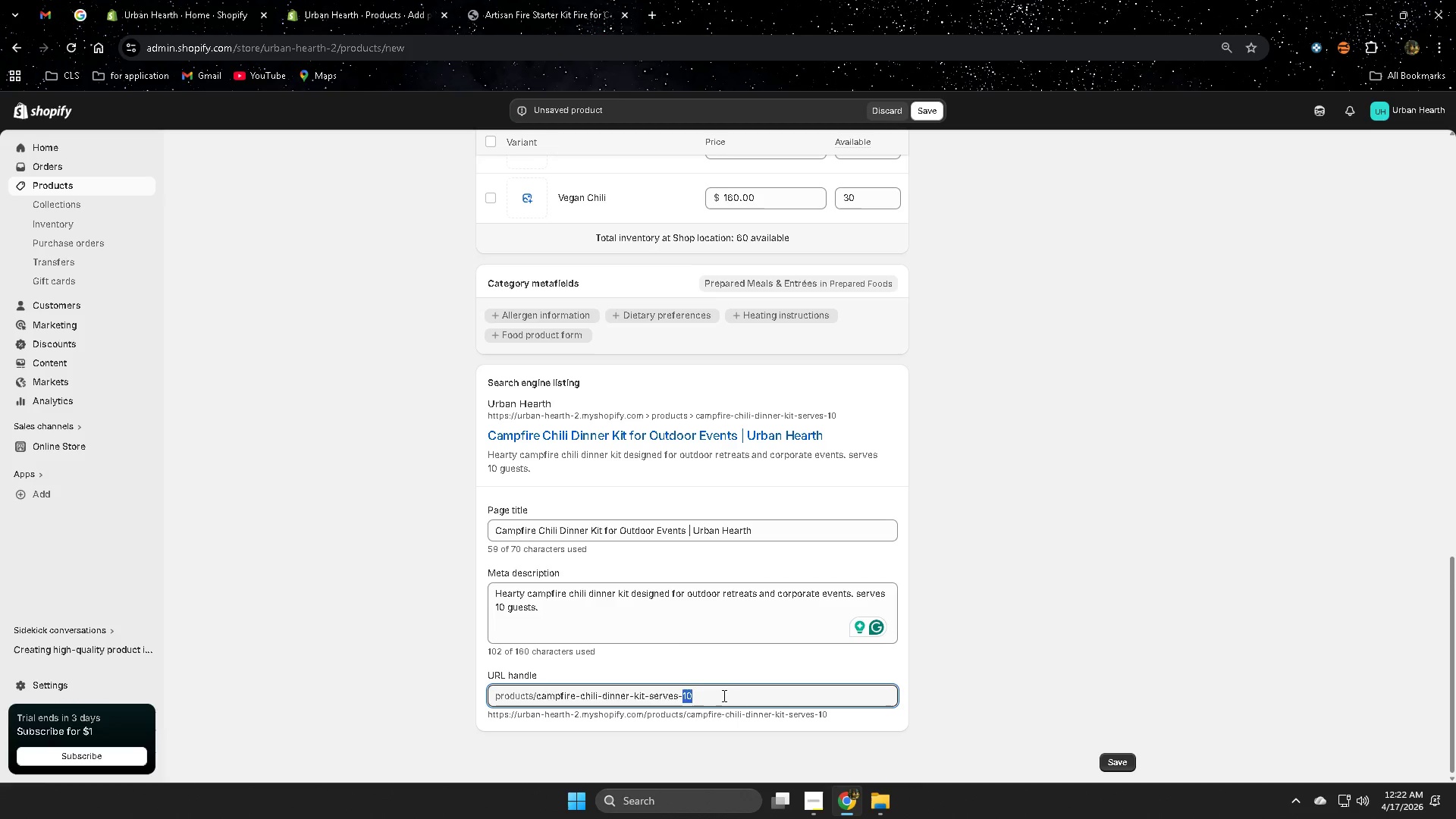 
triple_click([723, 695])
 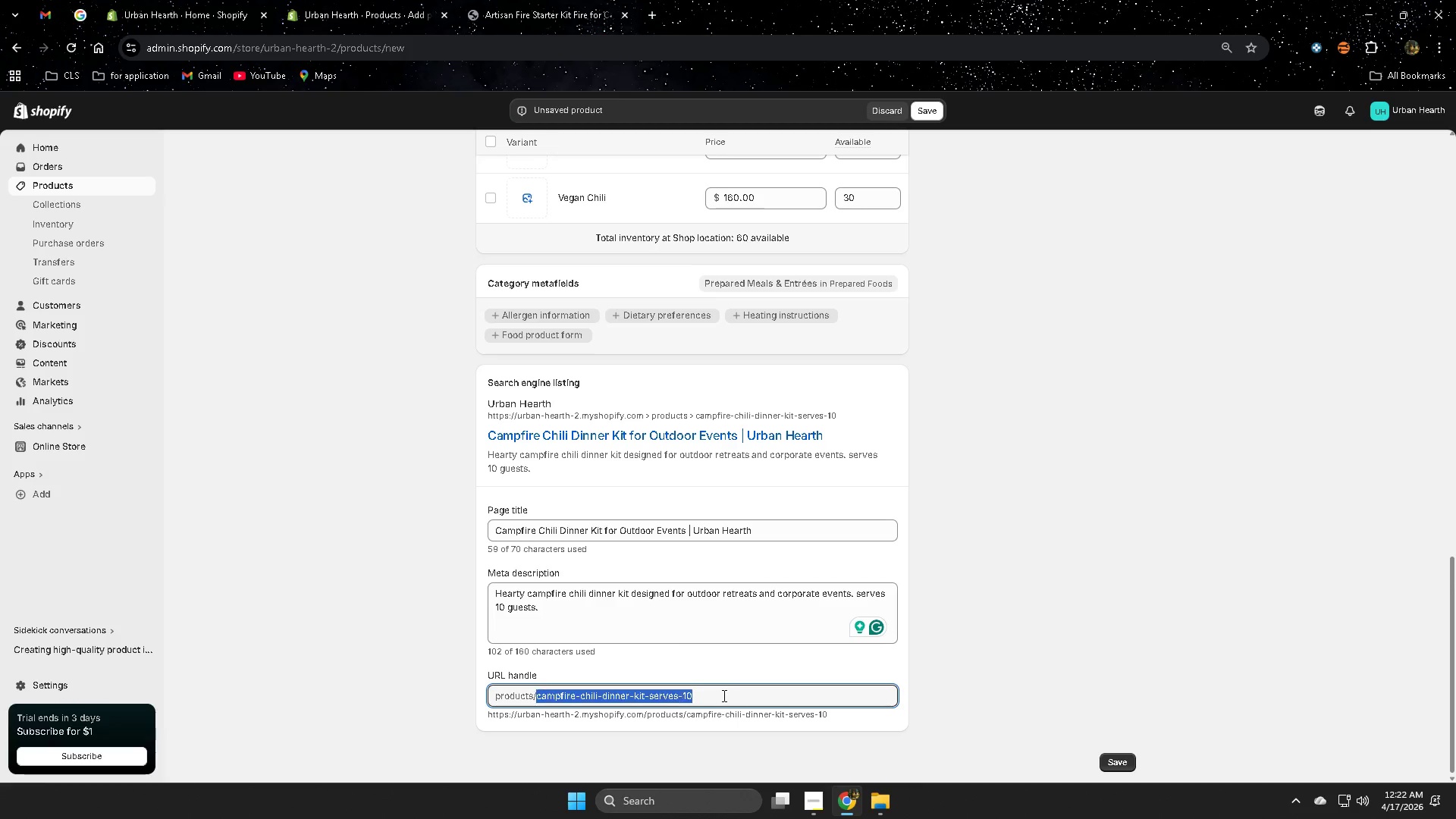 
triple_click([724, 695])
 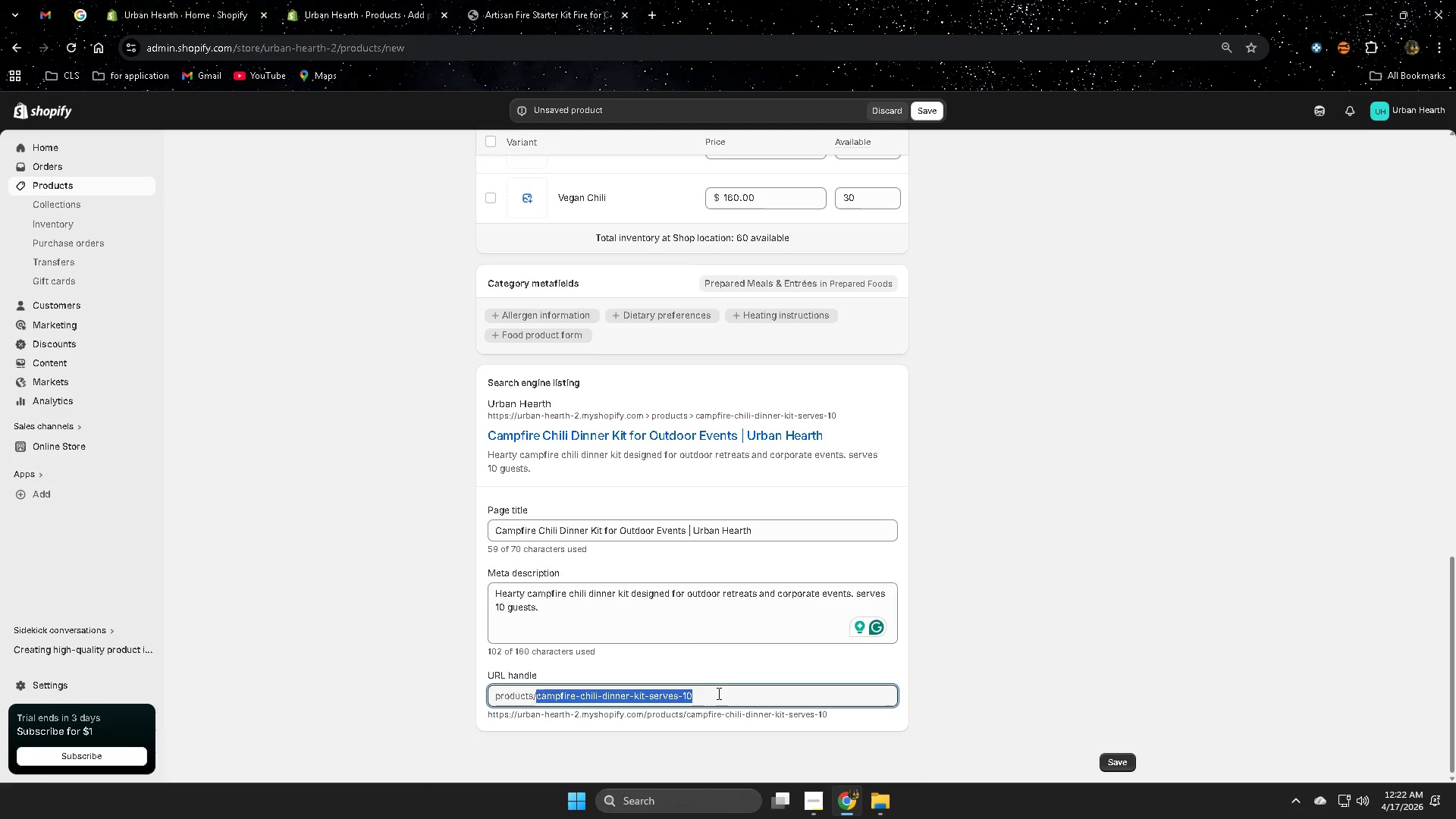 
type(urban-)
 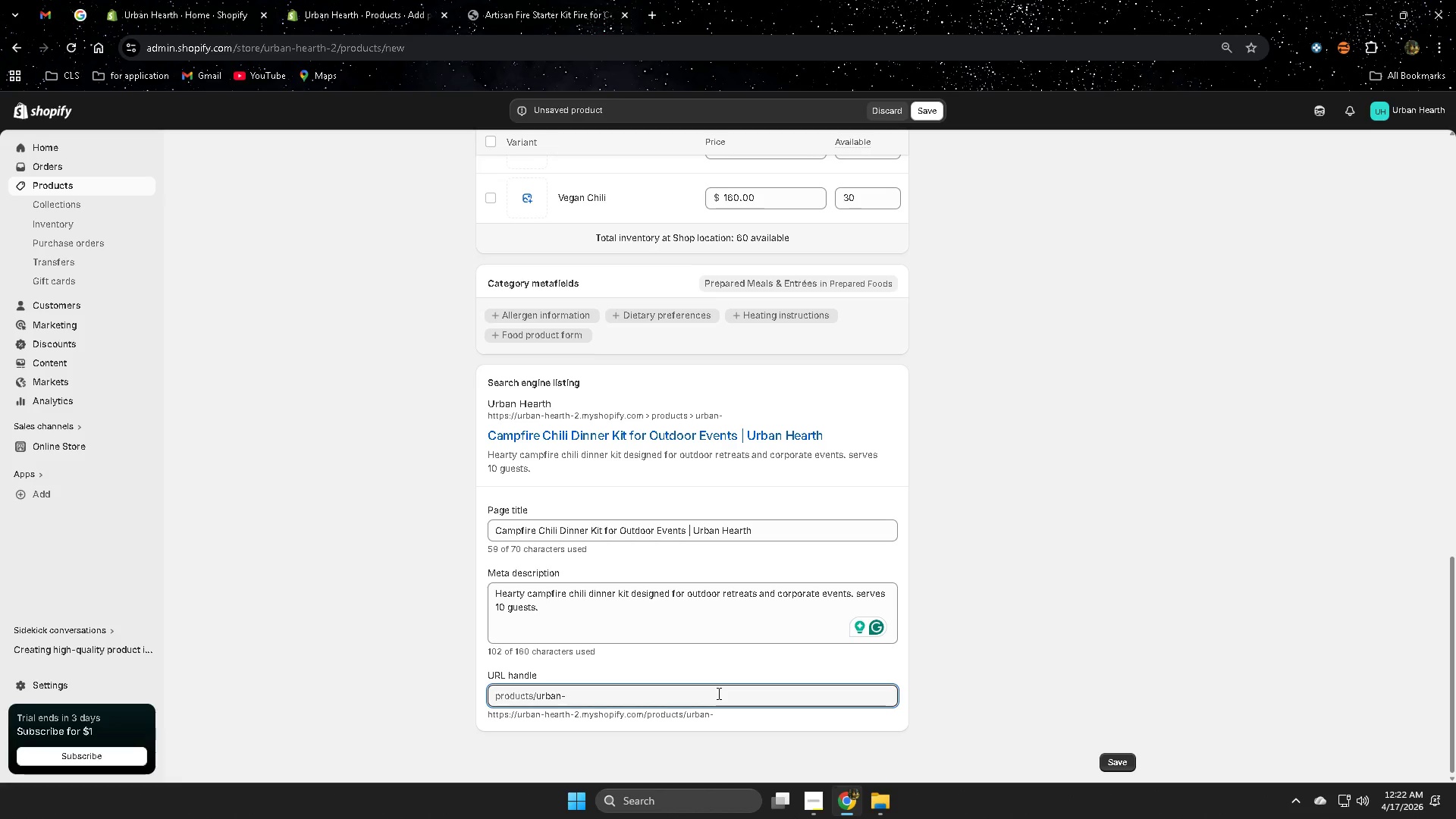 
wait(8.86)
 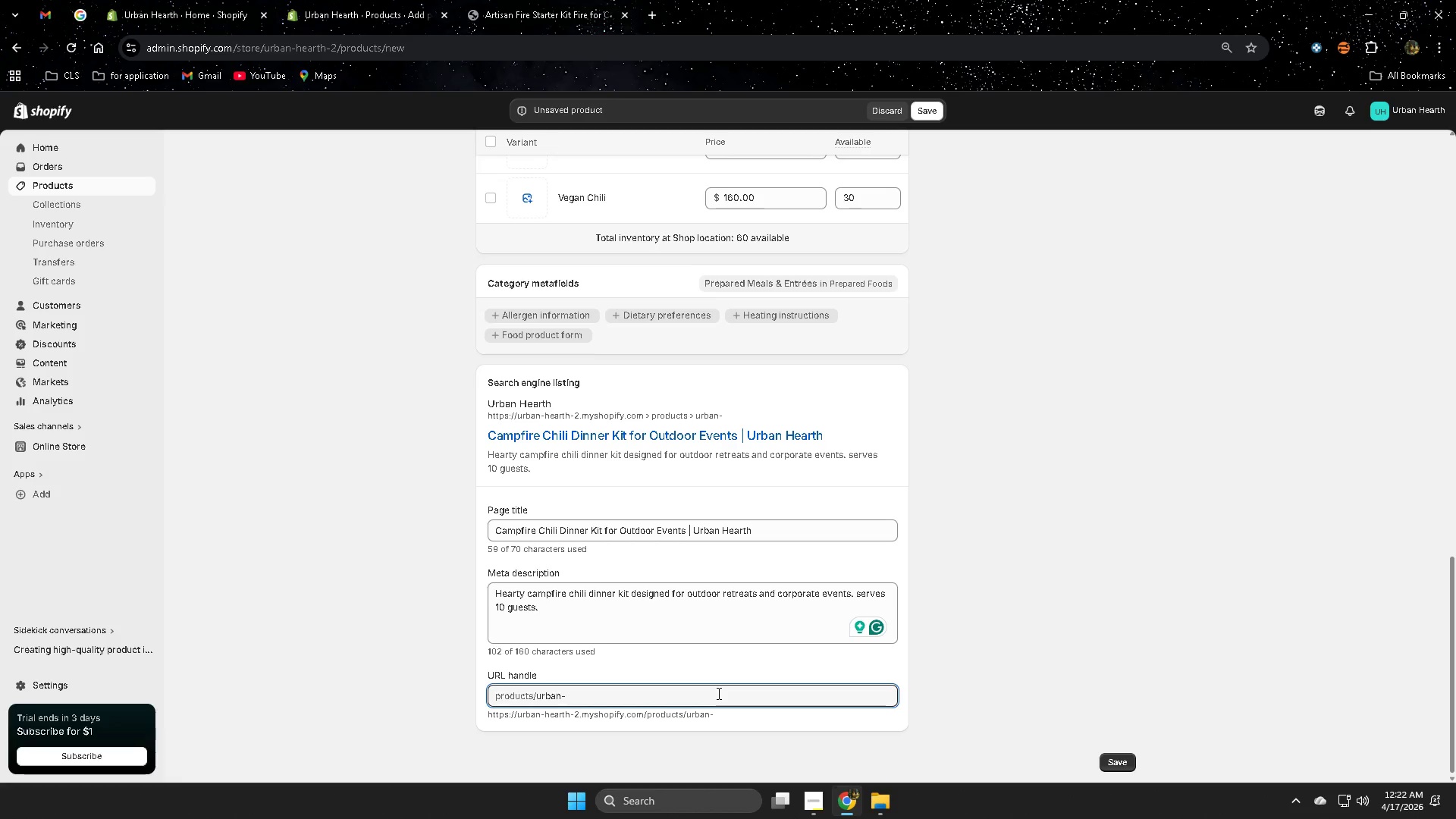 
type(hearth=)
key(Backspace)
type(-cj)
key(Backspace)
type(hili-)
 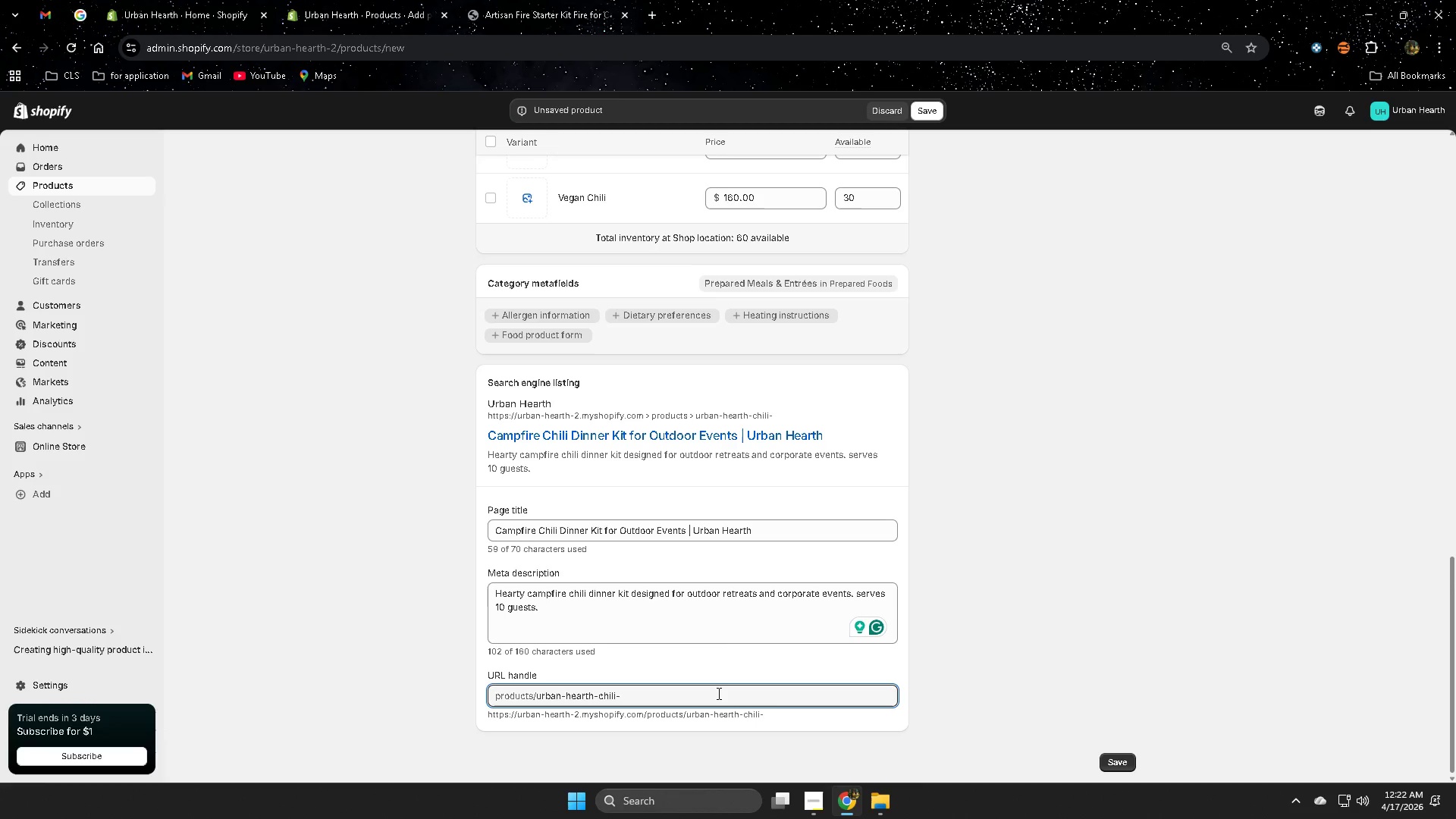 
wait(12.3)
 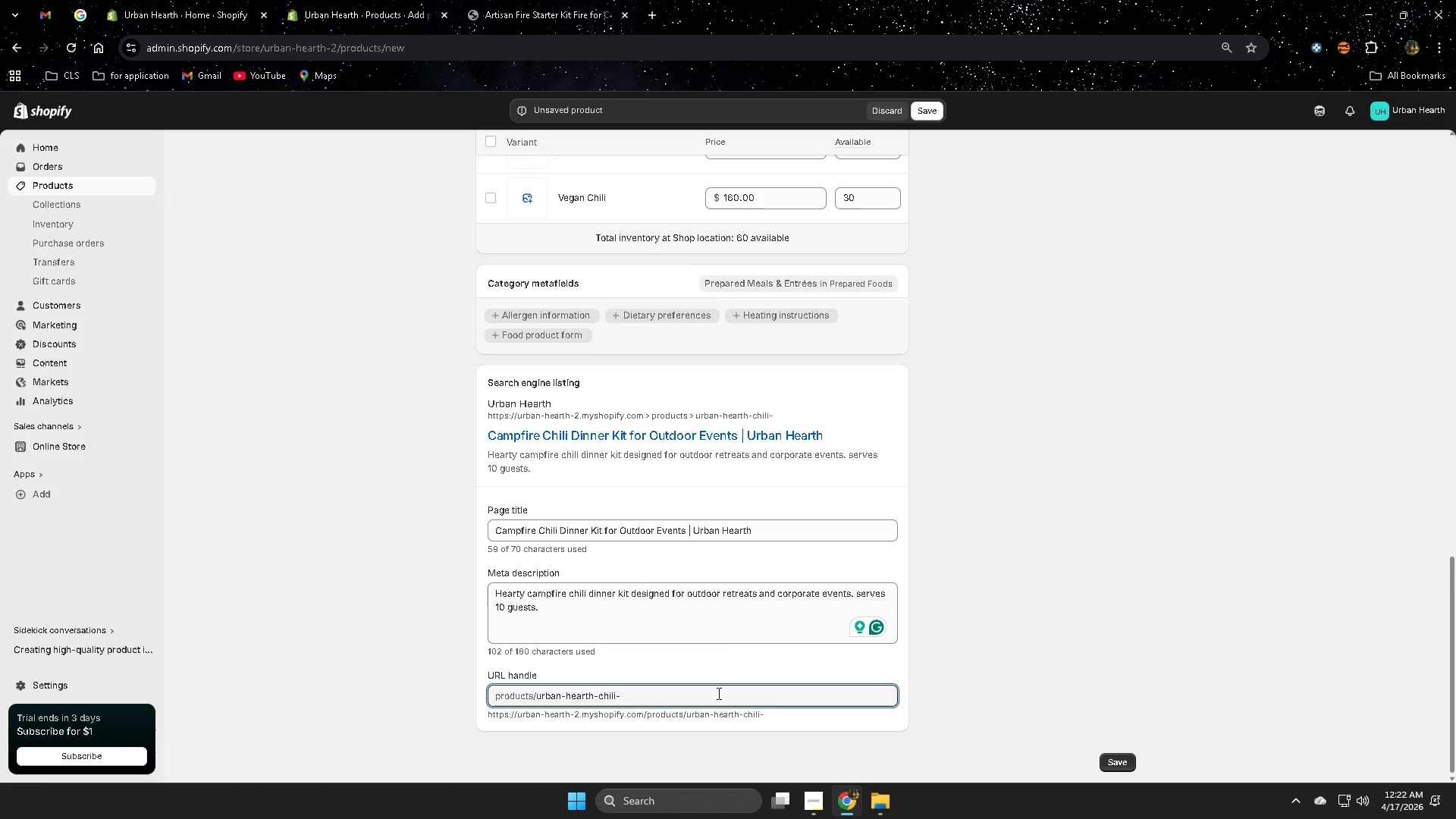 
hold_key(key=Backspace, duration=1.17)
 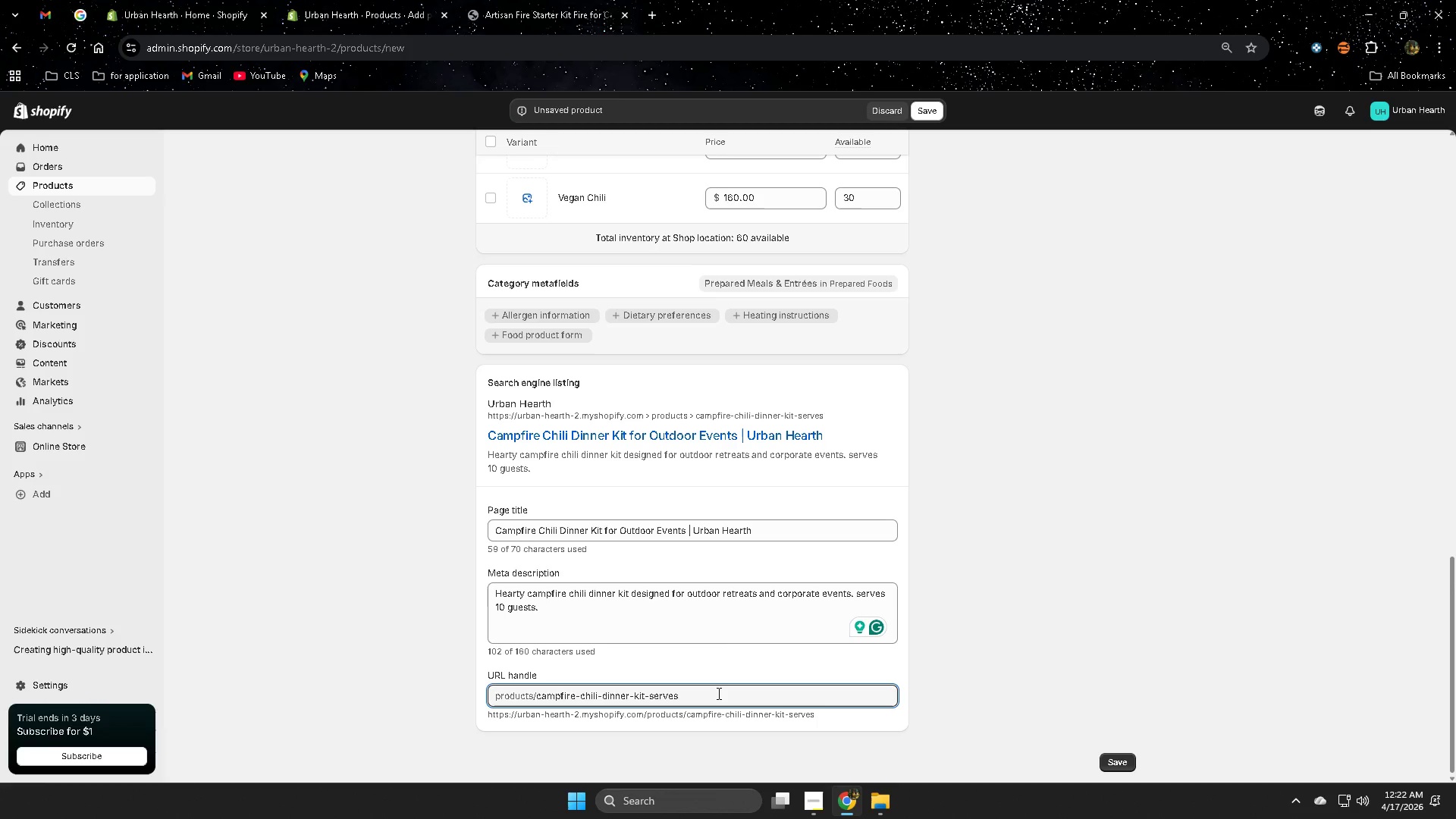 
key(Backspace)
 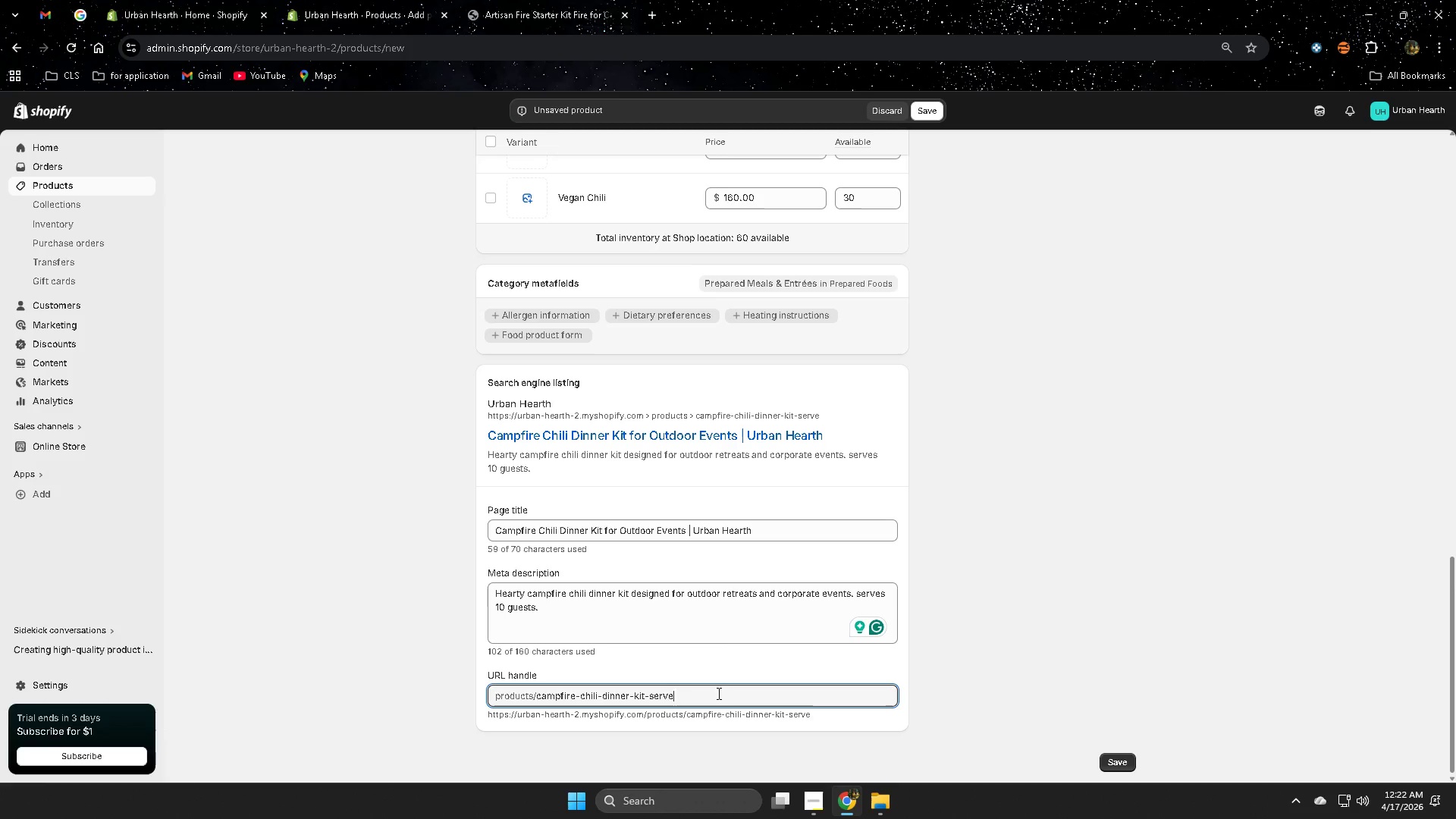 
key(Backspace)
 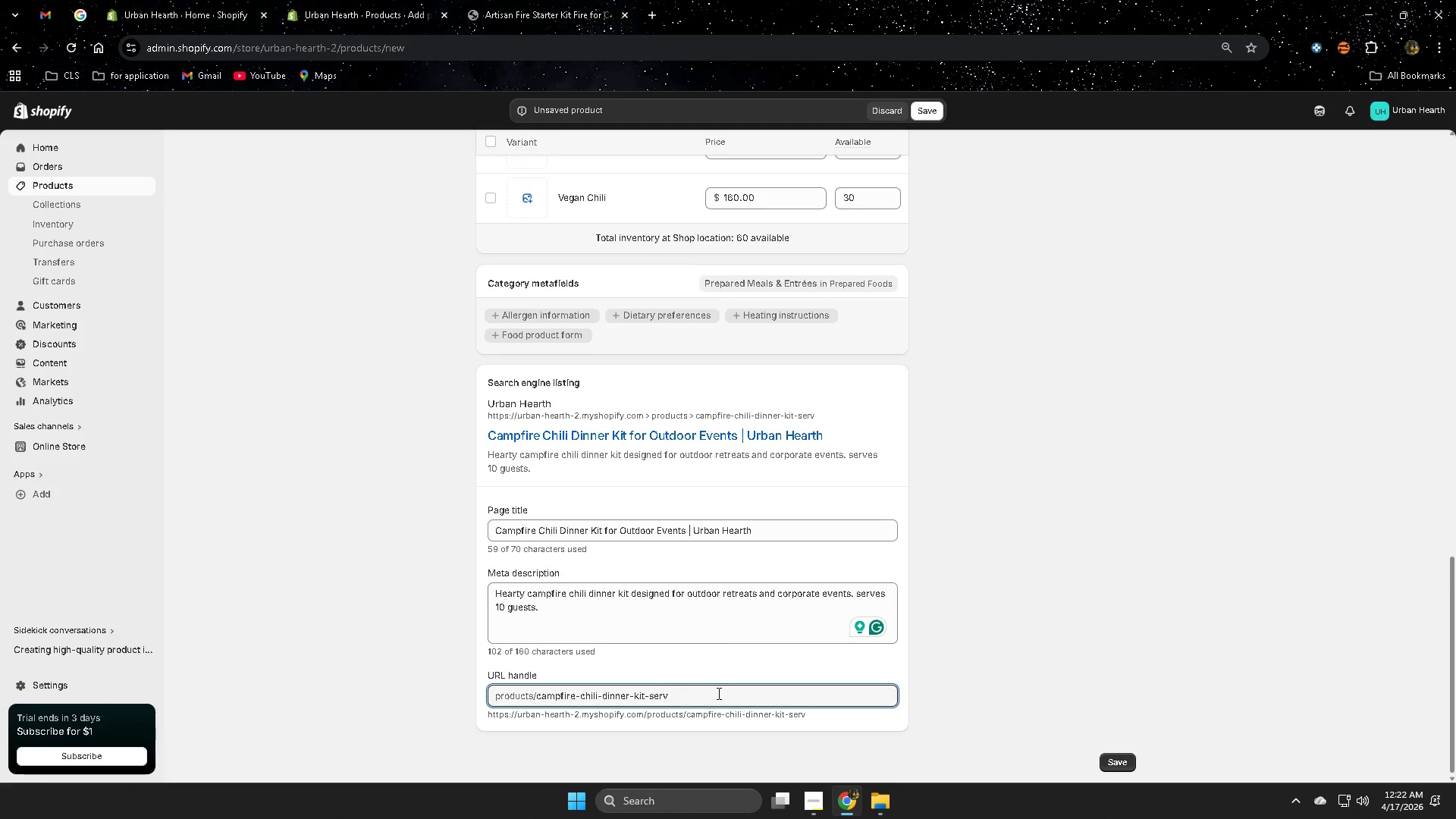 
key(Backspace)
 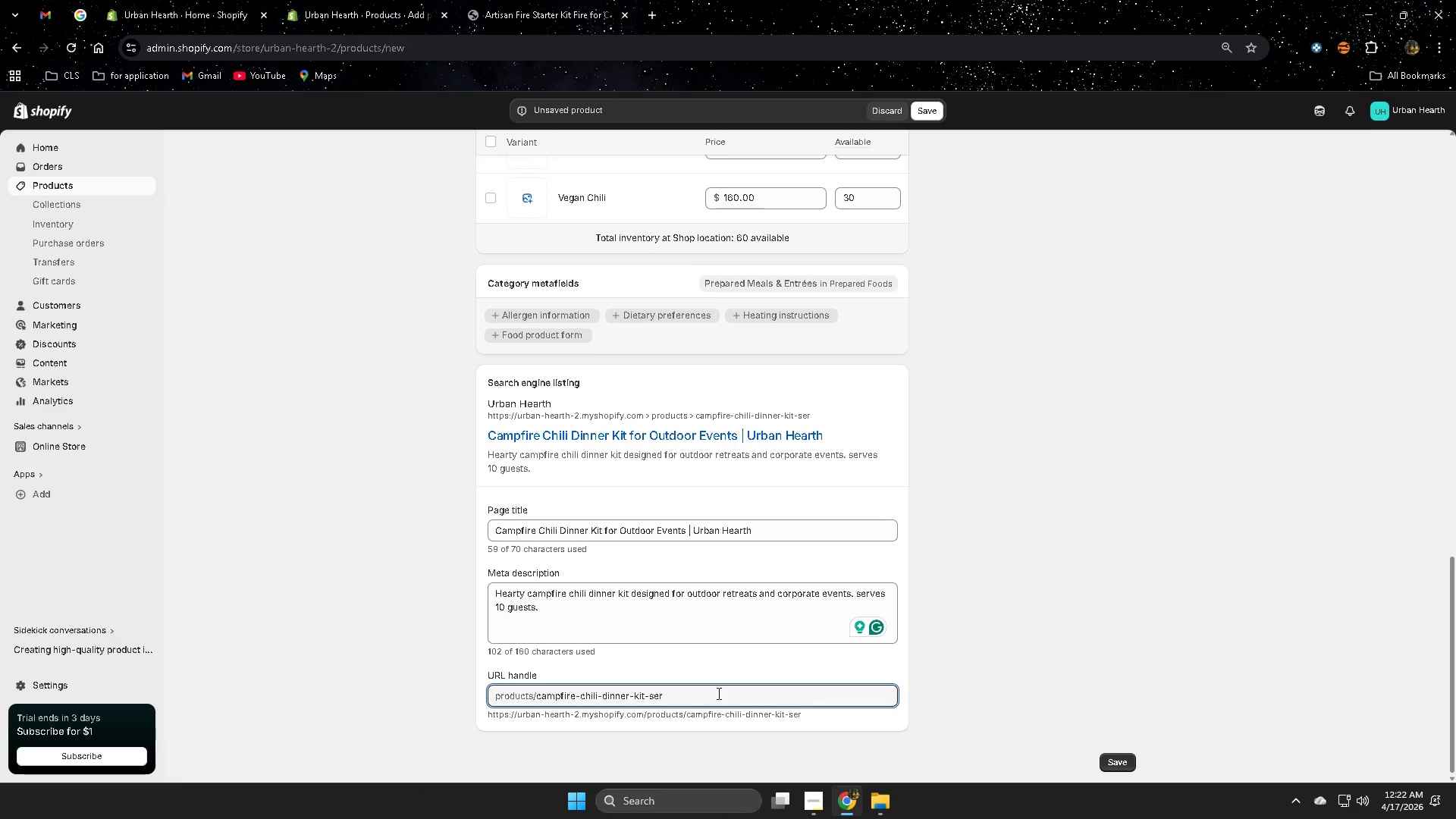 
key(Backspace)
 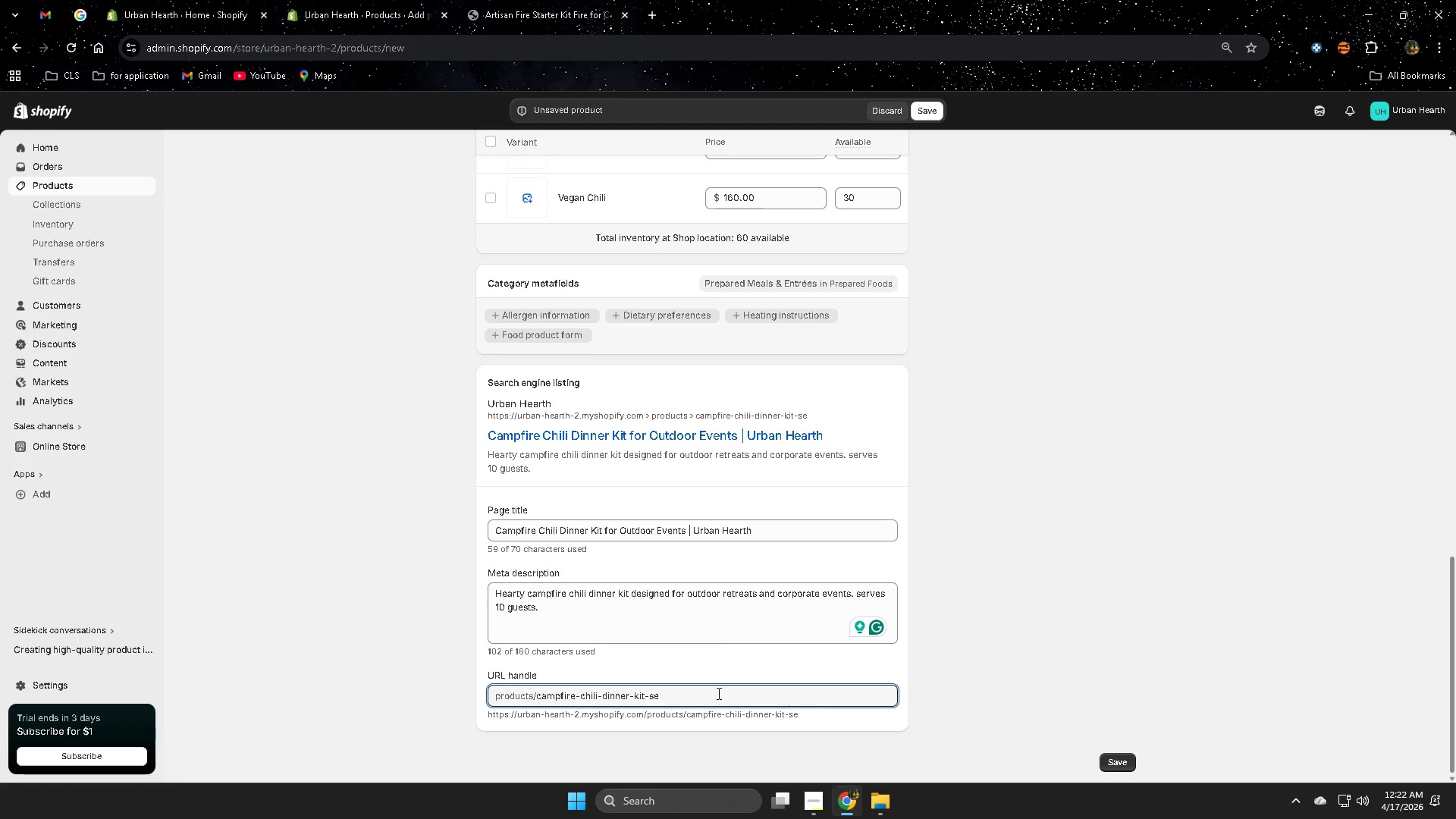 
key(Backspace)
 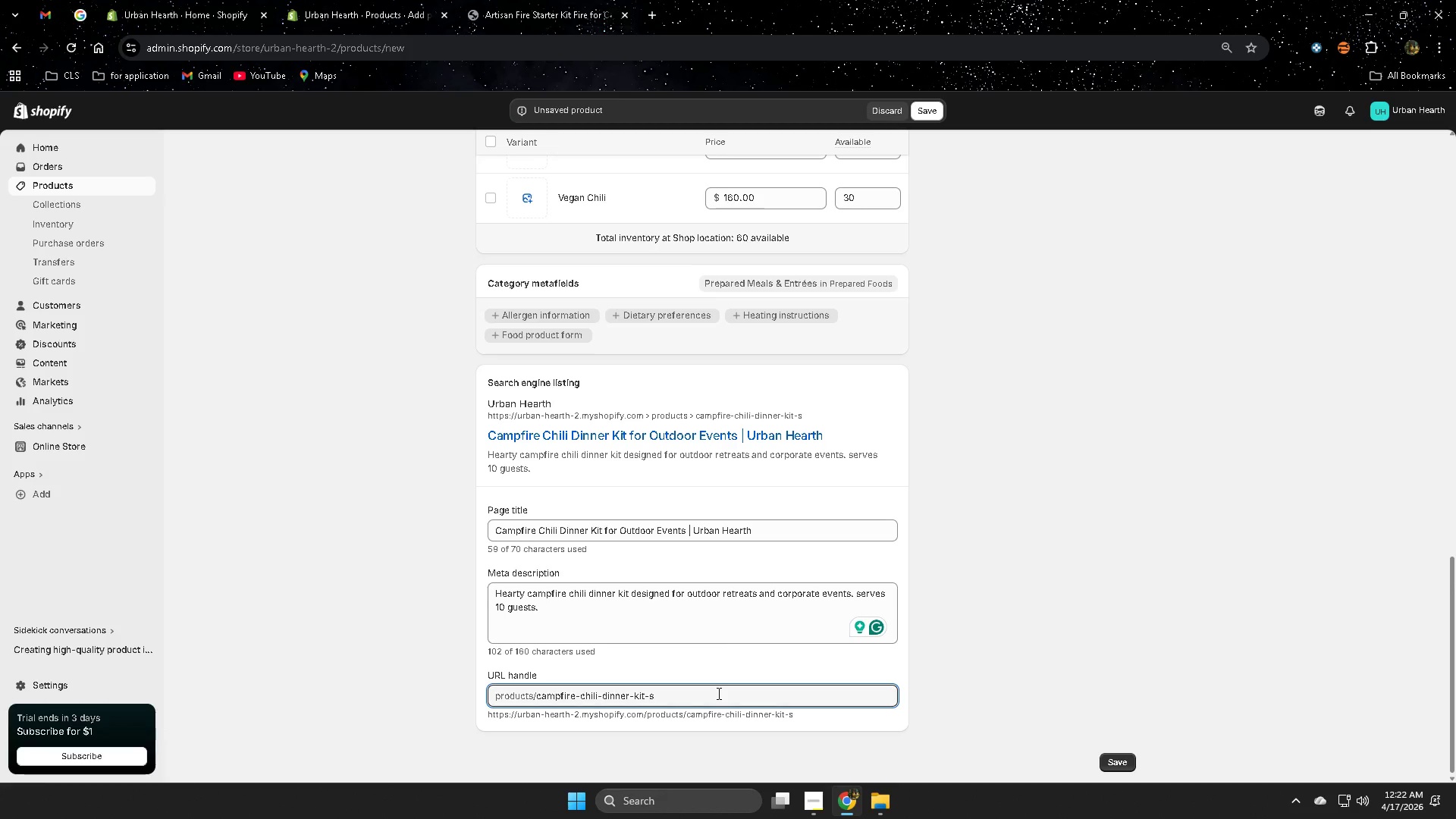 
key(Backspace)
 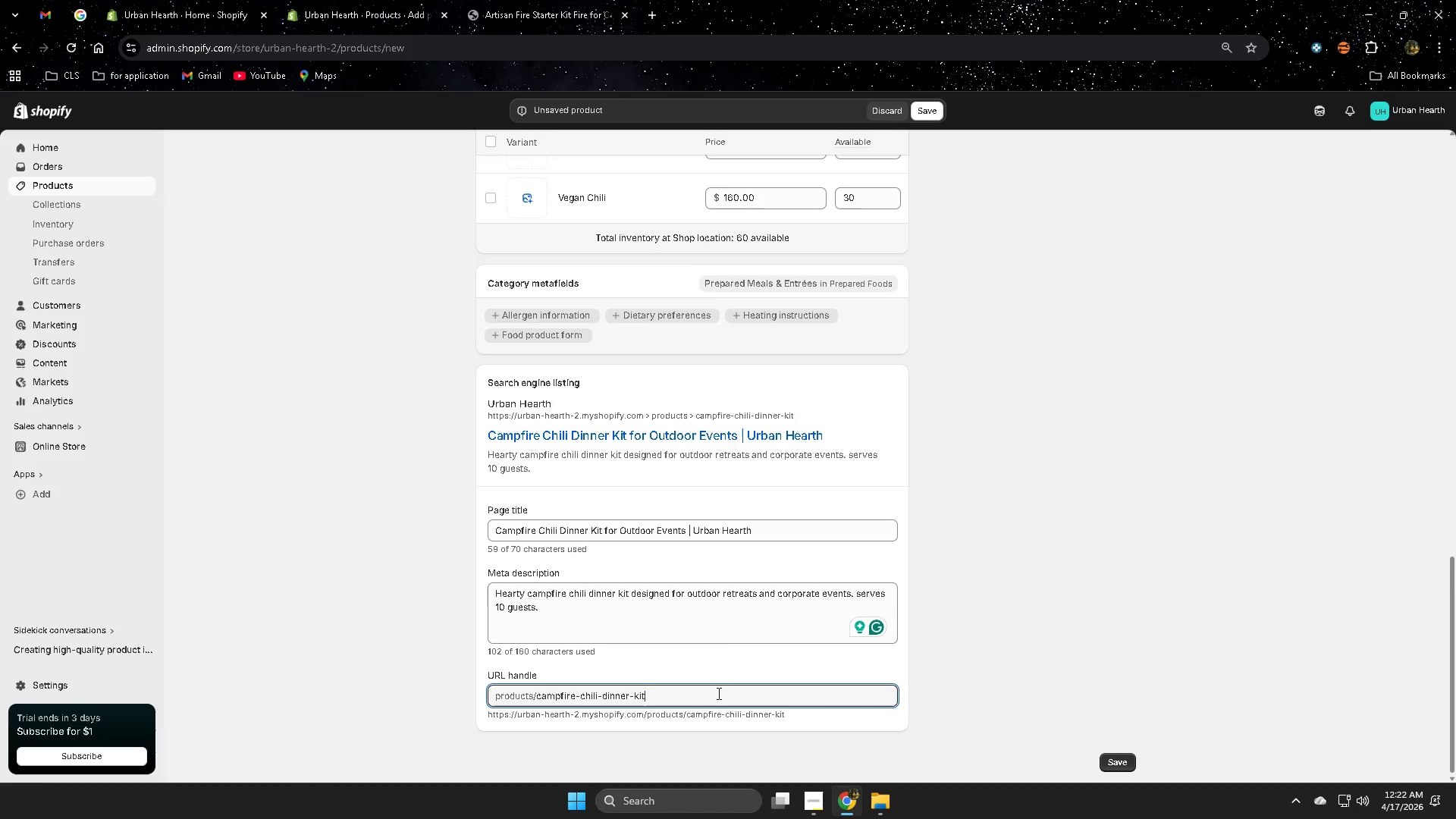 
key(Backspace)
 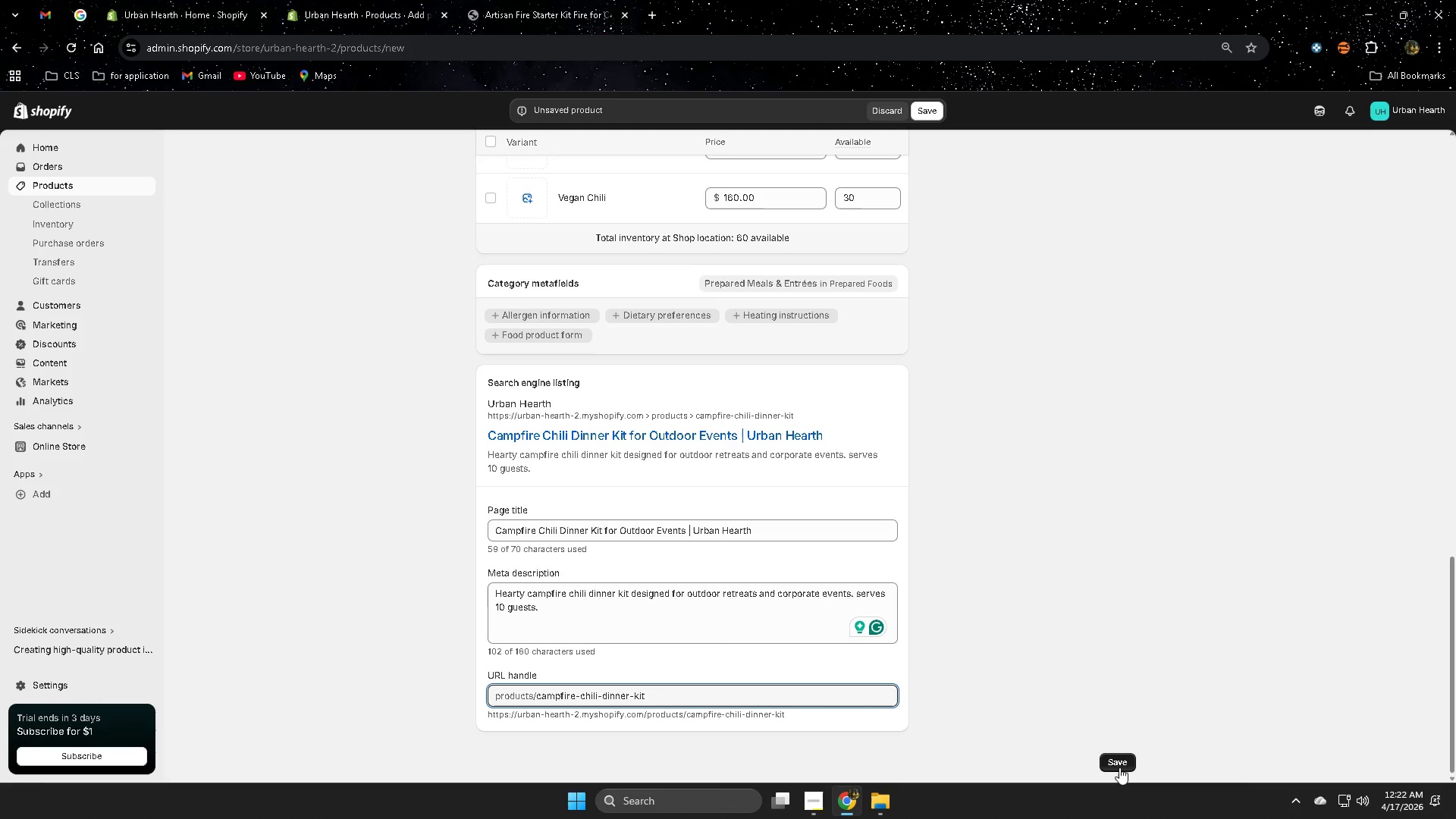 
left_click([1119, 760])
 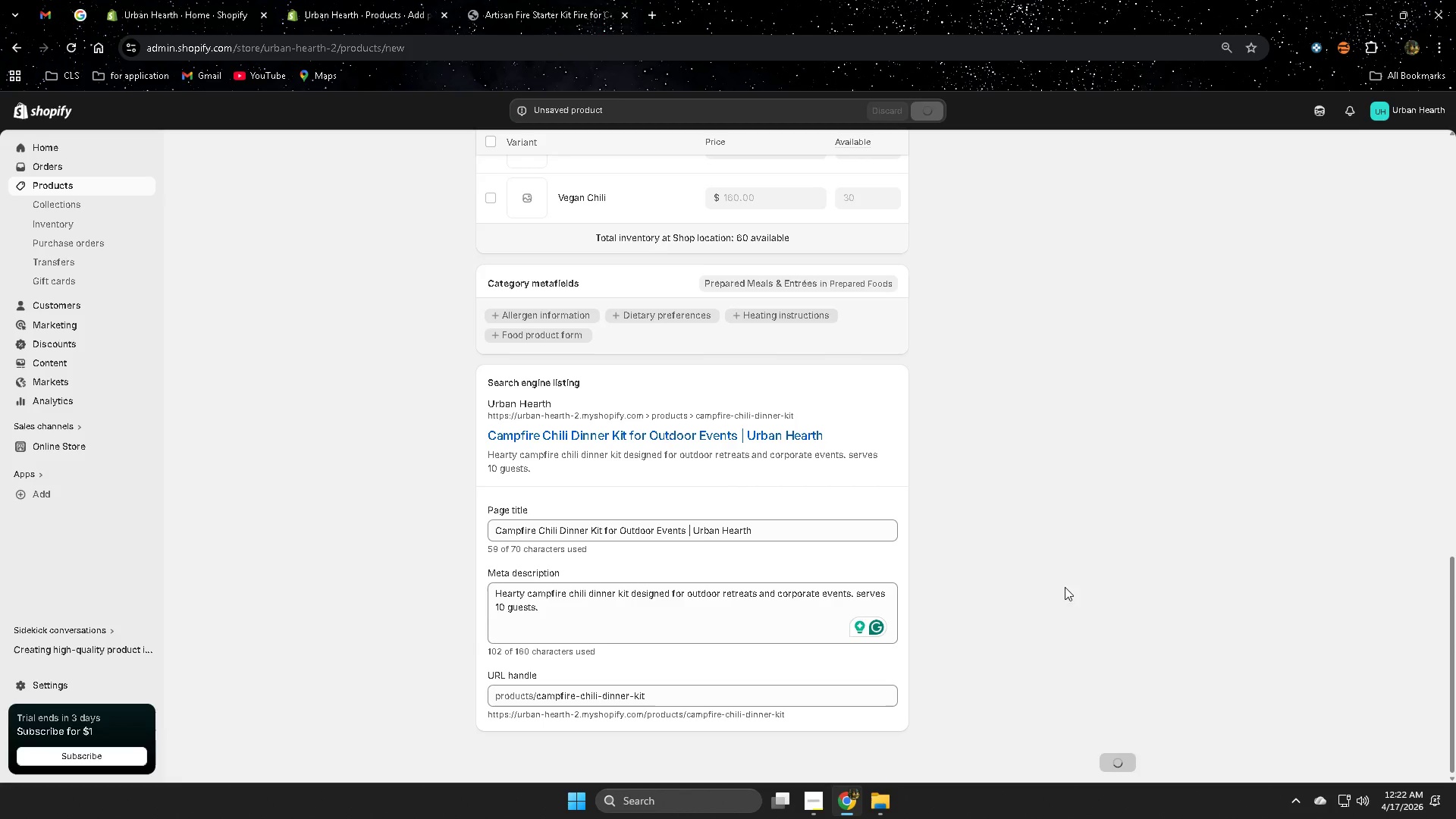 
scroll: coordinate [1016, 552], scroll_direction: up, amount: 4.0
 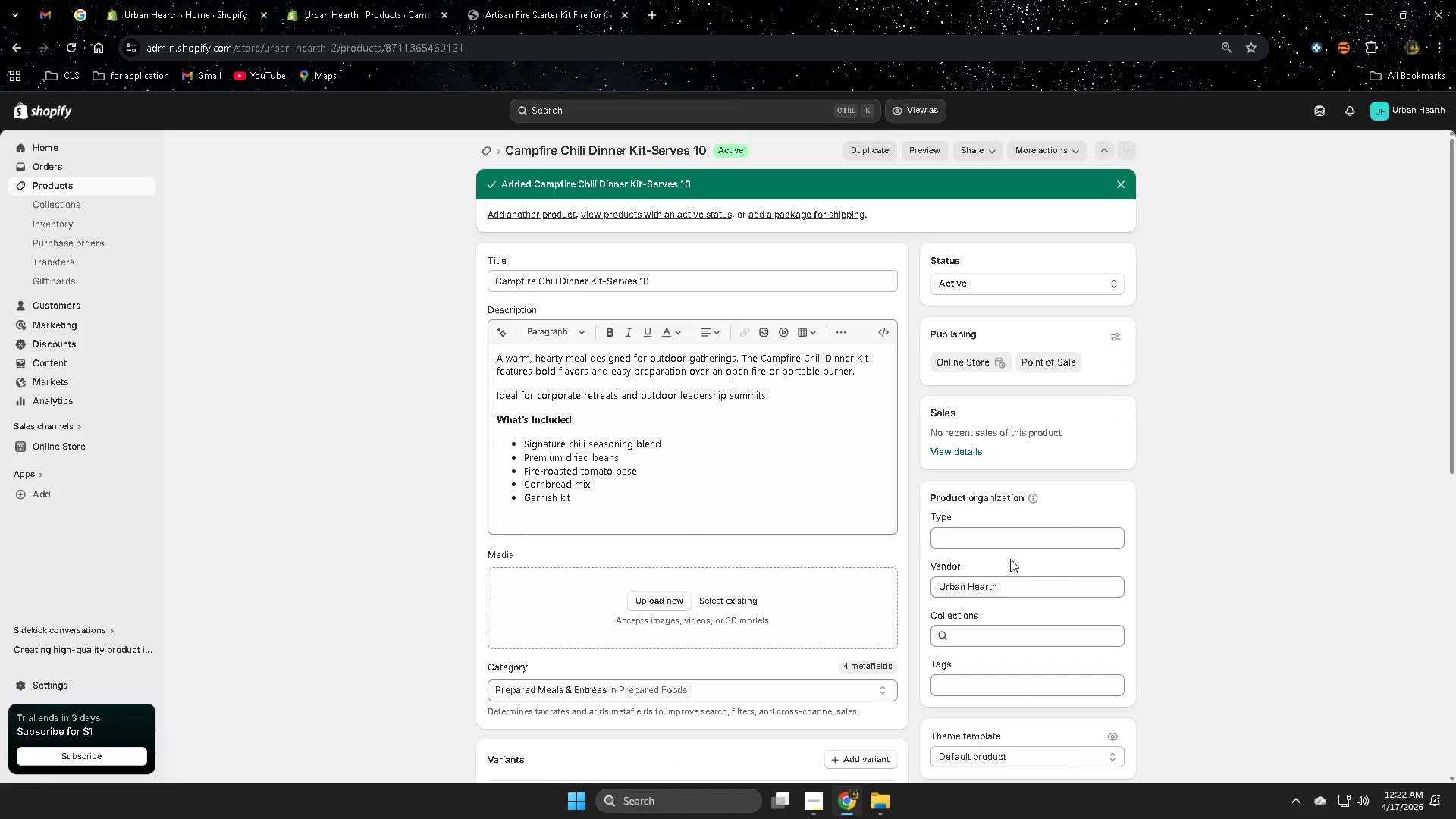 
wait(12.83)
 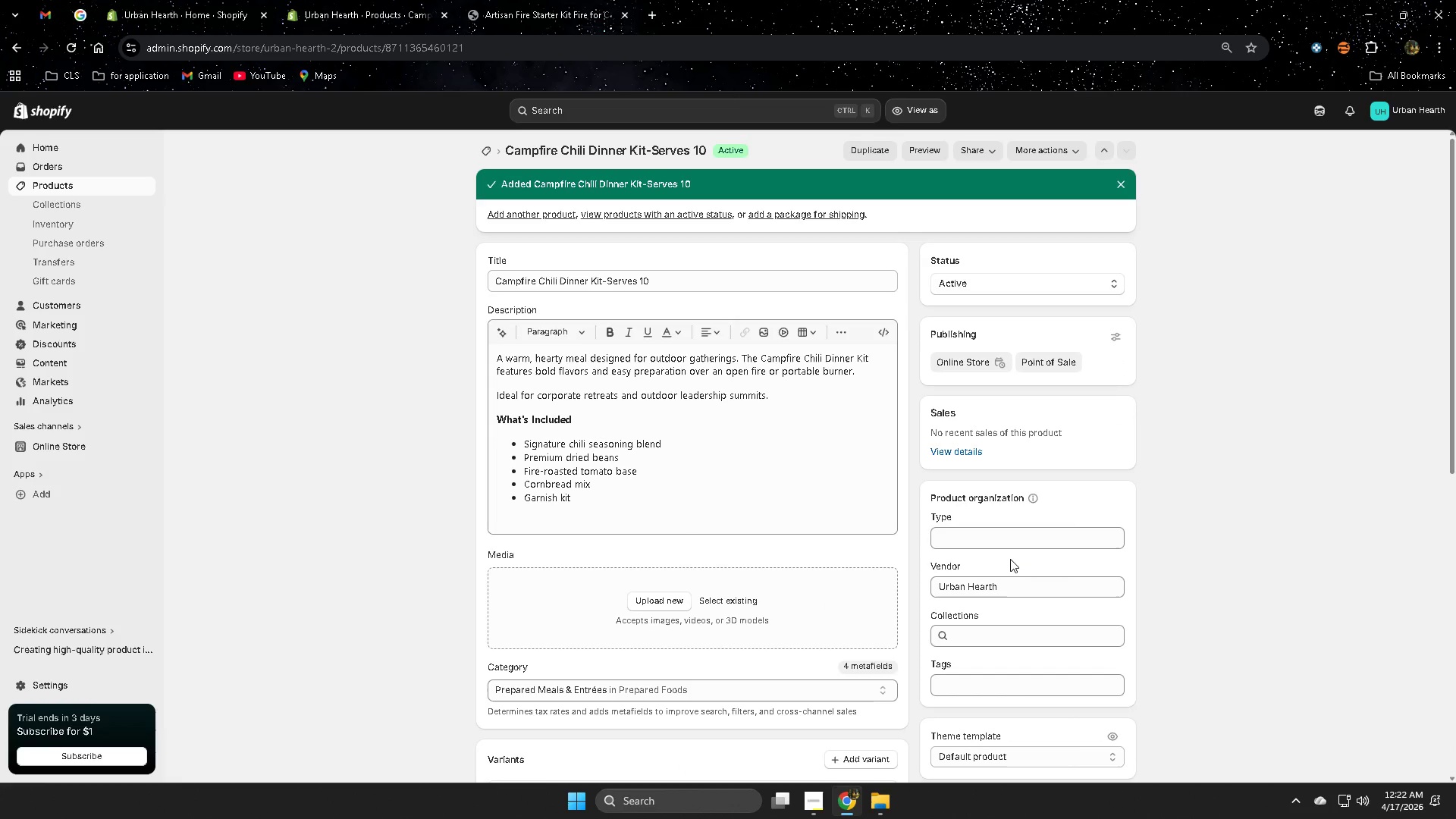 
left_click([1326, 116])
 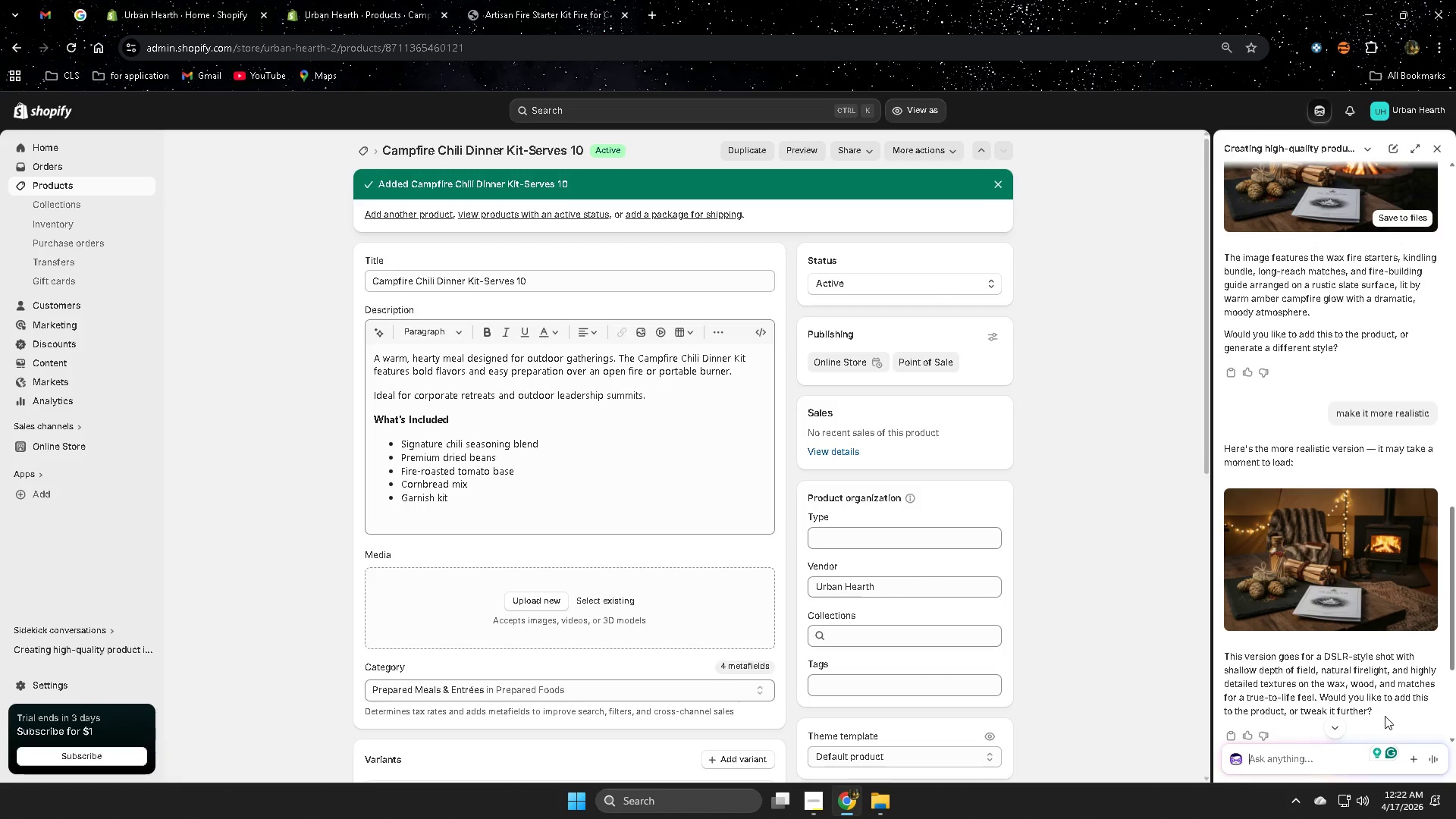 
type(next)
 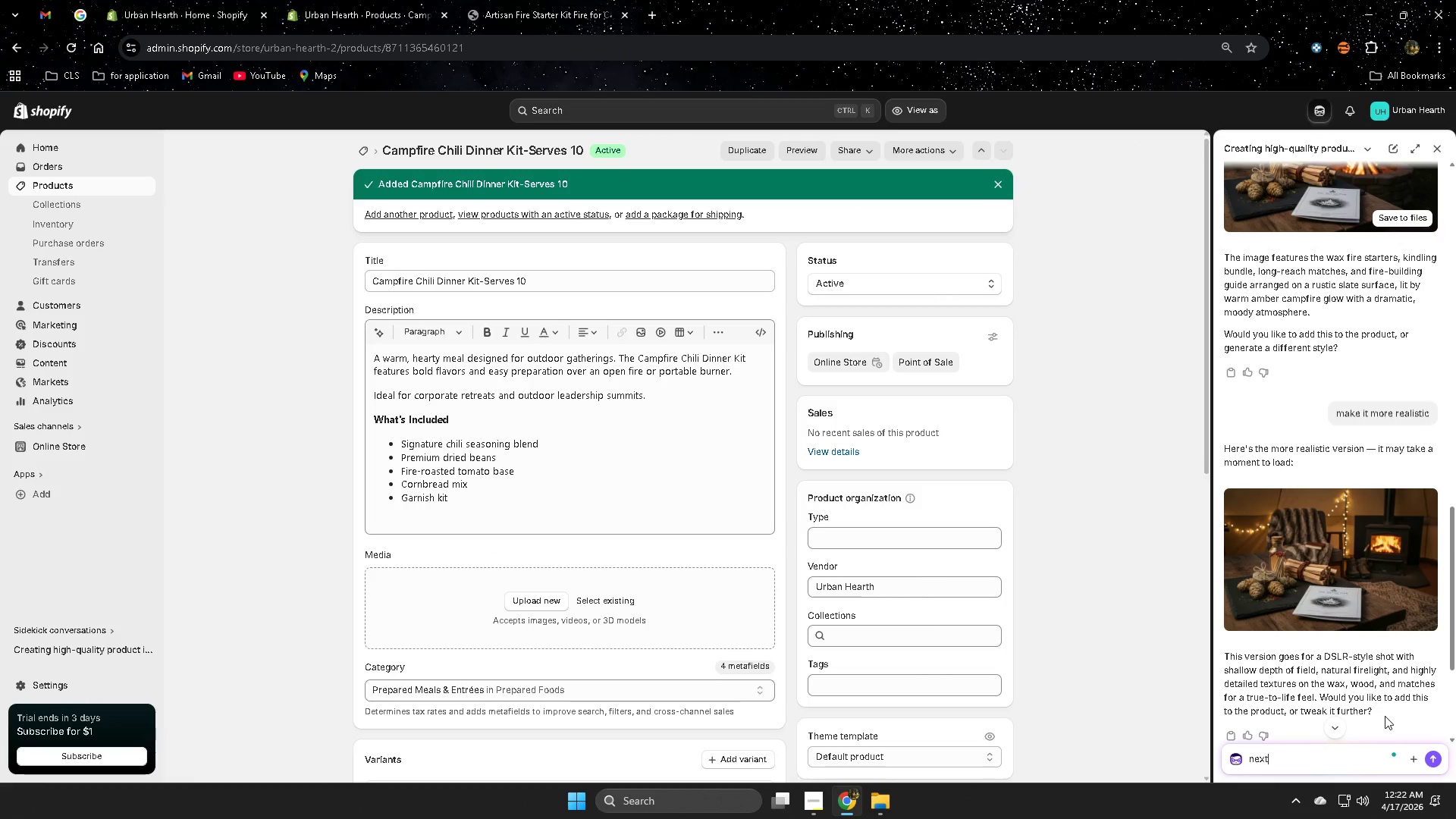 
key(Enter)
 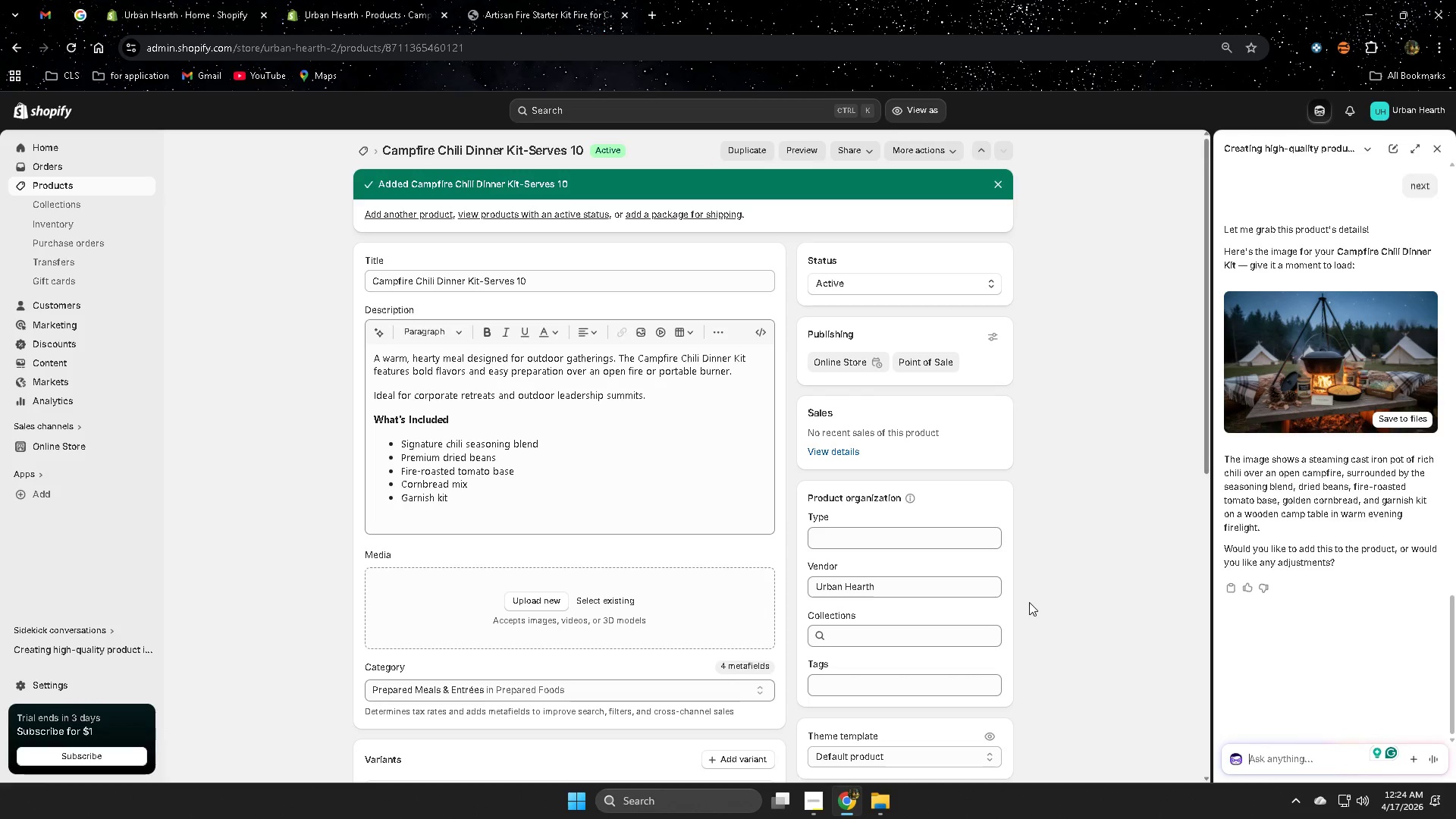 
wait(105.39)
 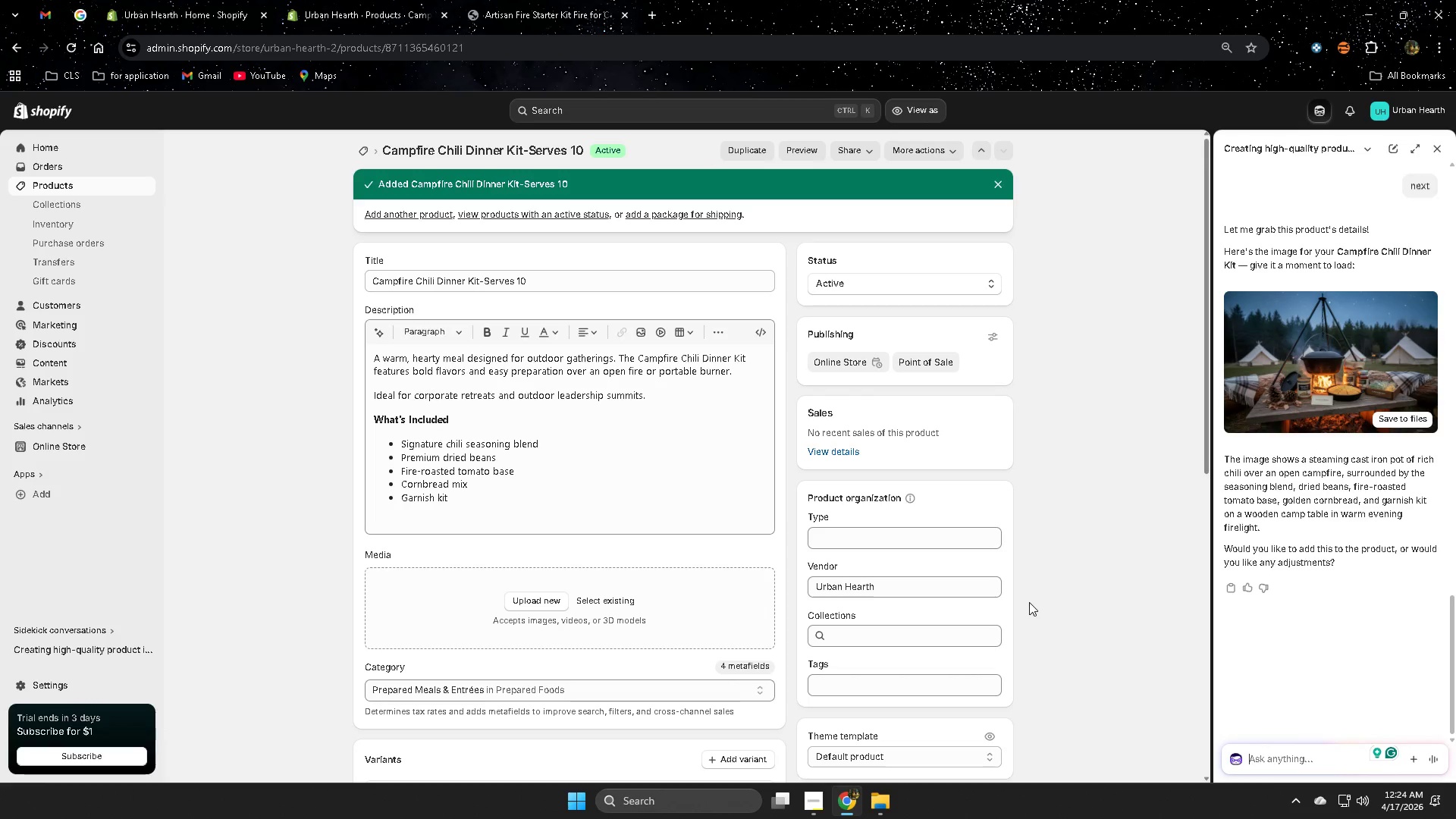 
left_click([1349, 379])
 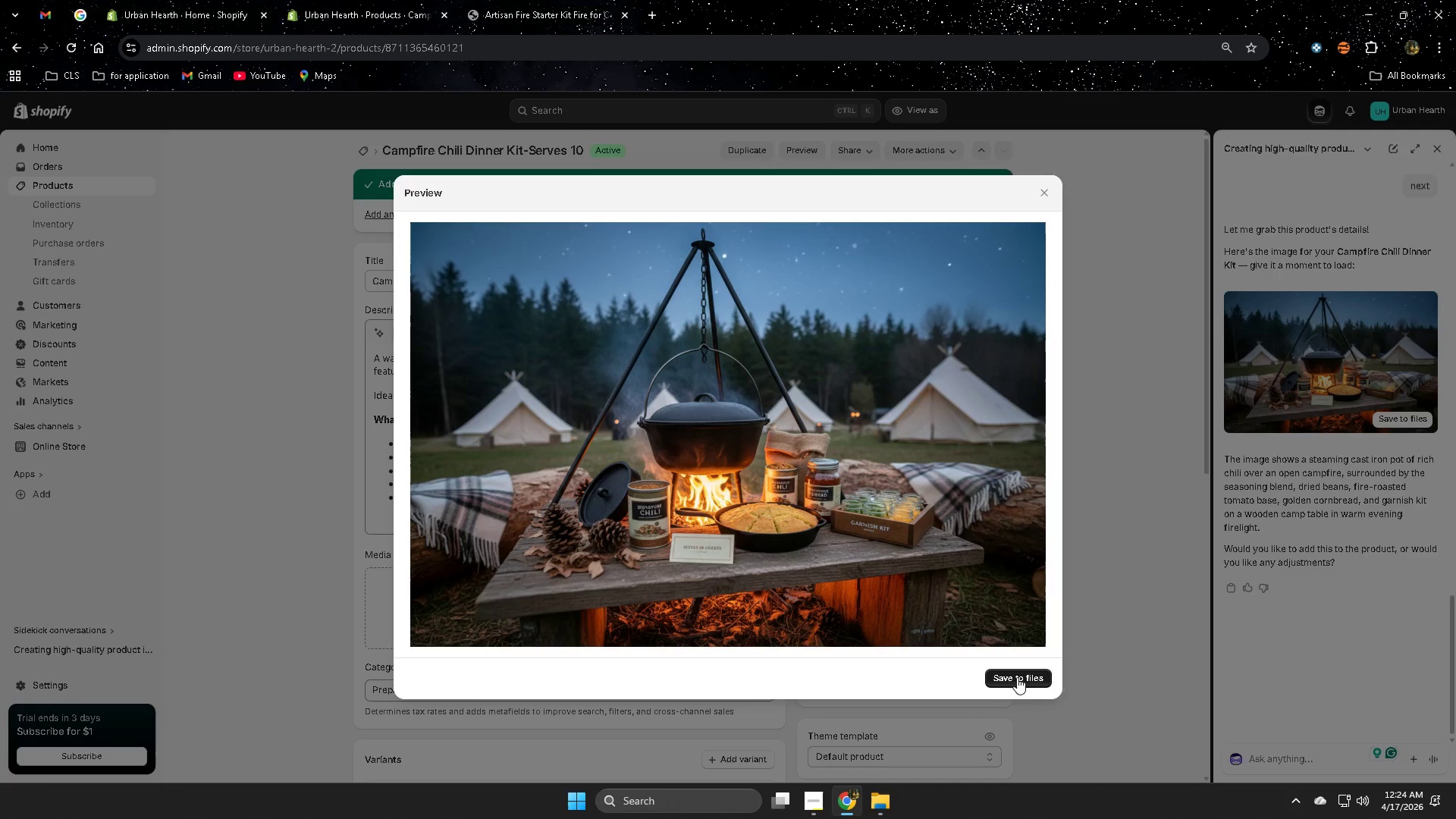 
wait(9.72)
 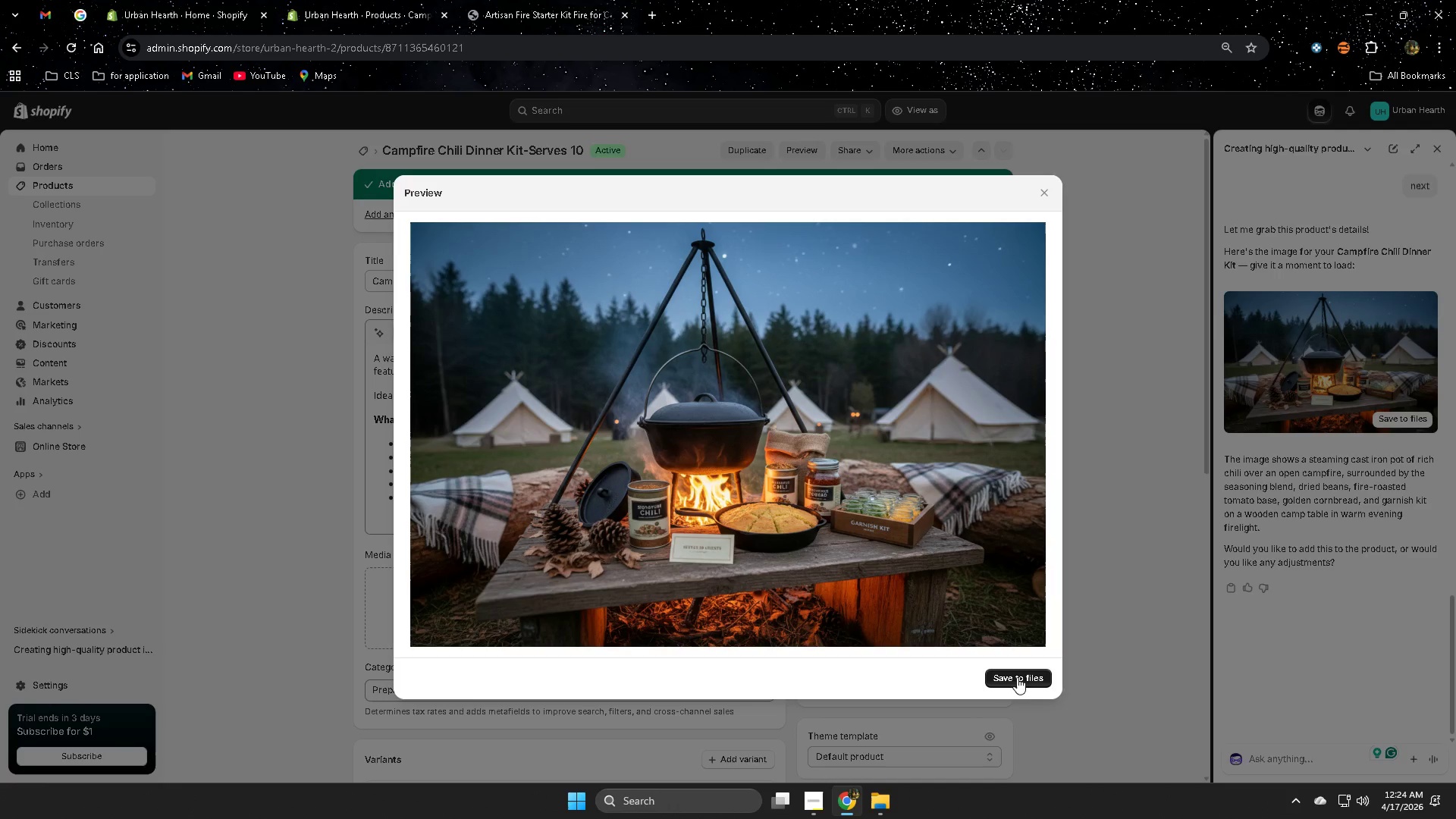 
left_click([1033, 678])
 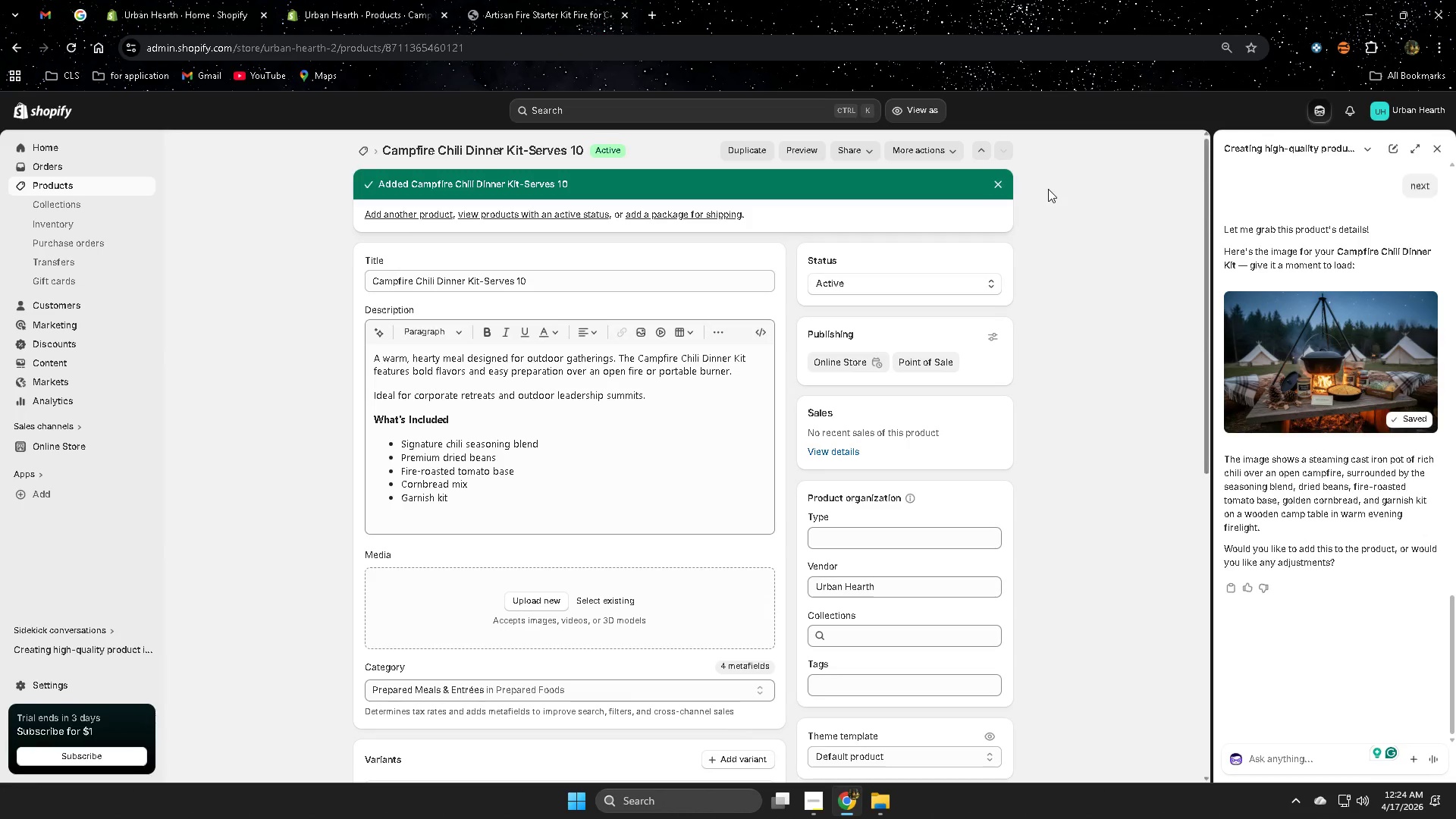 
left_click([1438, 148])
 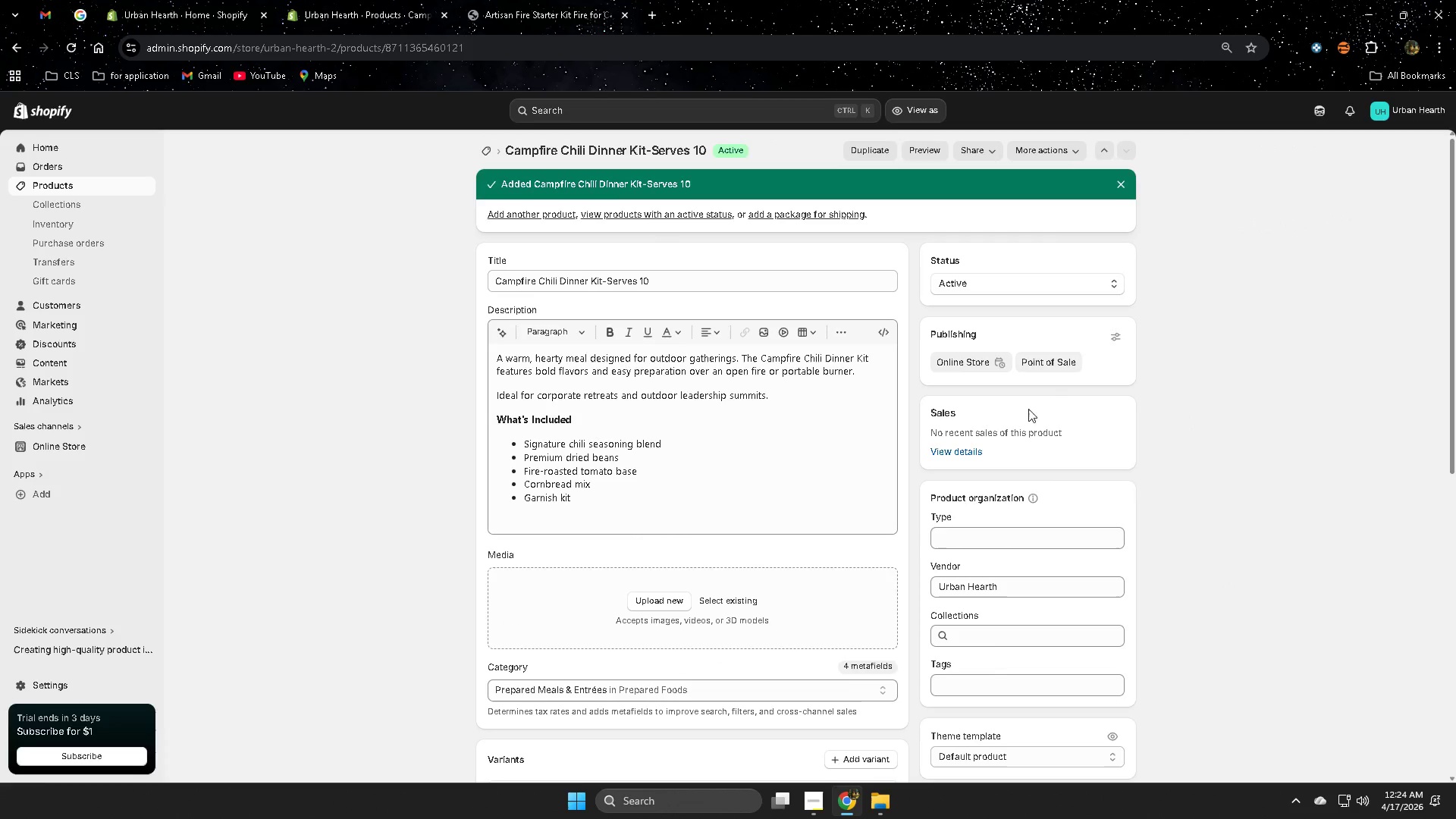 
scroll: coordinate [975, 412], scroll_direction: down, amount: 2.0
 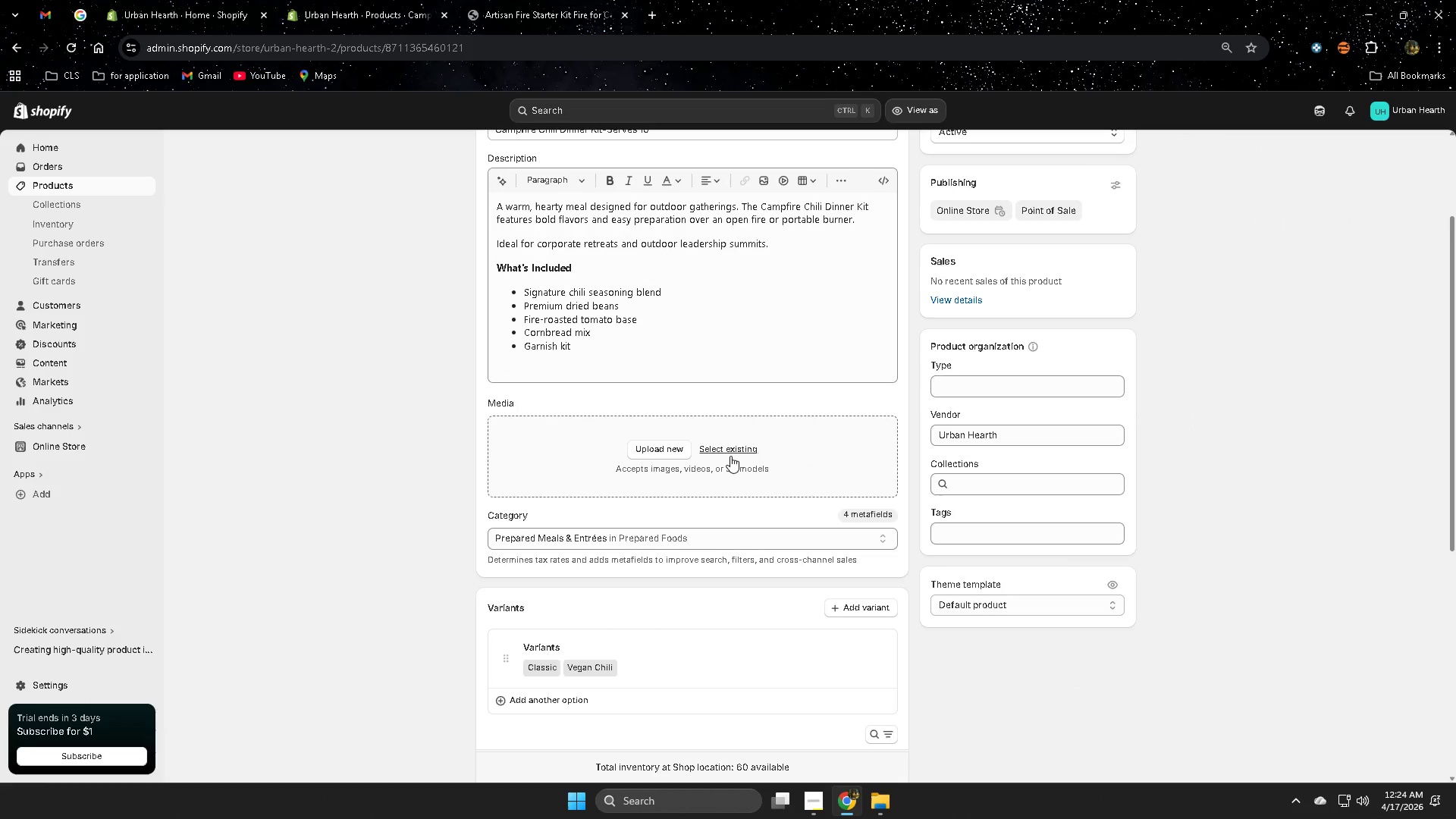 
left_click([730, 453])
 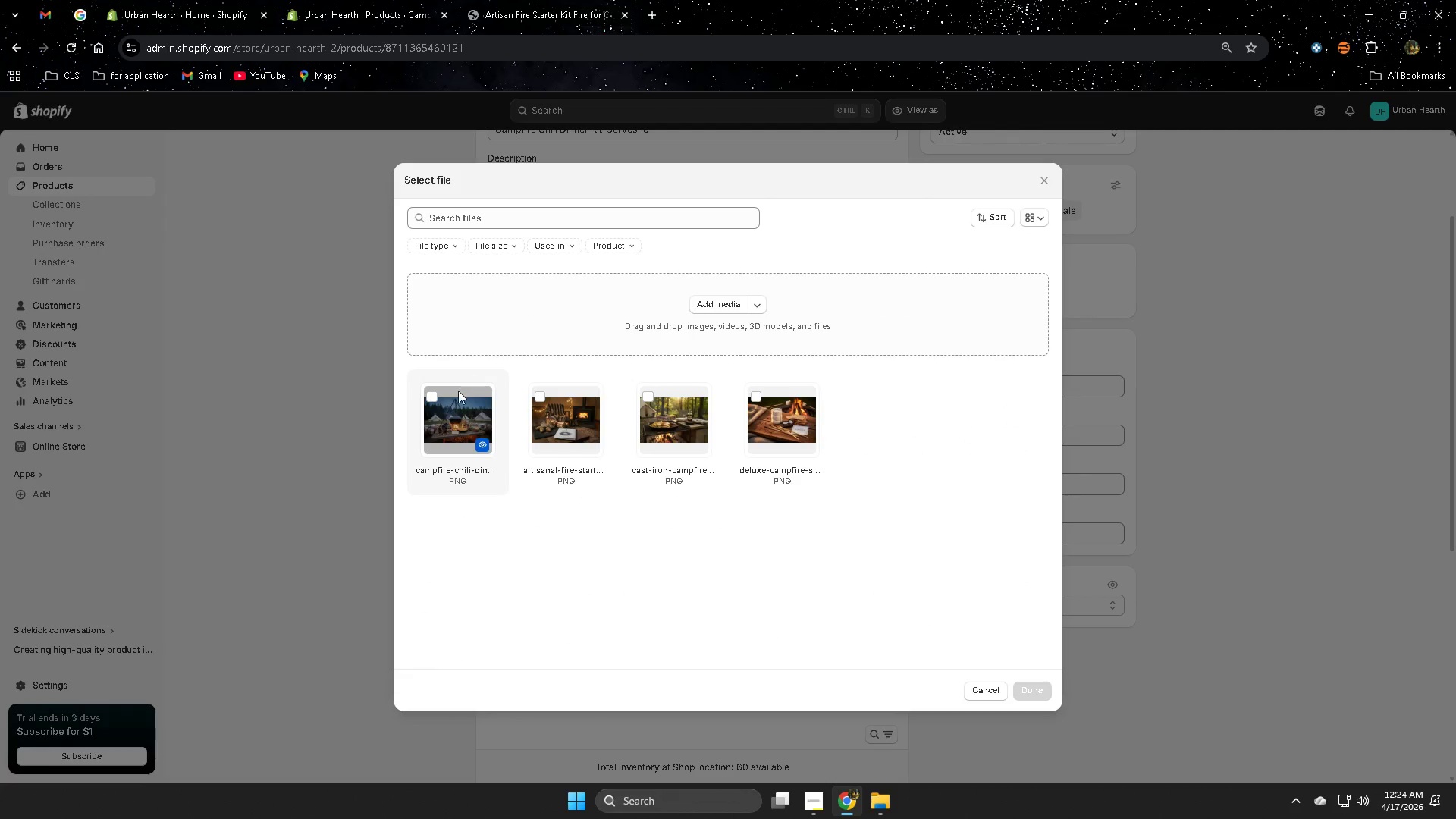 
left_click([435, 397])
 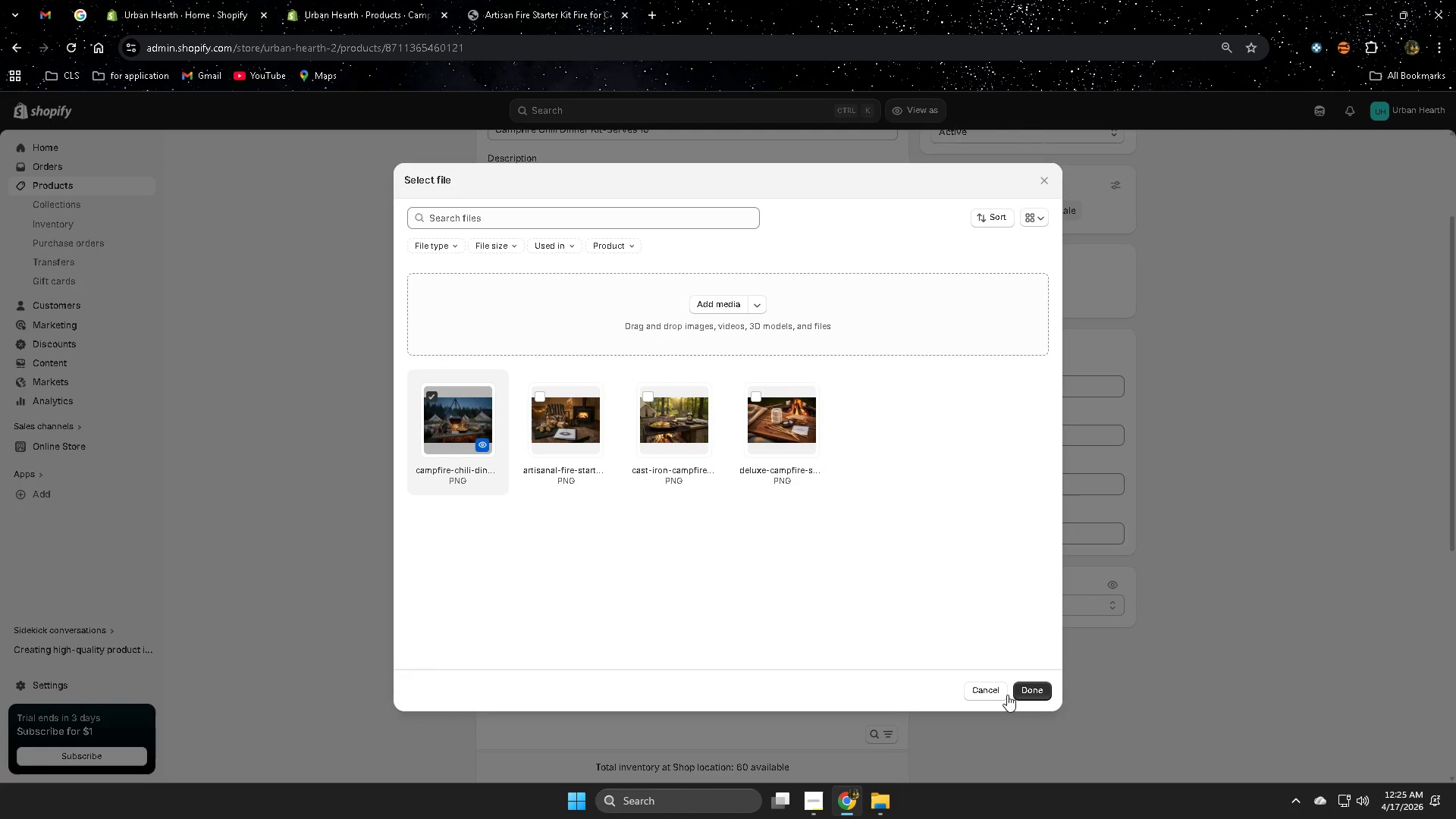 
left_click([1027, 693])
 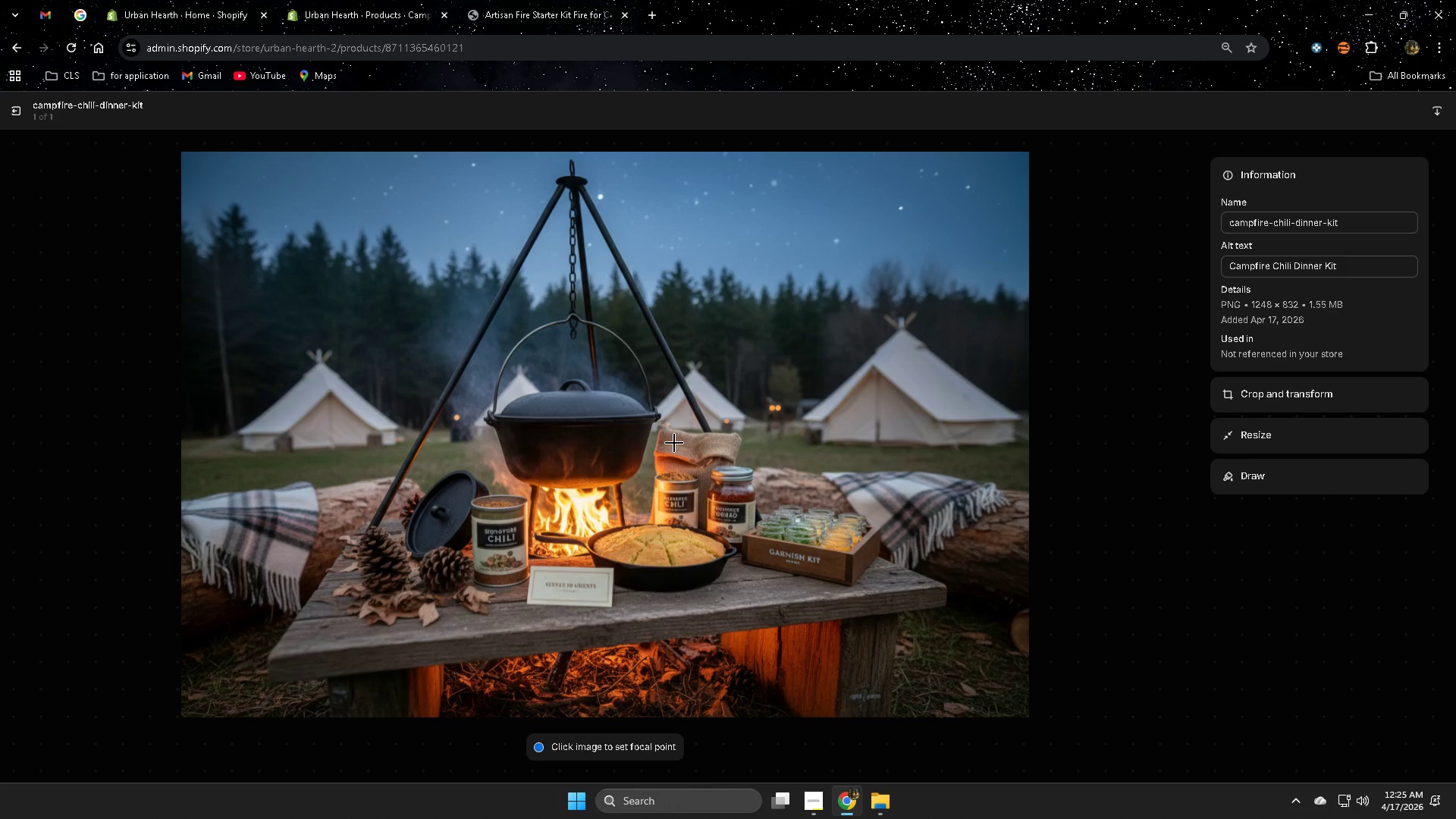 
wait(23.97)
 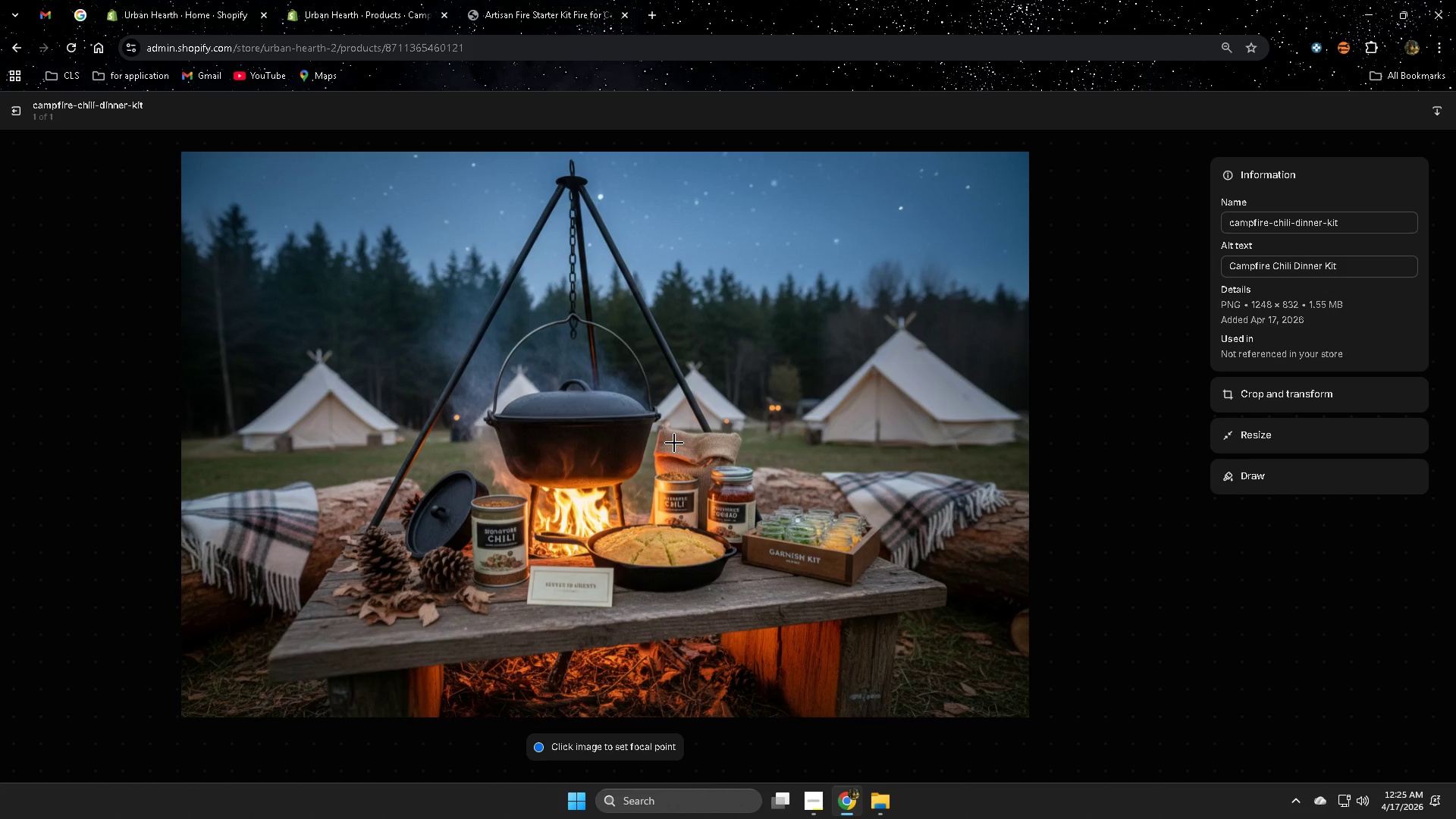 
double_click([1367, 266])
 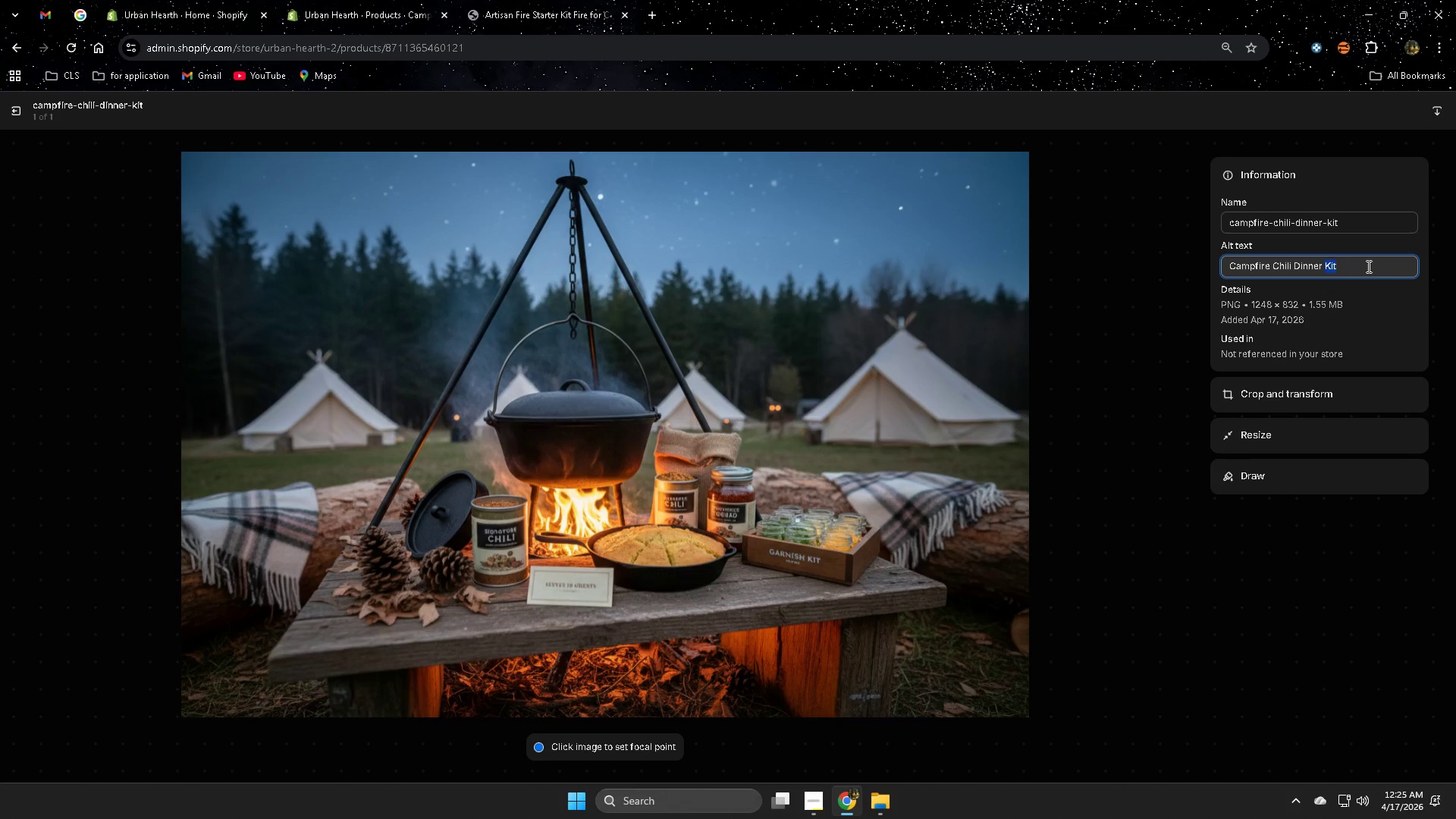 
triple_click([1367, 266])
 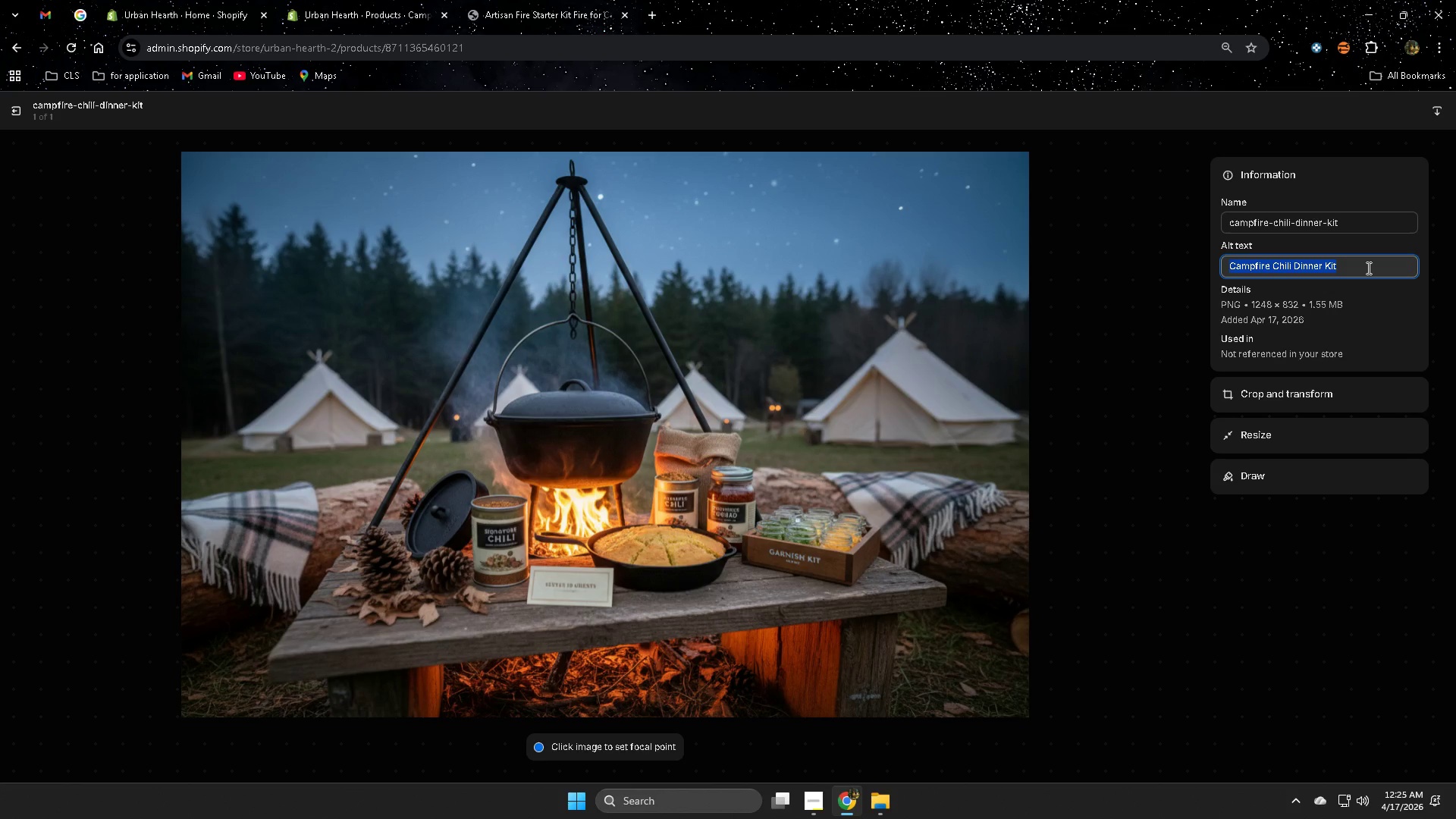 
type(outdoor)
 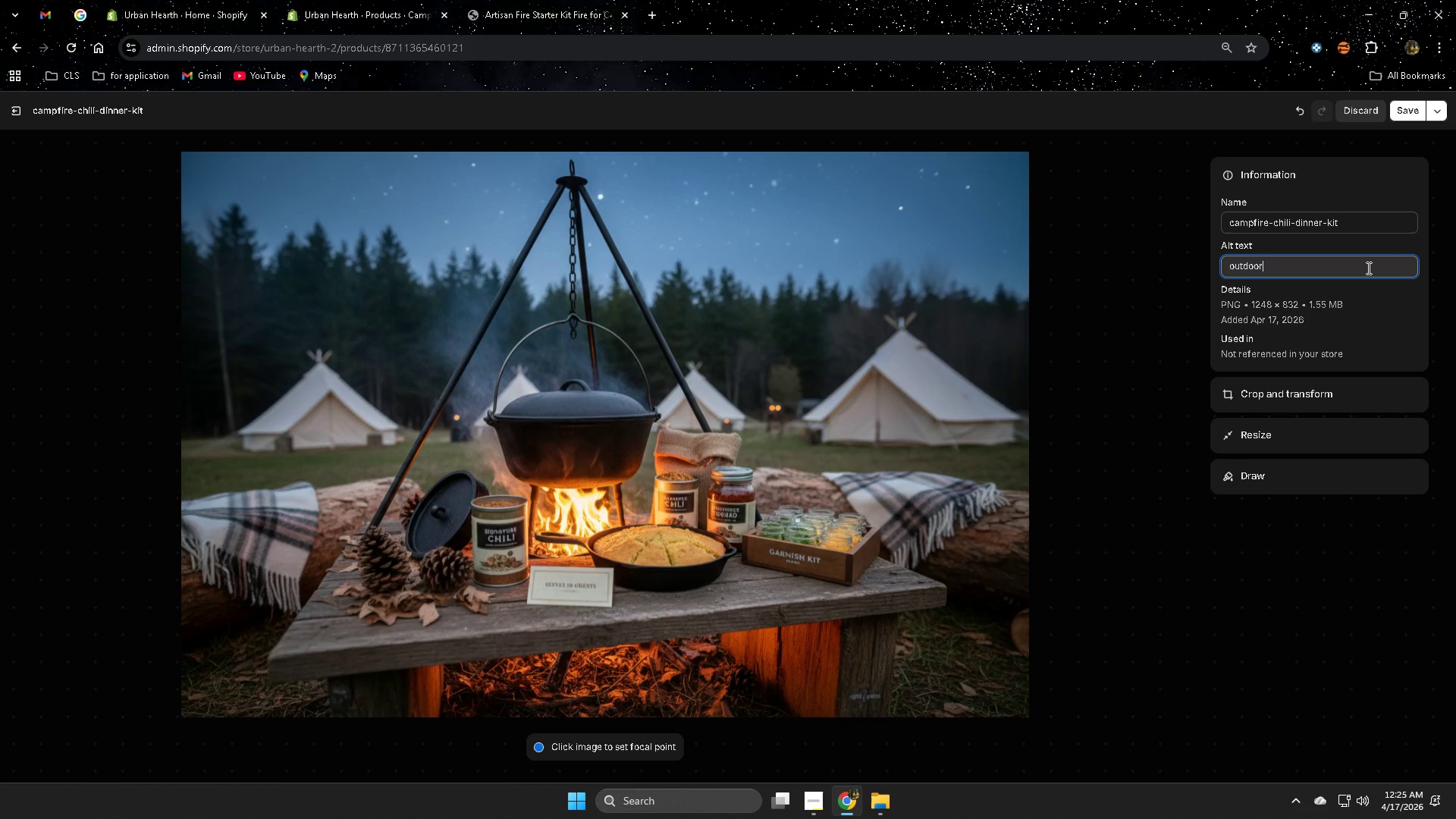 
hold_key(key=Backspace, duration=0.77)
 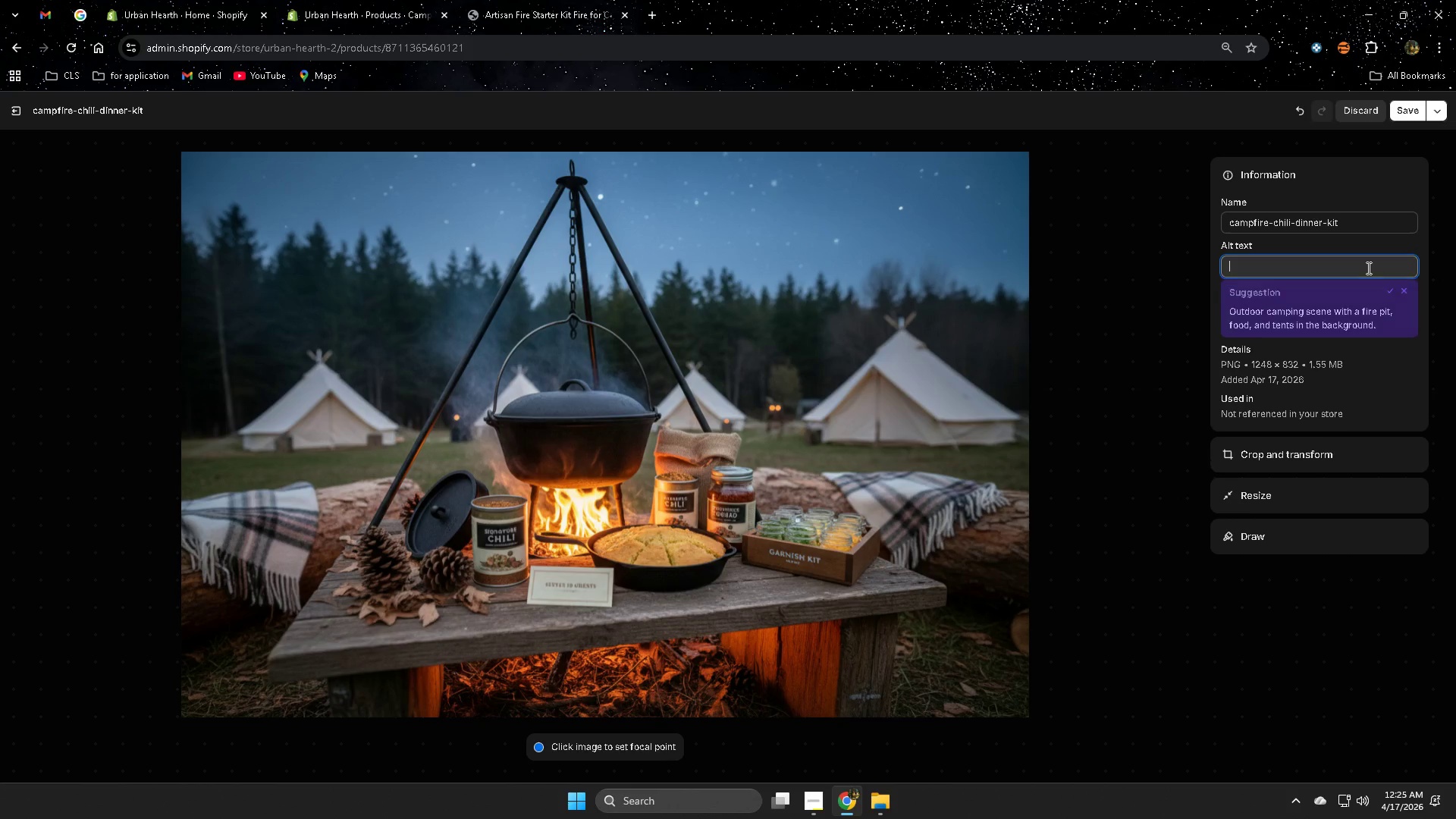 
type(Outdoor camou)
key(Backspace)
key(Backspace)
type(pifre chili dinner kit for )
 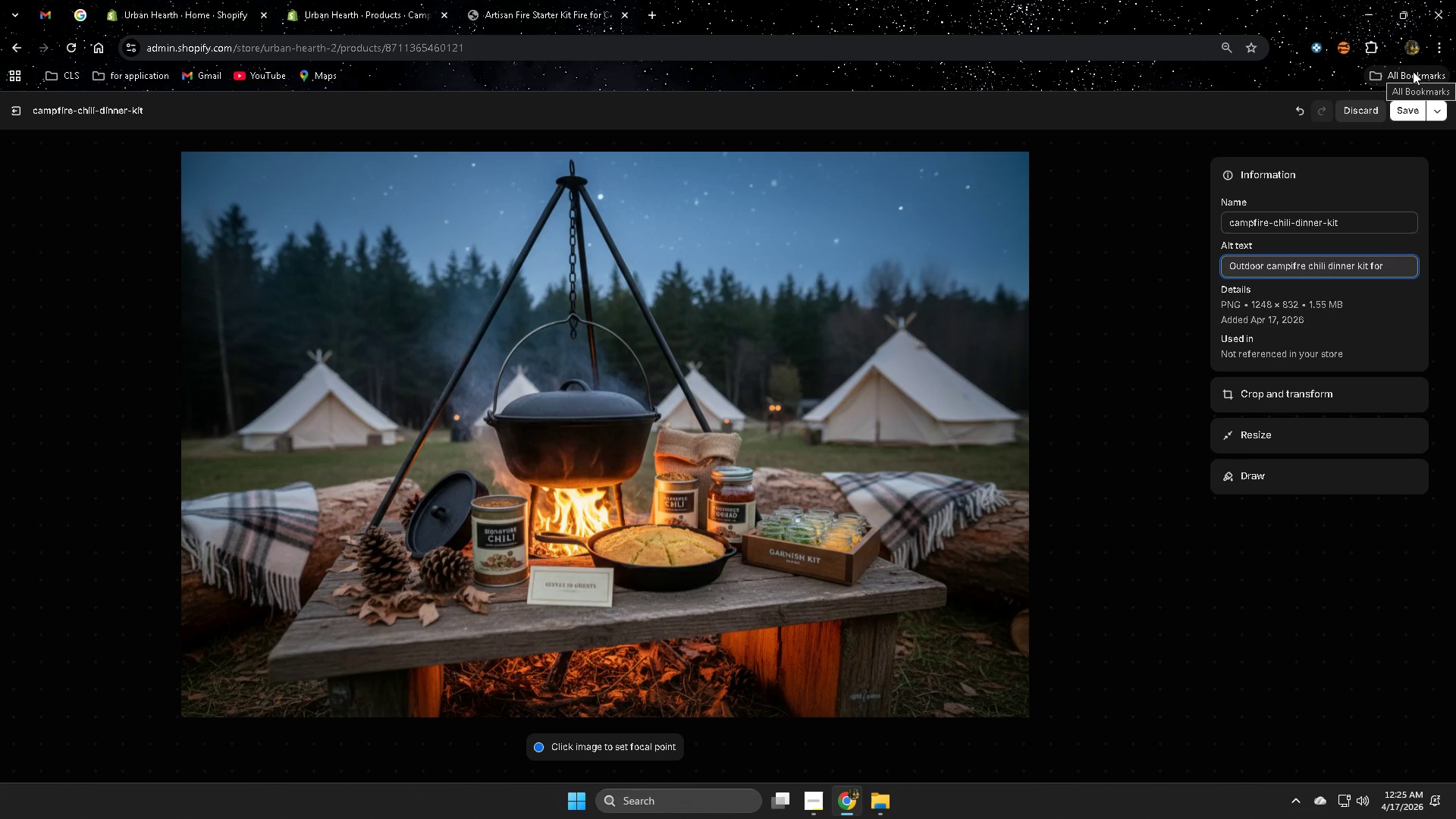 
type(coporate retreats )
 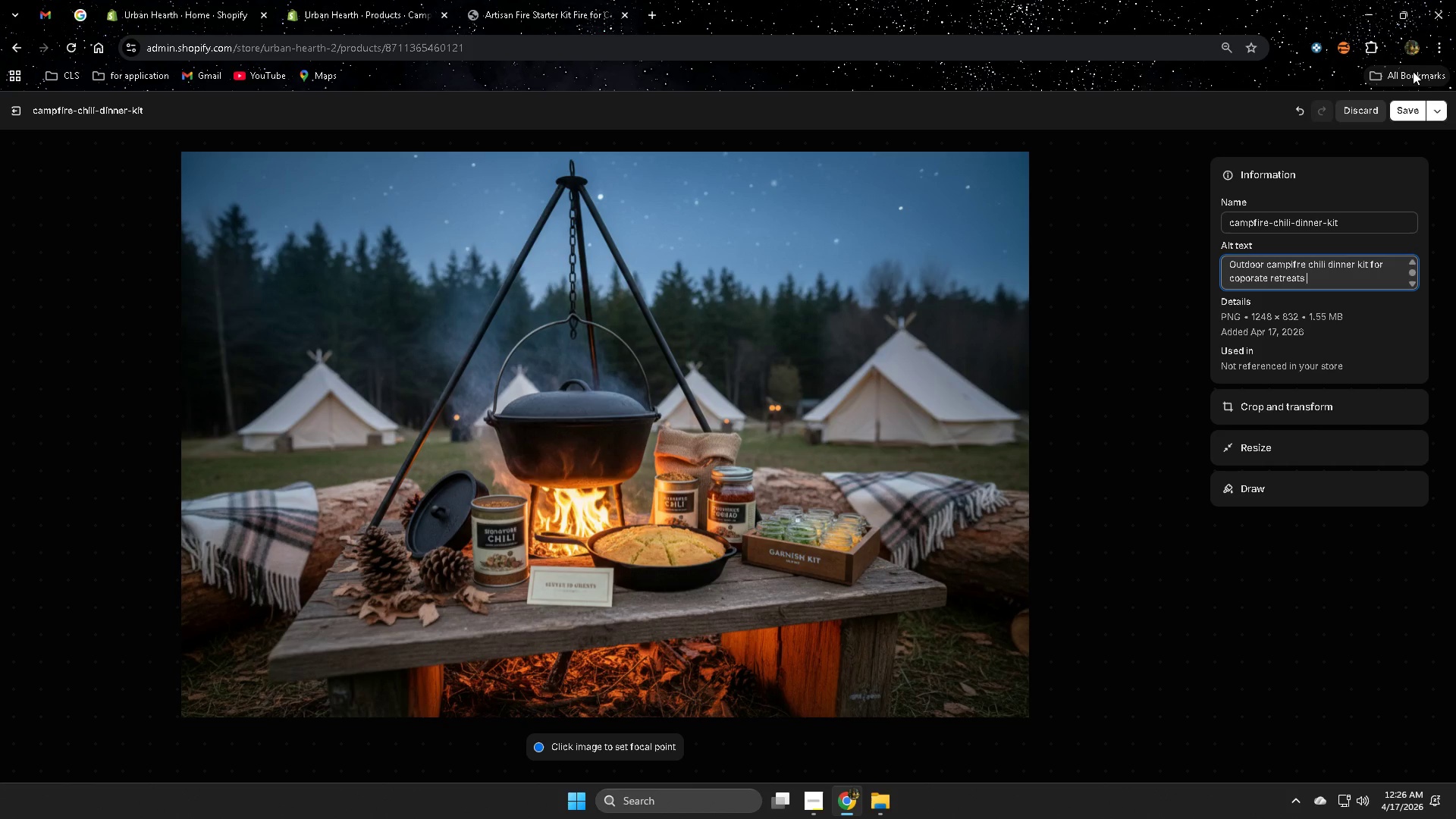 
left_click([1409, 111])
 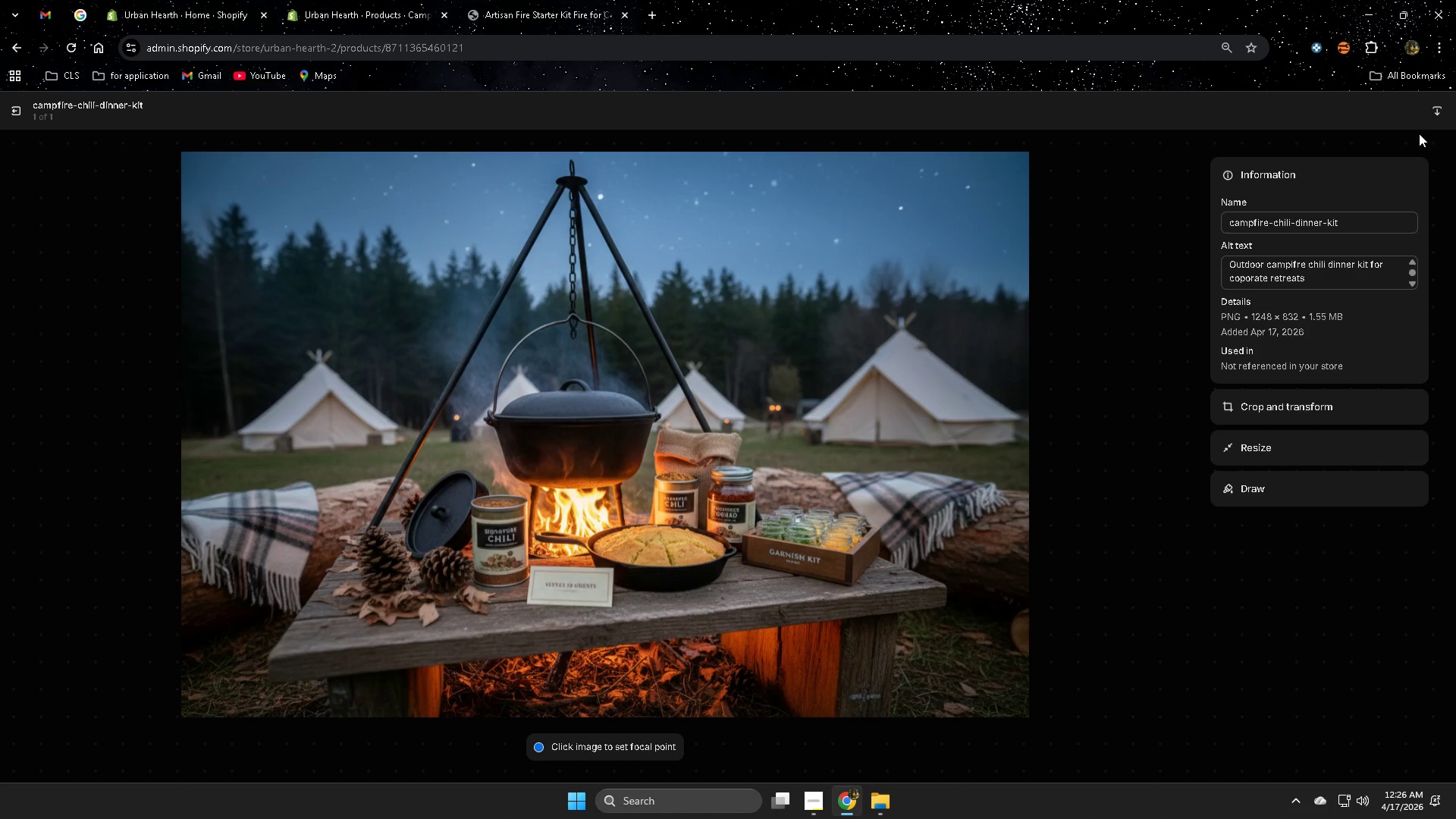 
left_click([11, 117])
 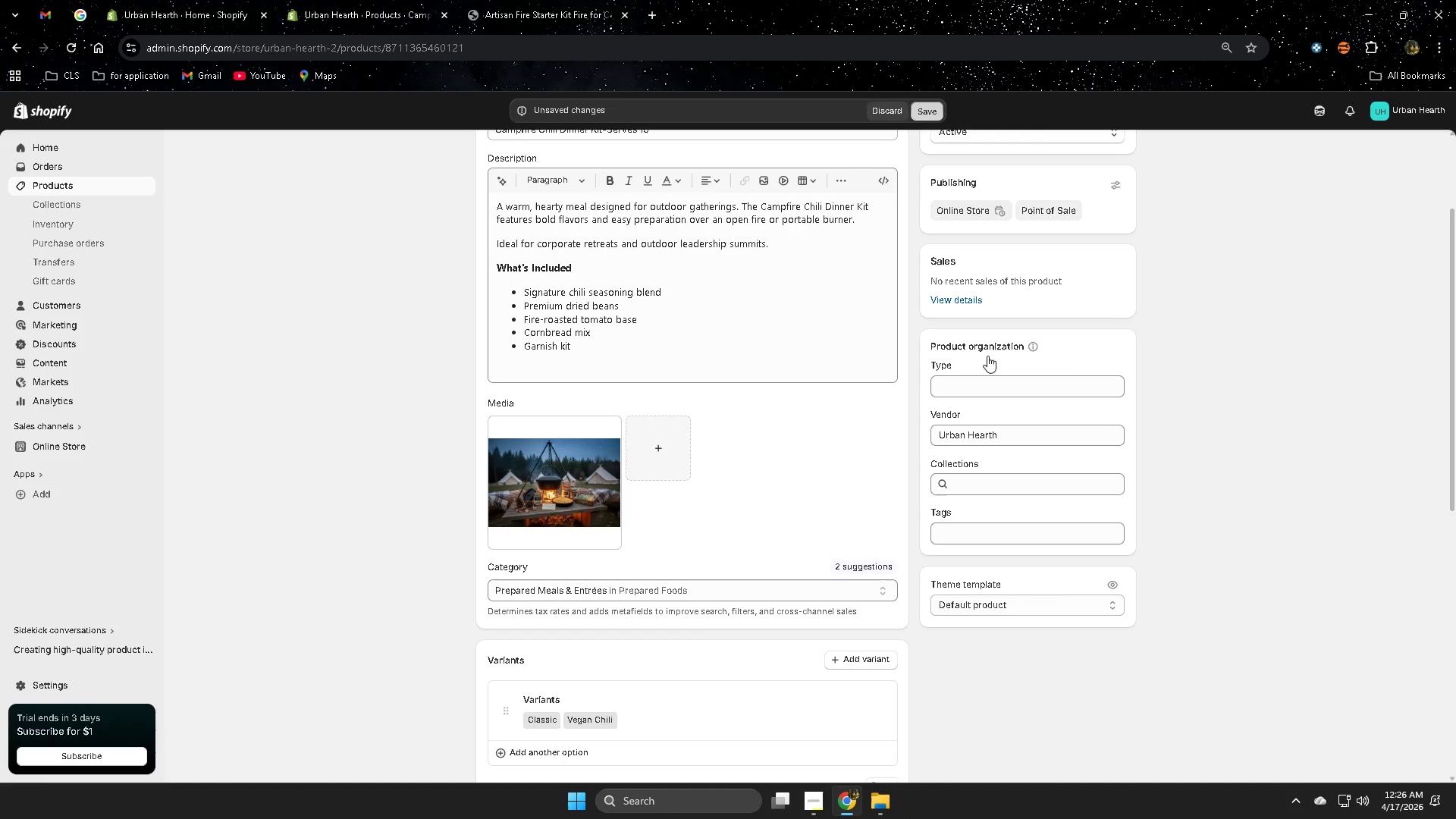 
scroll: coordinate [895, 586], scroll_direction: down, amount: 2.0
 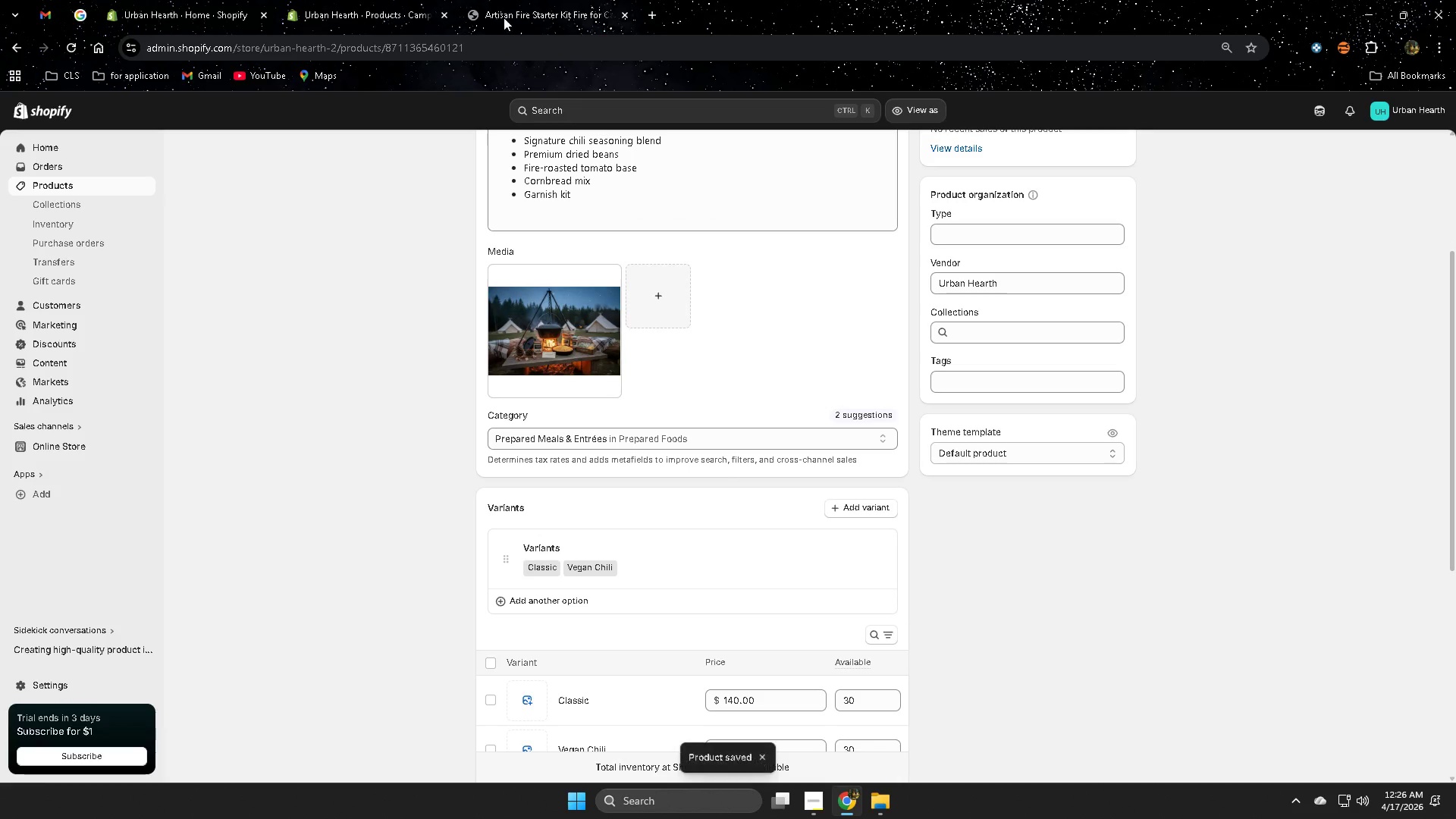 
scroll: coordinate [634, 416], scroll_direction: up, amount: 4.0
 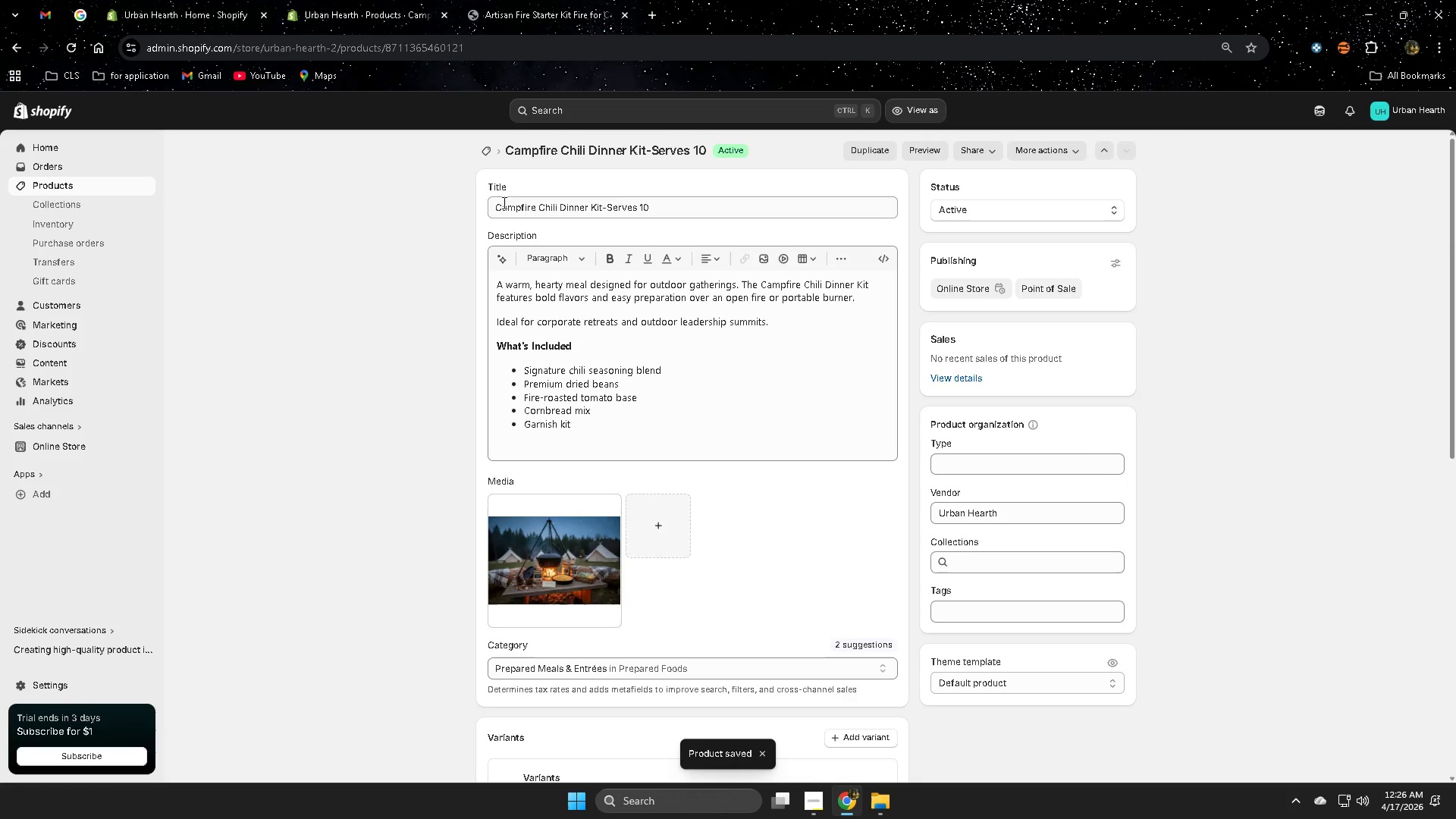 
left_click([503, 205])
 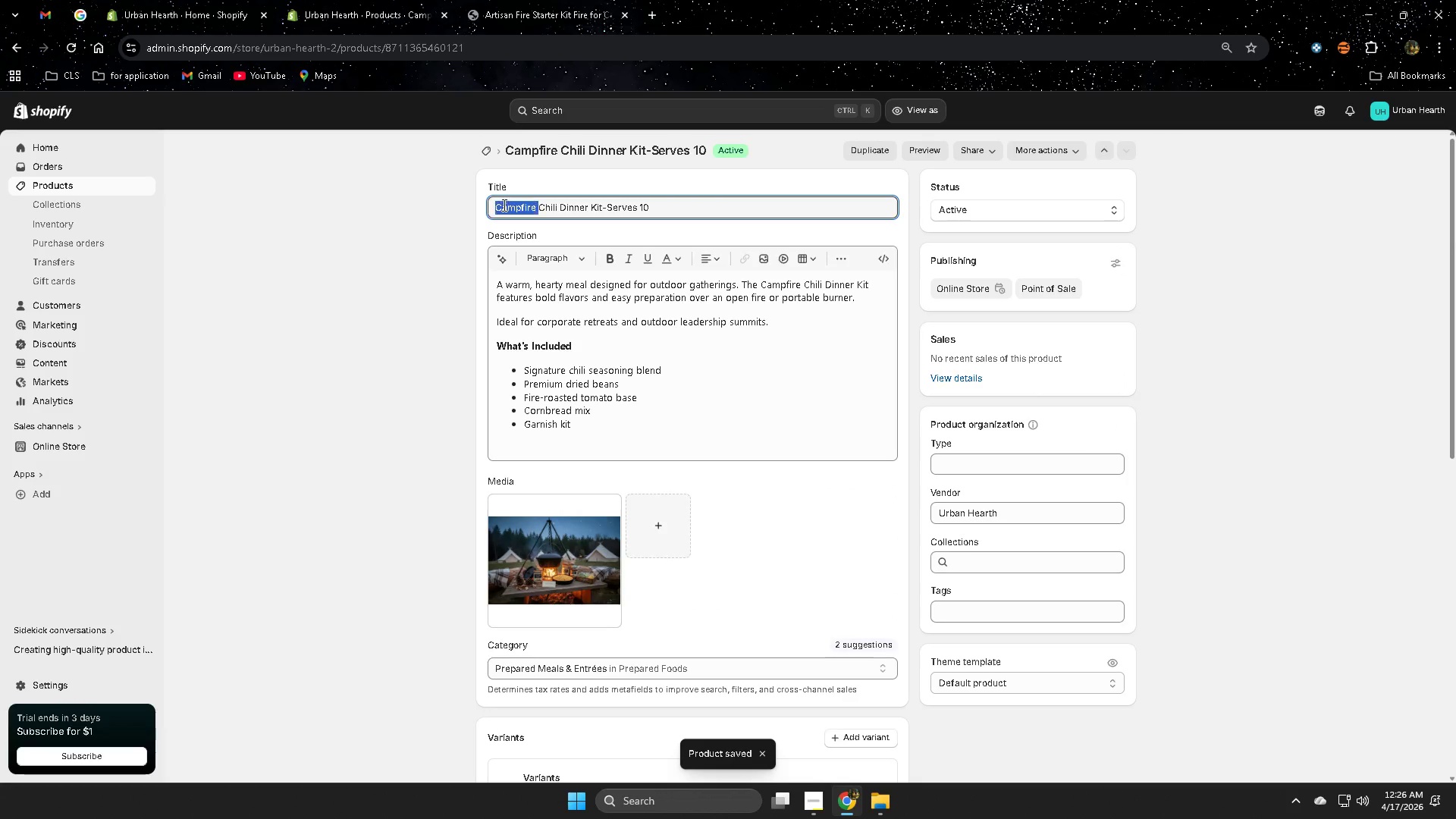 
left_click_drag(start_coordinate=[503, 205], to_coordinate=[645, 206])
 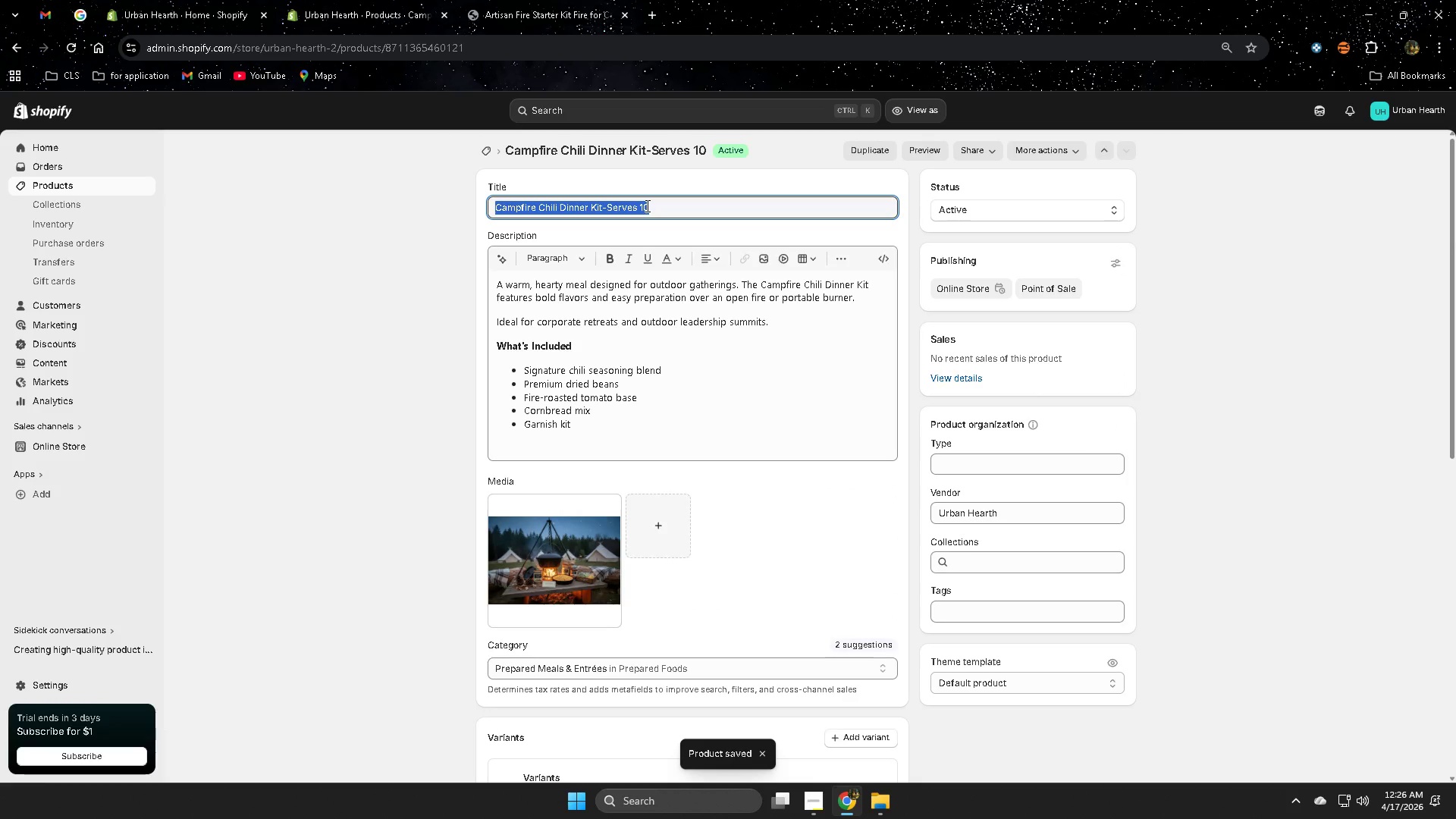 
key(Control+ControlLeft)
 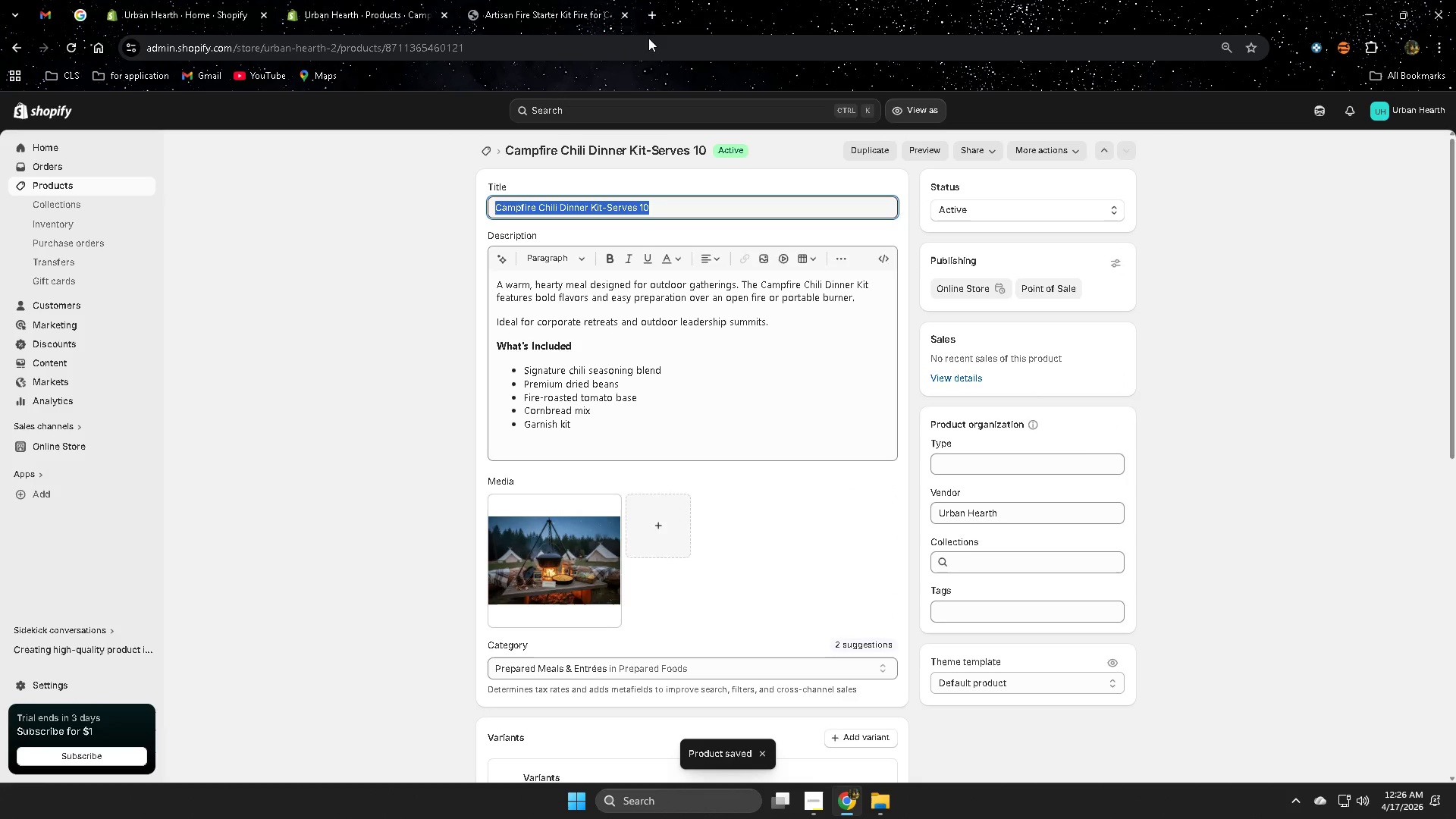 
key(Control+C)
 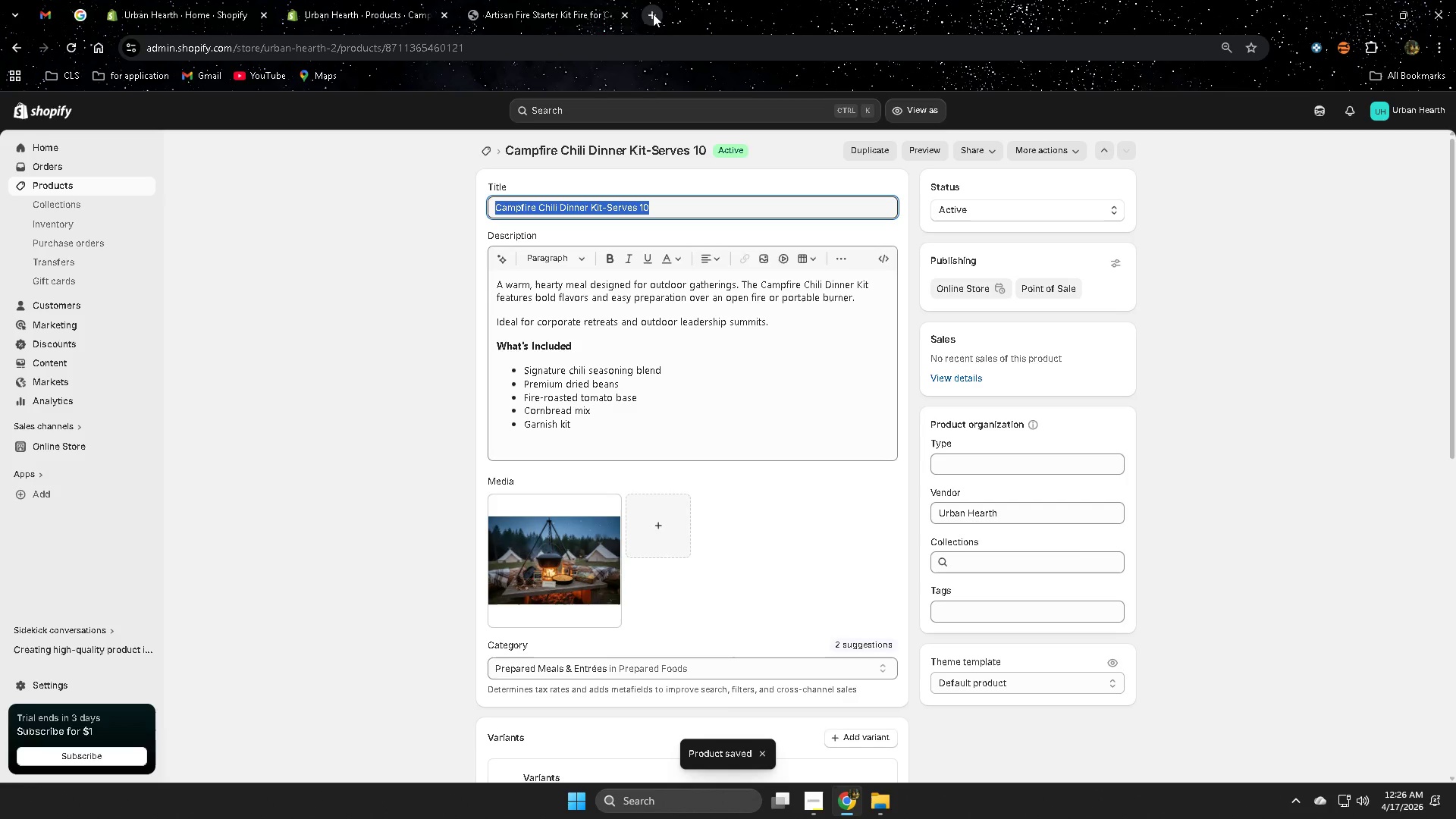 
left_click([653, 14])
 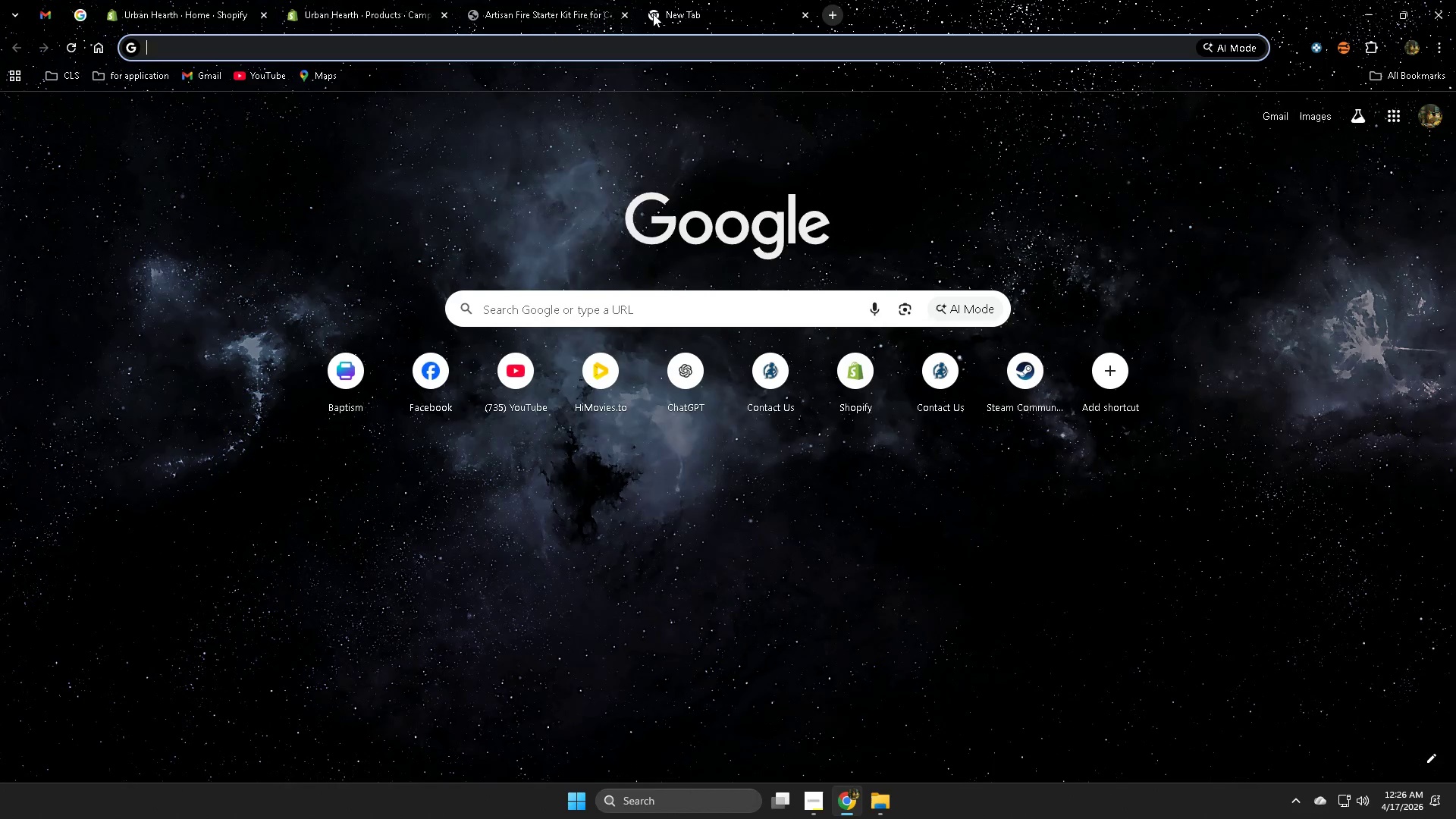 
type(pin)
 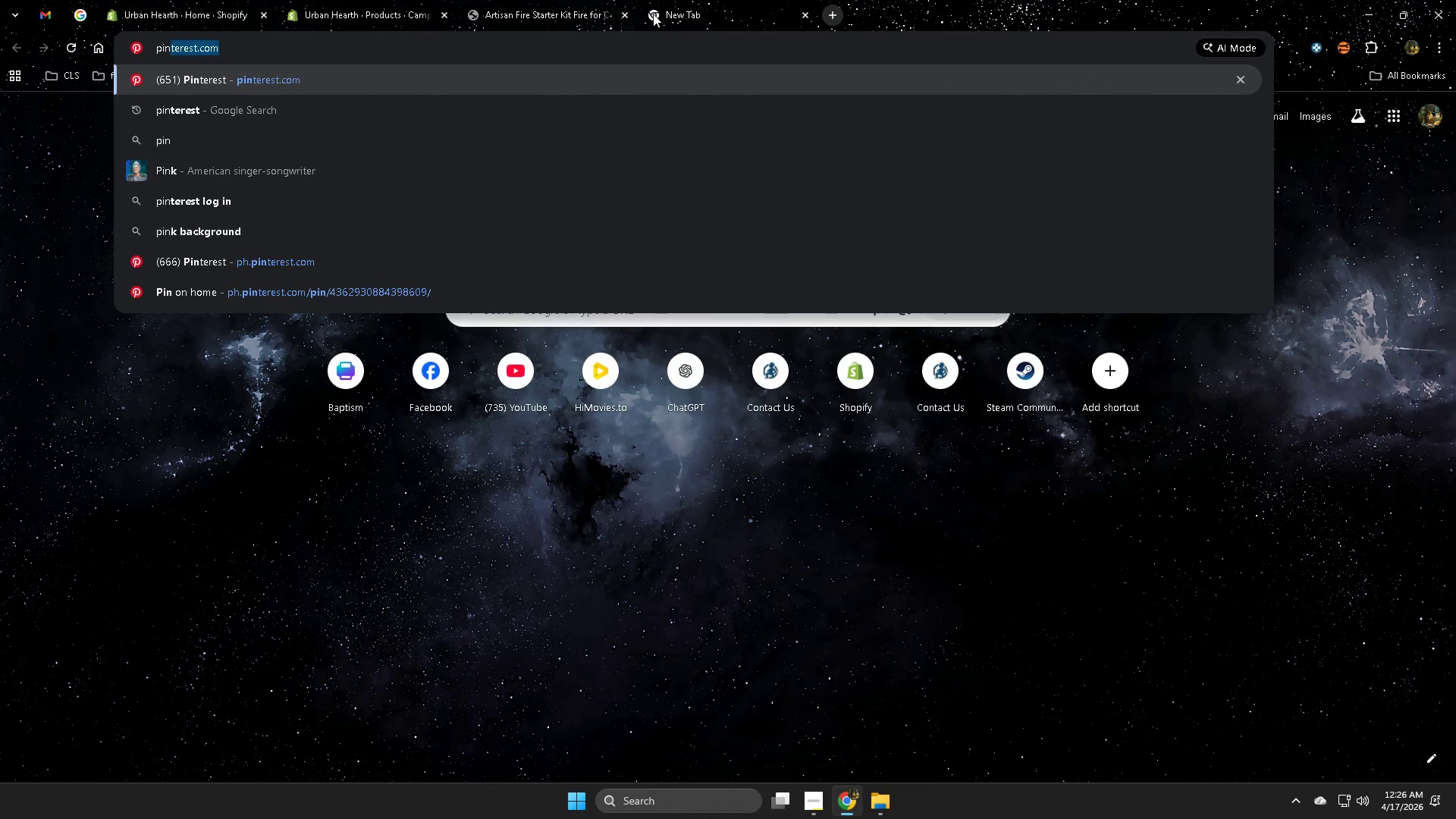 
key(Enter)
 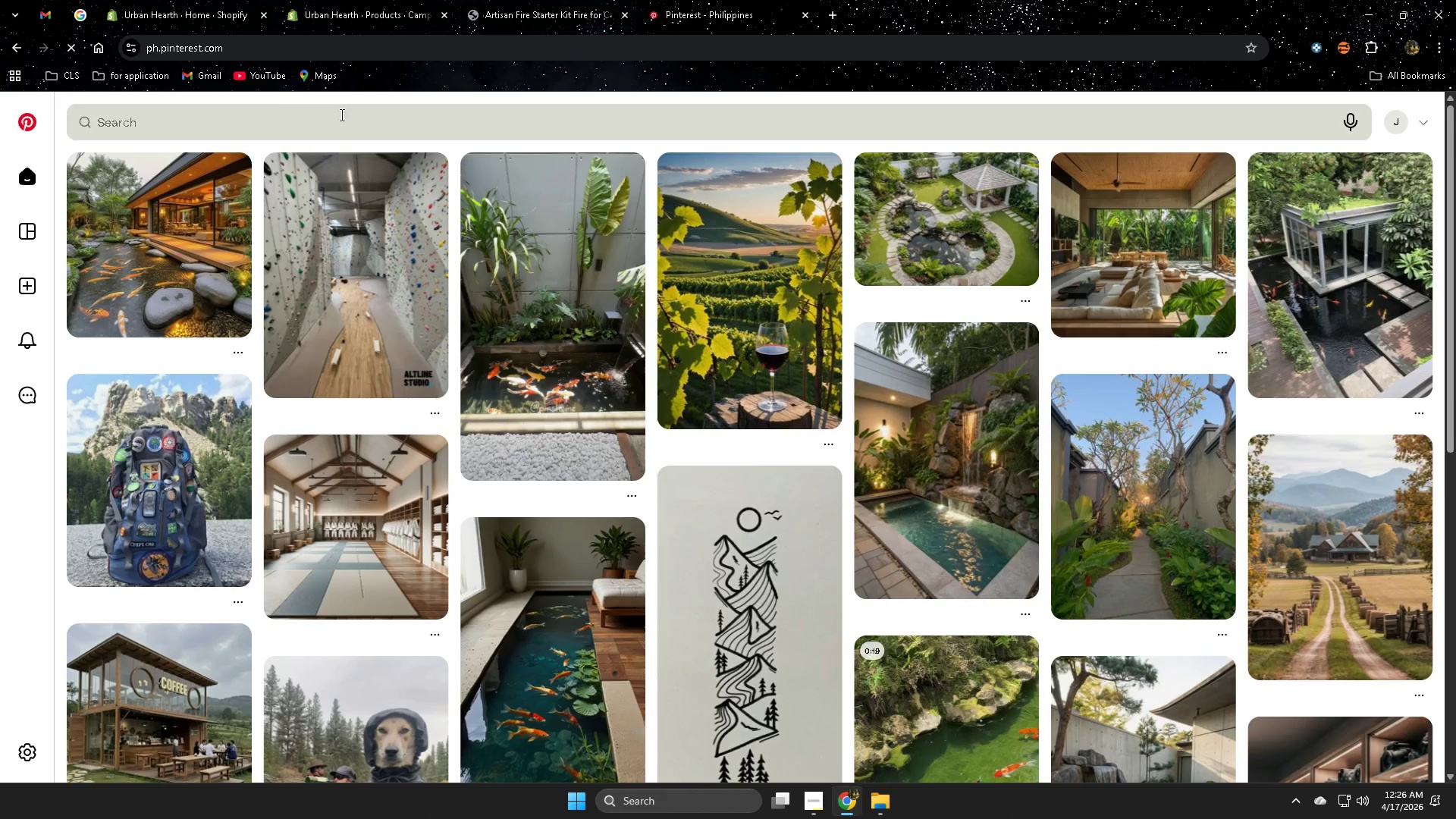 
left_click([290, 122])
 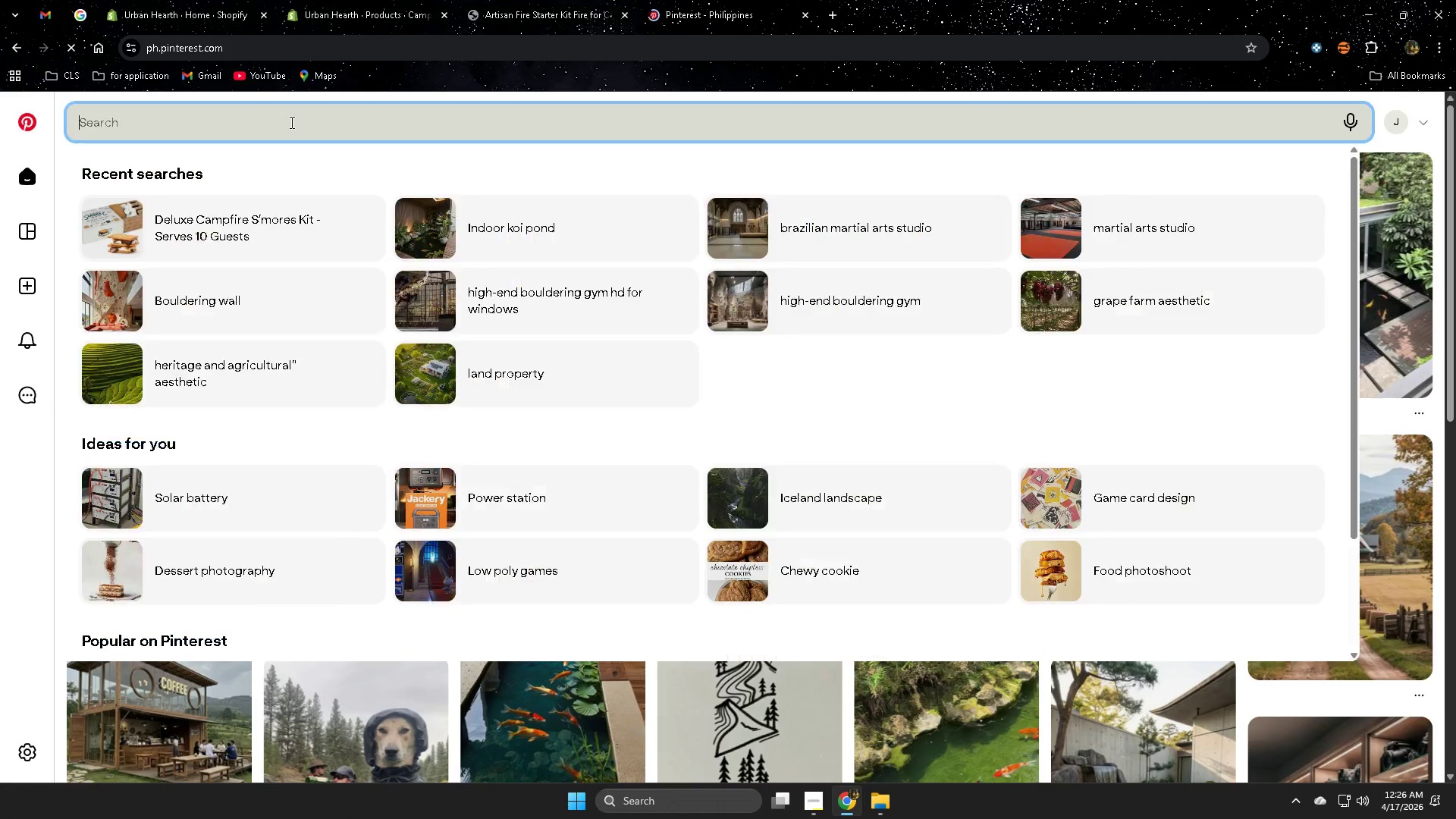 
key(Control+ControlLeft)
 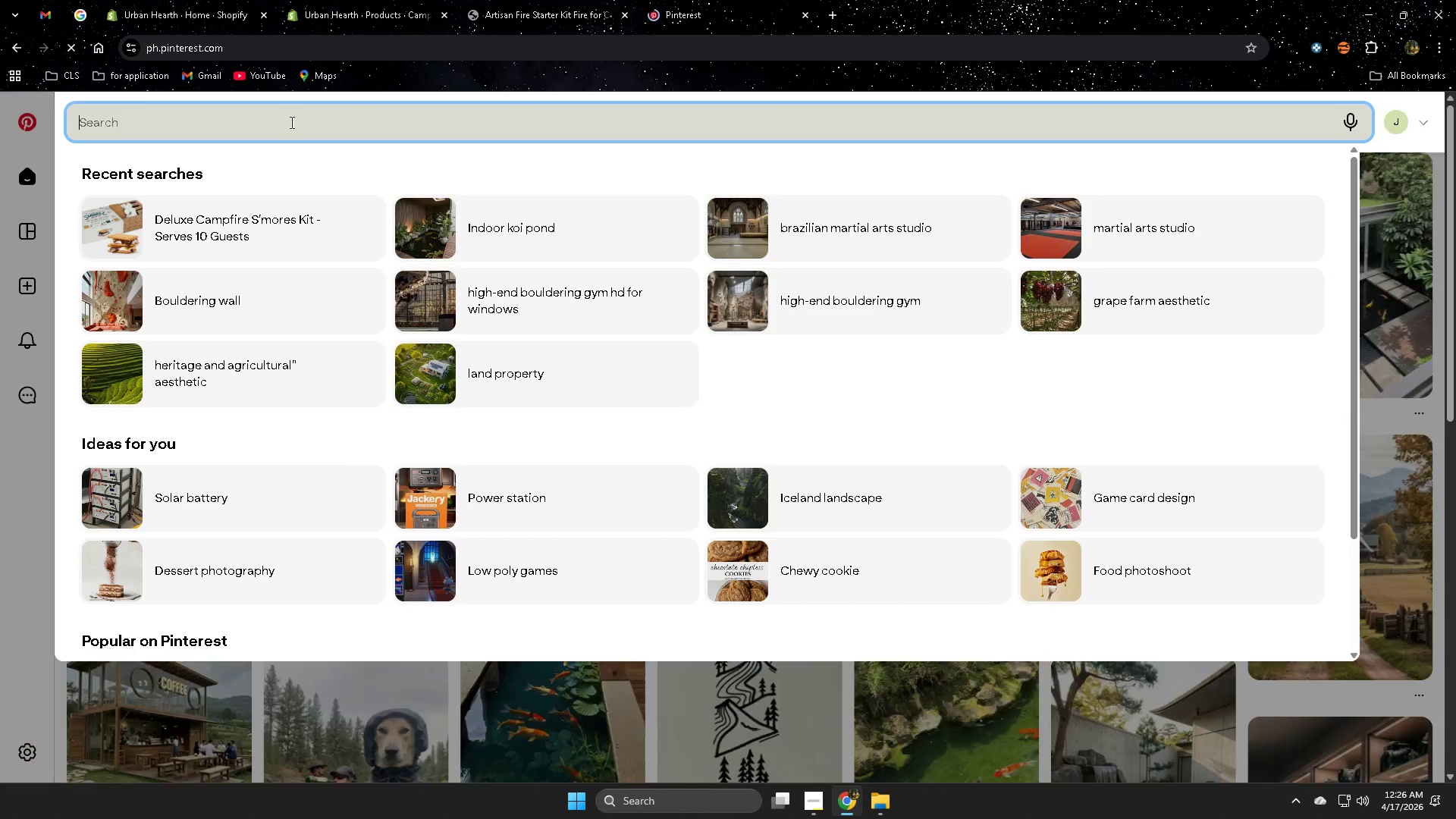 
key(Control+V)
 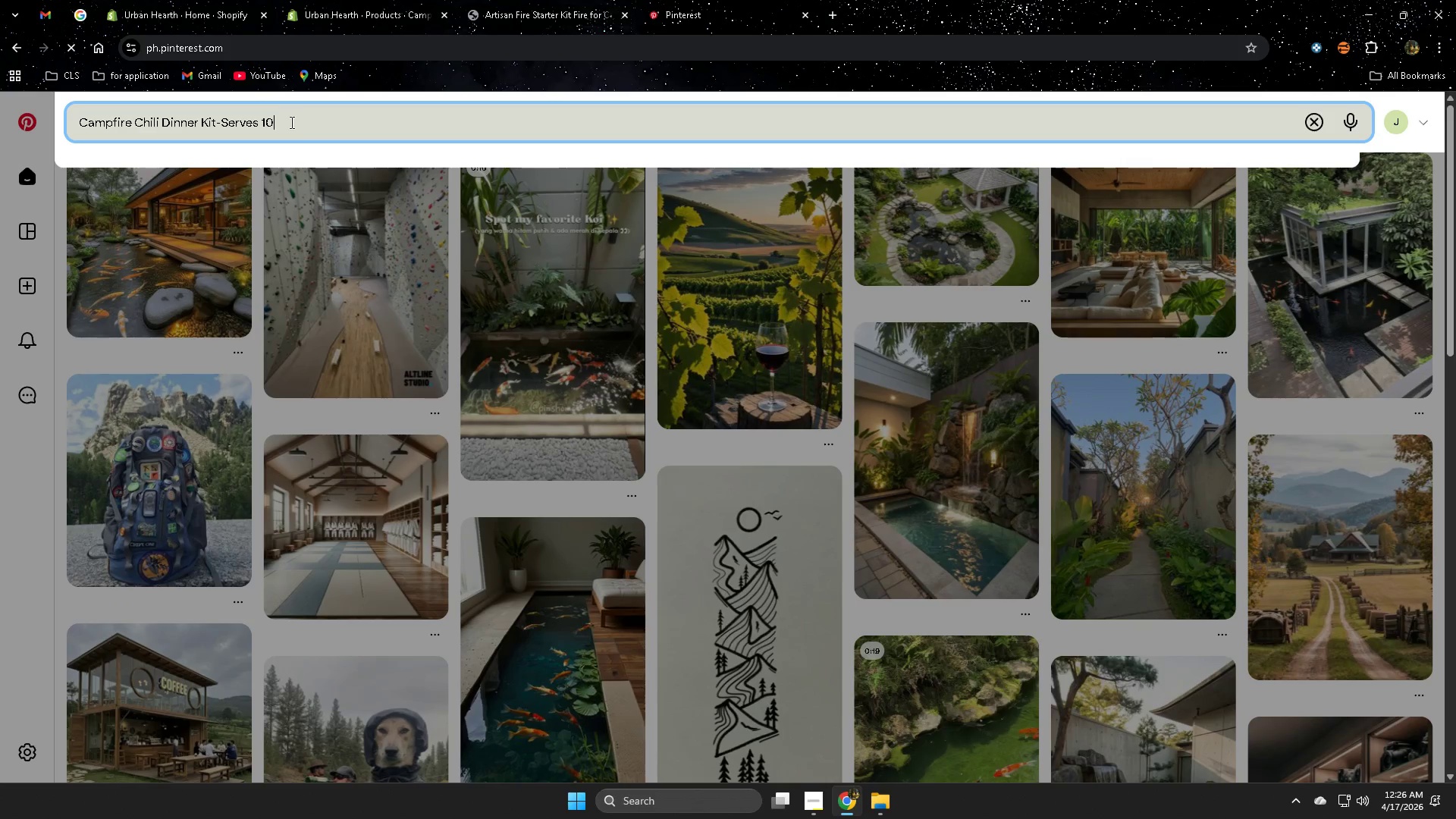 
key(Enter)
 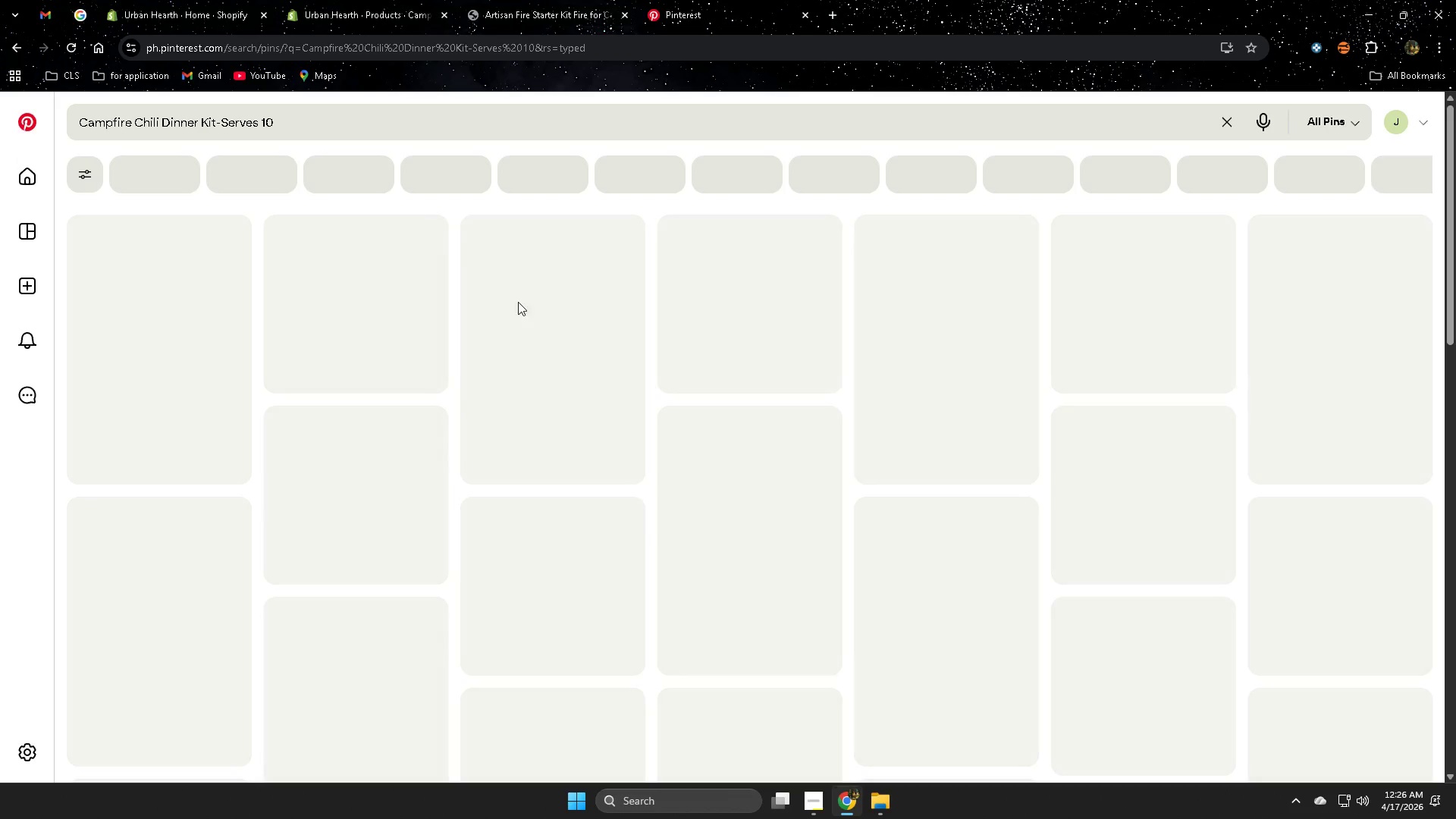 
mouse_move([573, 300])
 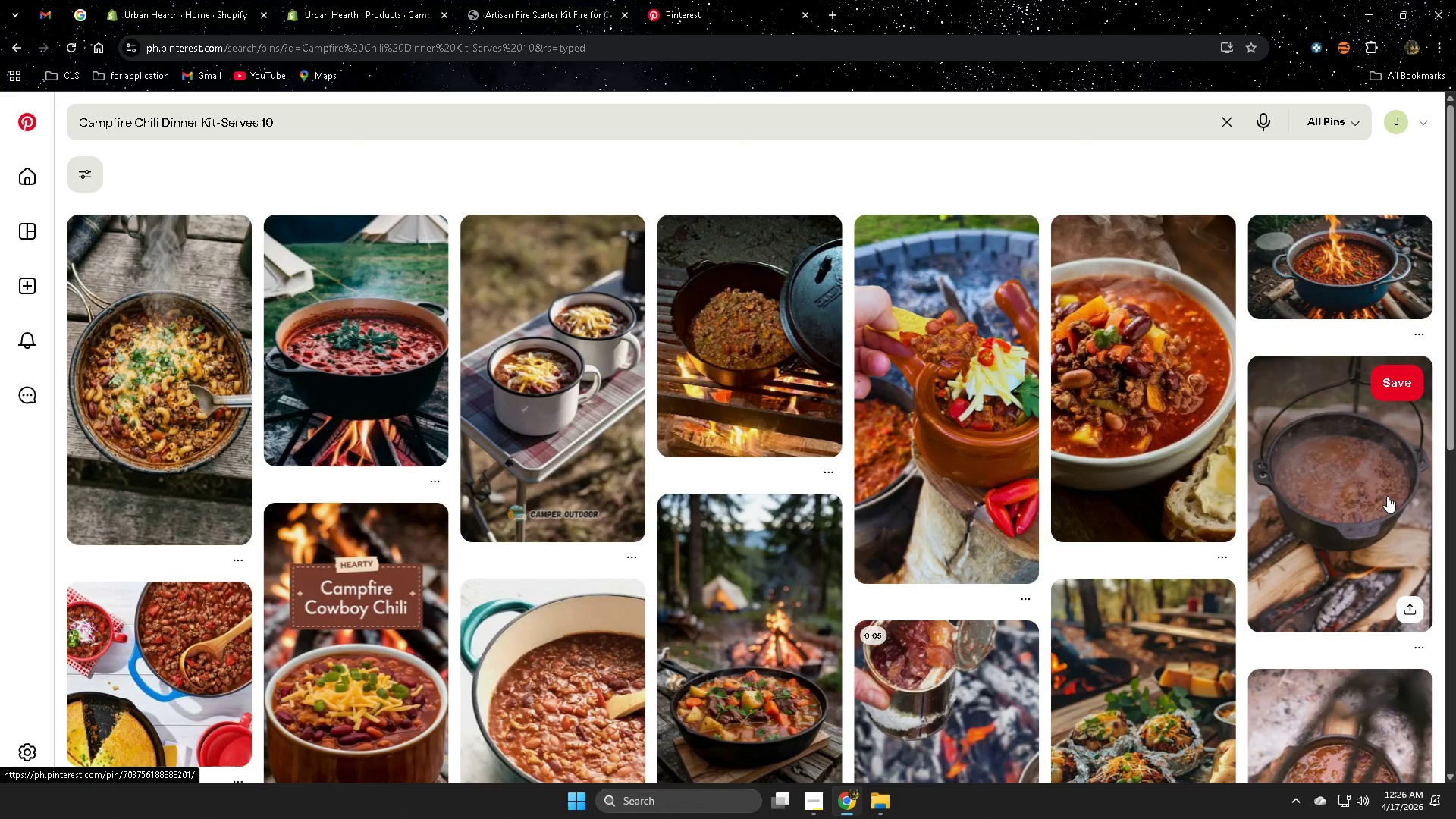 
scroll: coordinate [769, 410], scroll_direction: down, amount: 11.0
 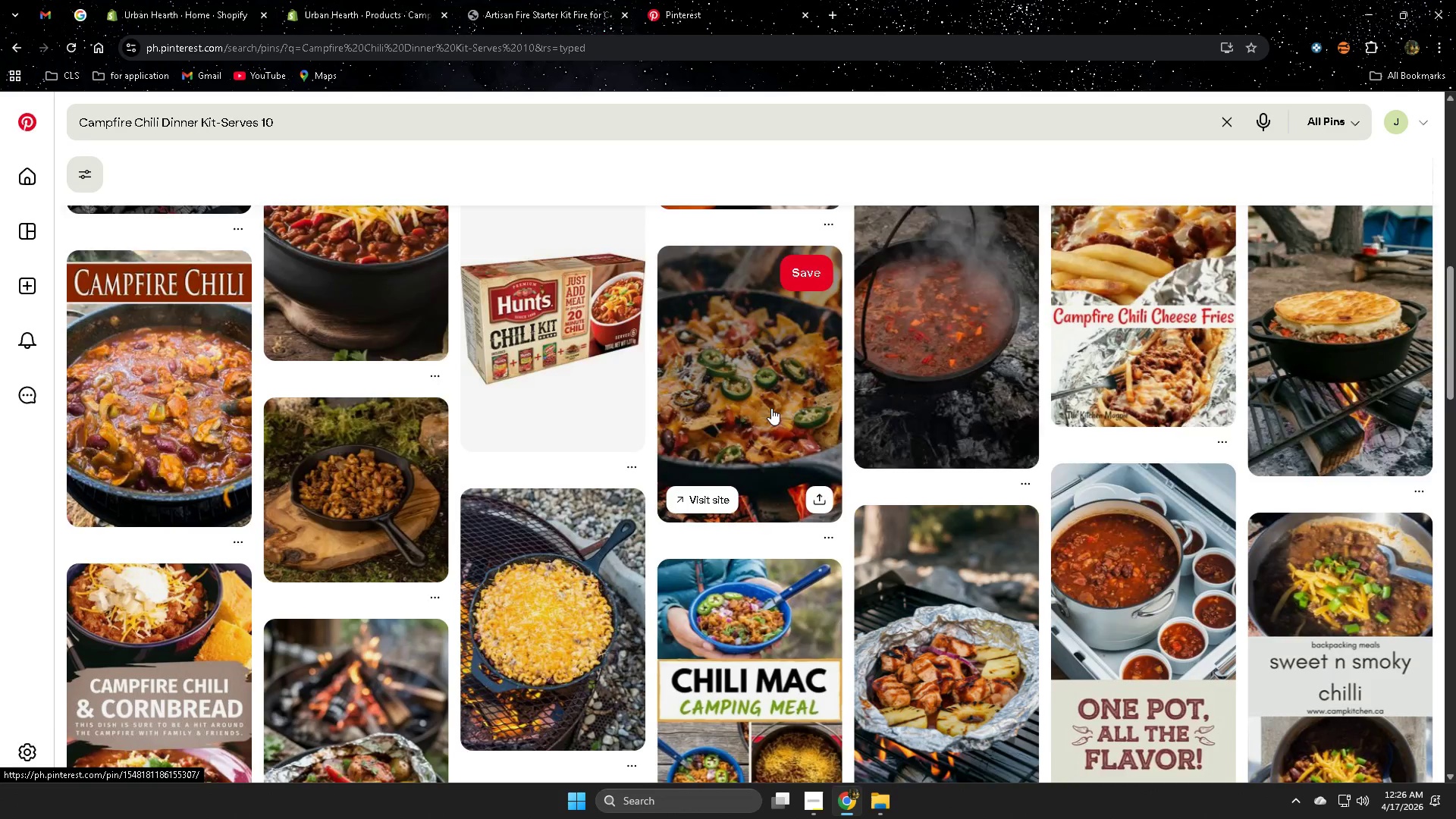 
scroll: coordinate [1043, 429], scroll_direction: down, amount: 6.0
 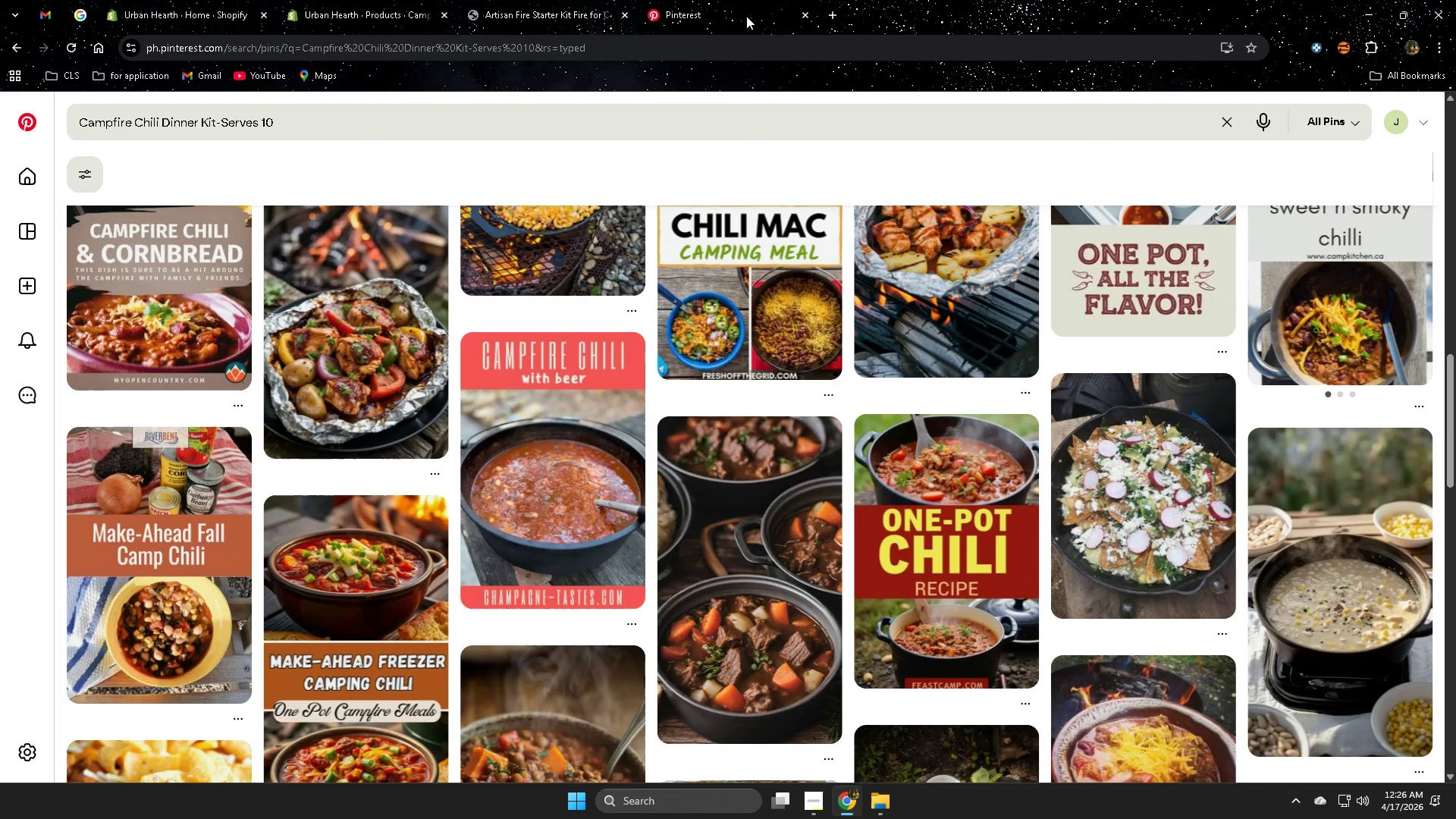 
left_click([806, 14])
 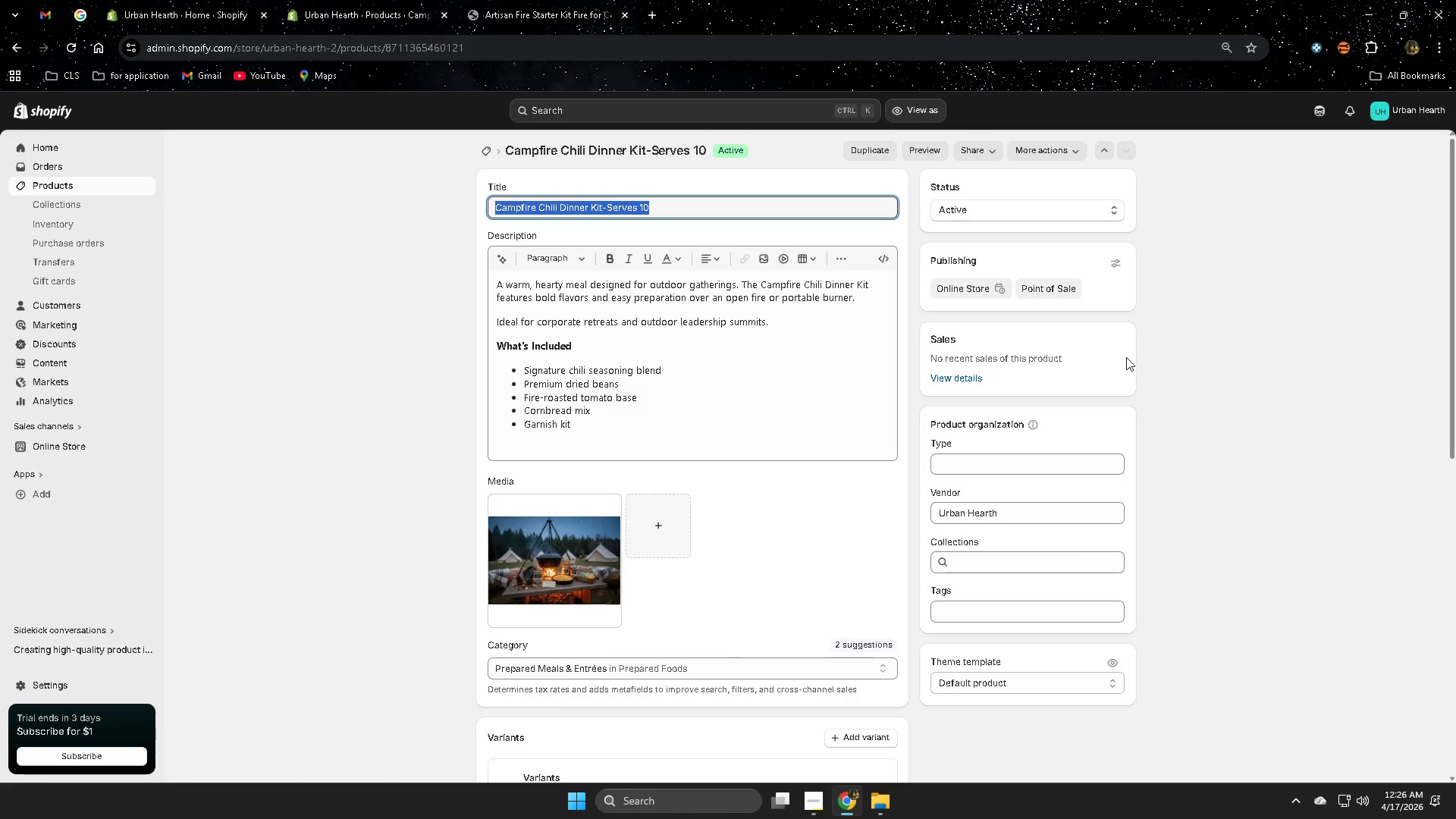 
scroll: coordinate [1209, 495], scroll_direction: down, amount: 8.0
 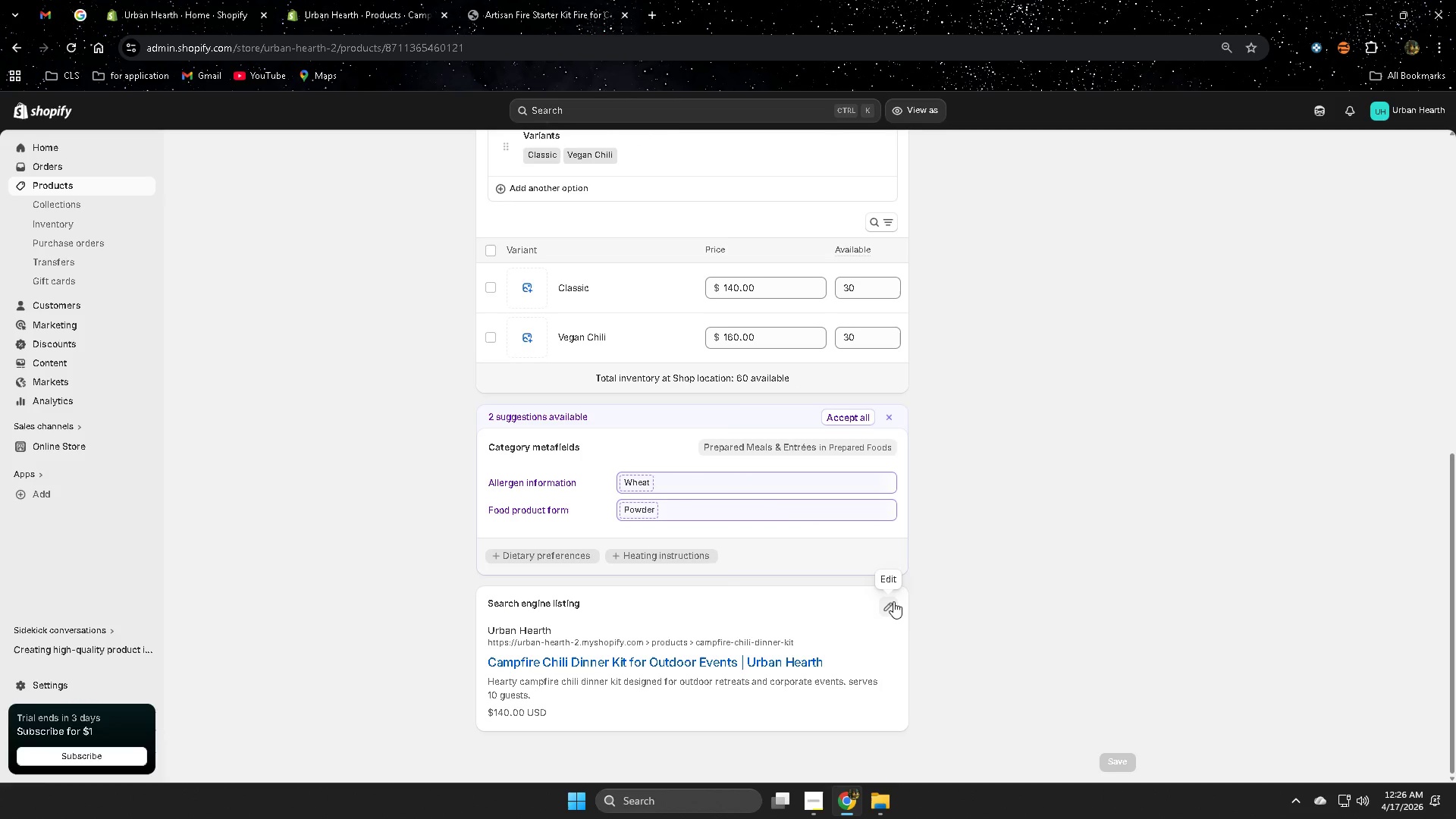 
left_click([893, 601])
 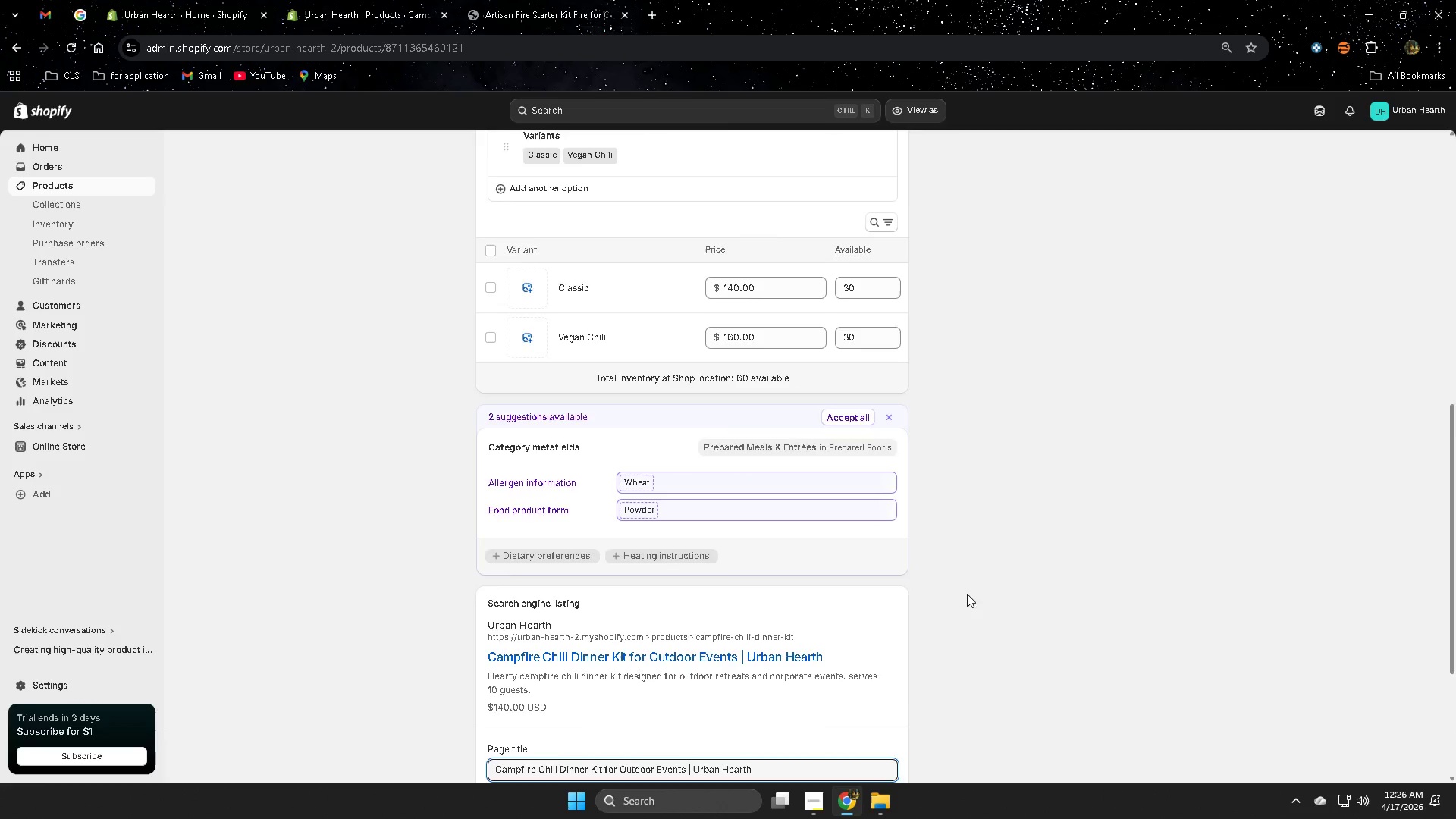 
scroll: coordinate [992, 588], scroll_direction: down, amount: 3.0
 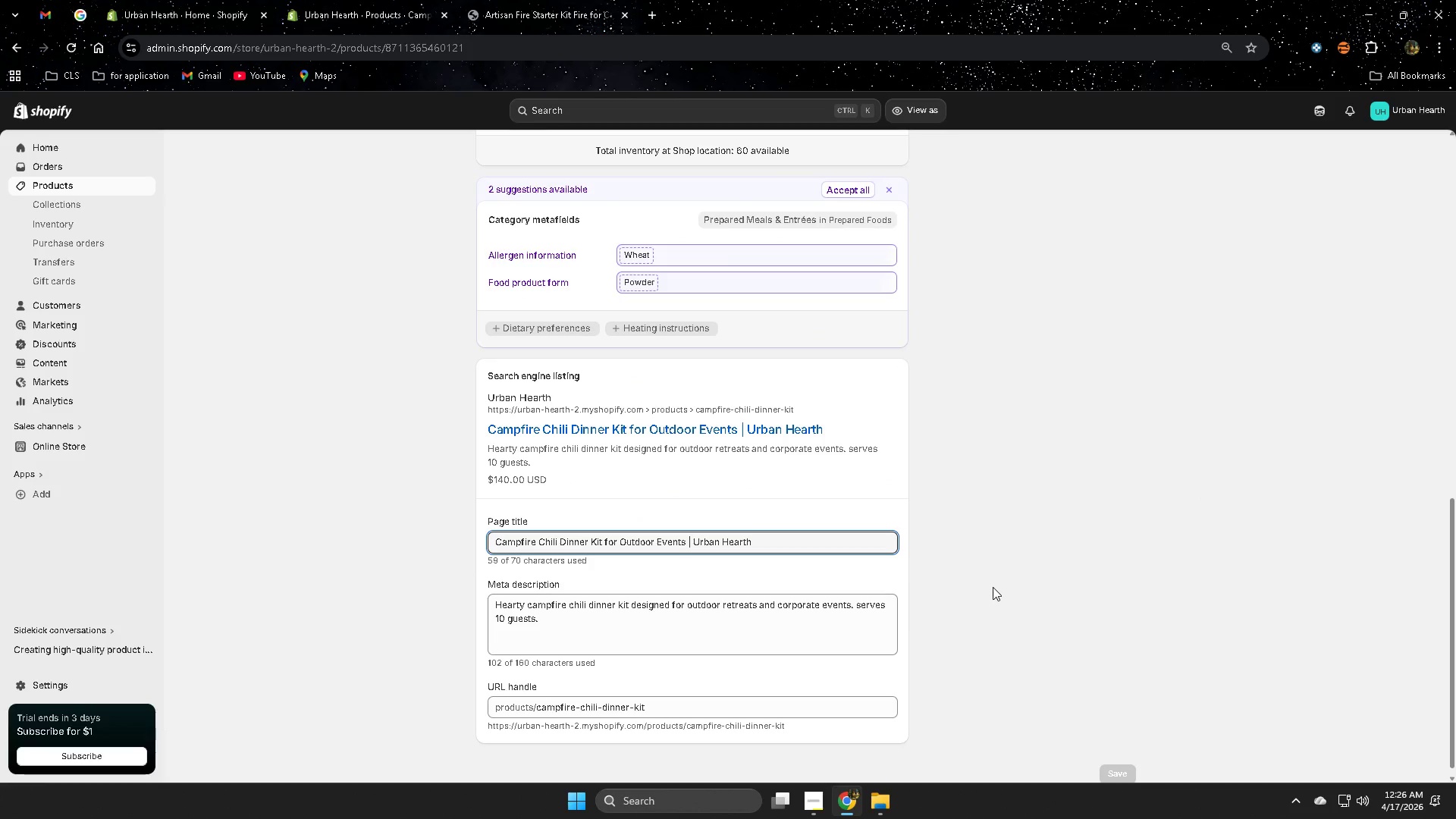 
scroll: coordinate [965, 554], scroll_direction: up, amount: 16.0
 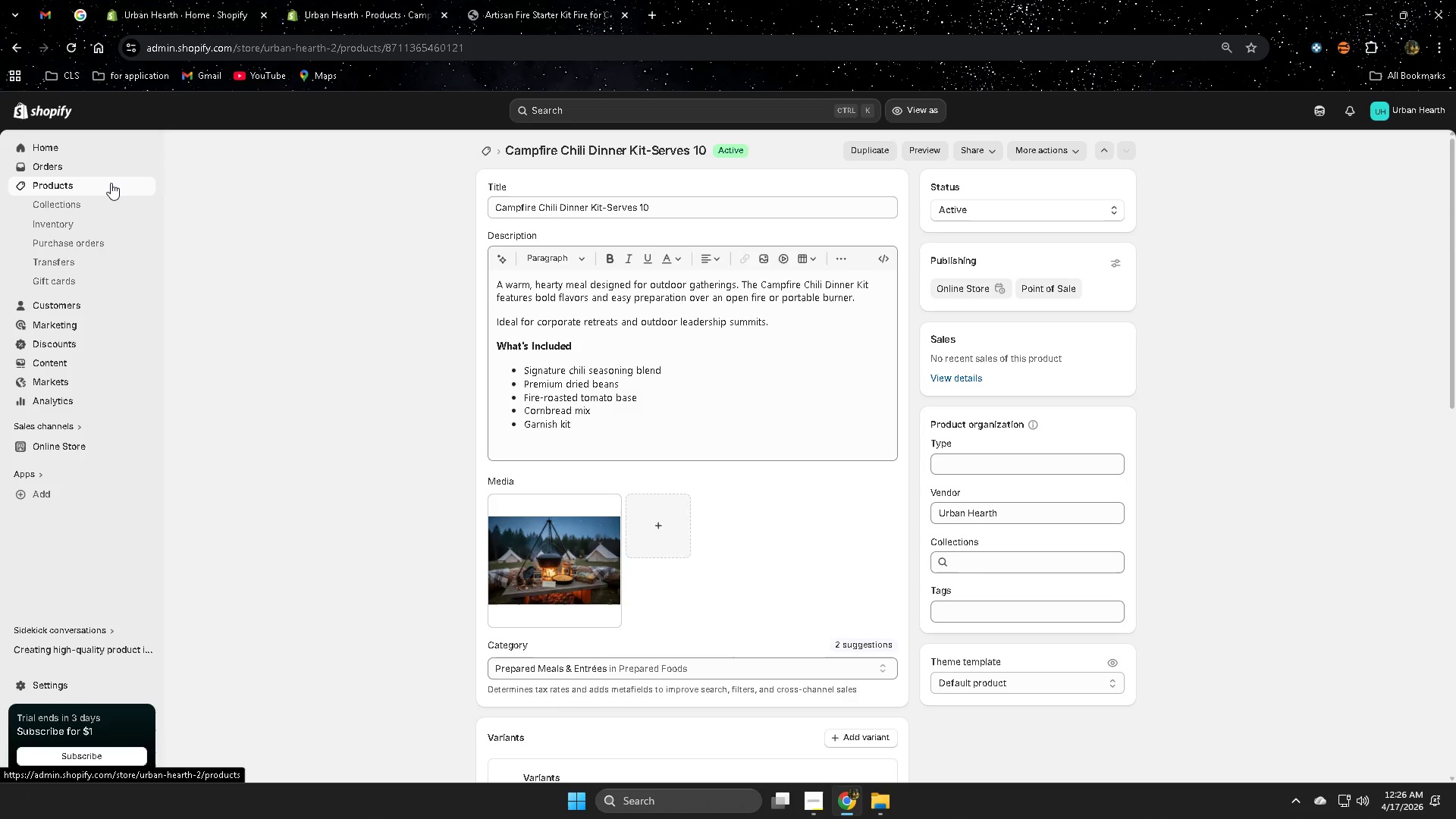 
wait(5.65)
 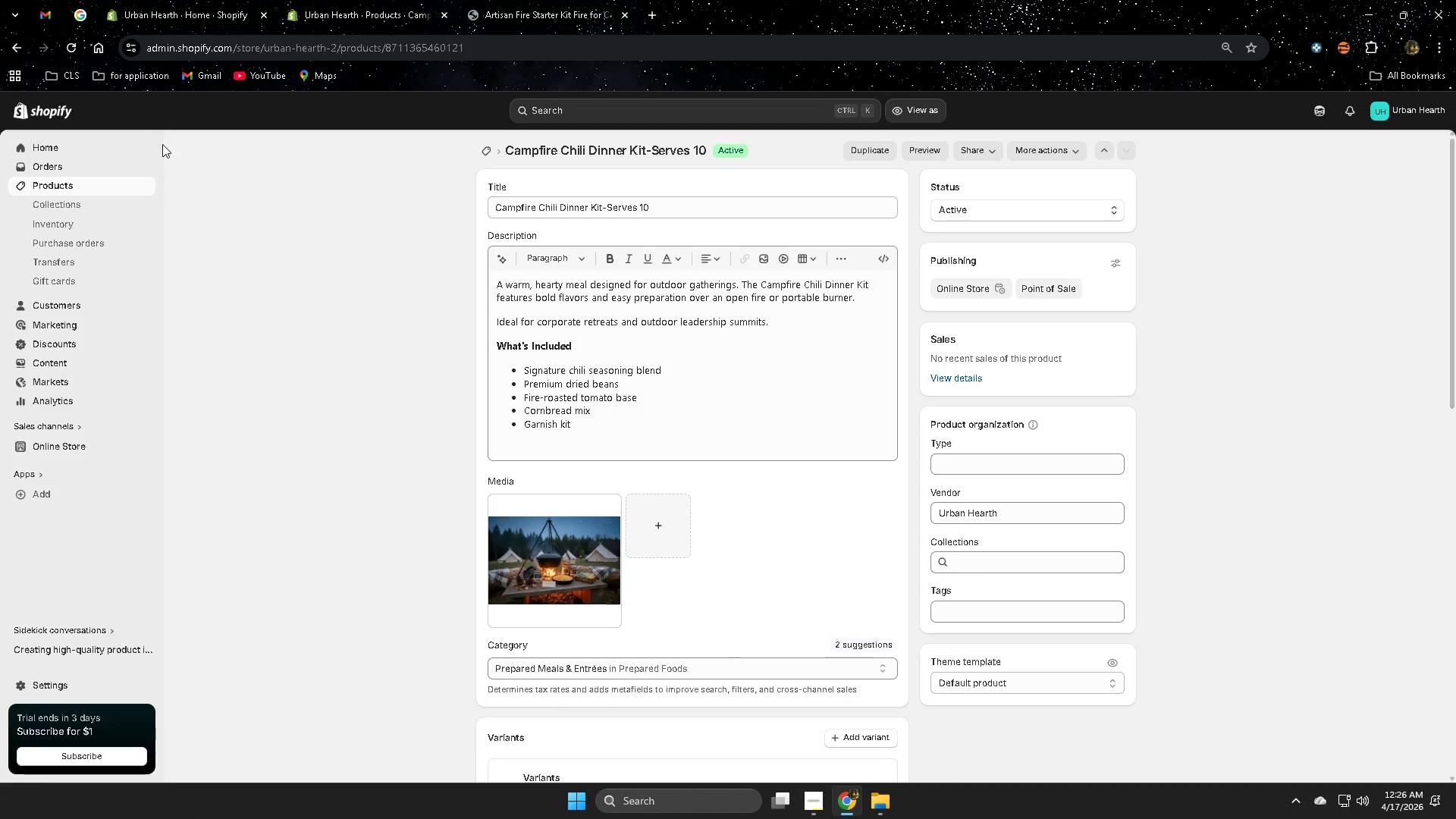 
left_click([547, 0])
 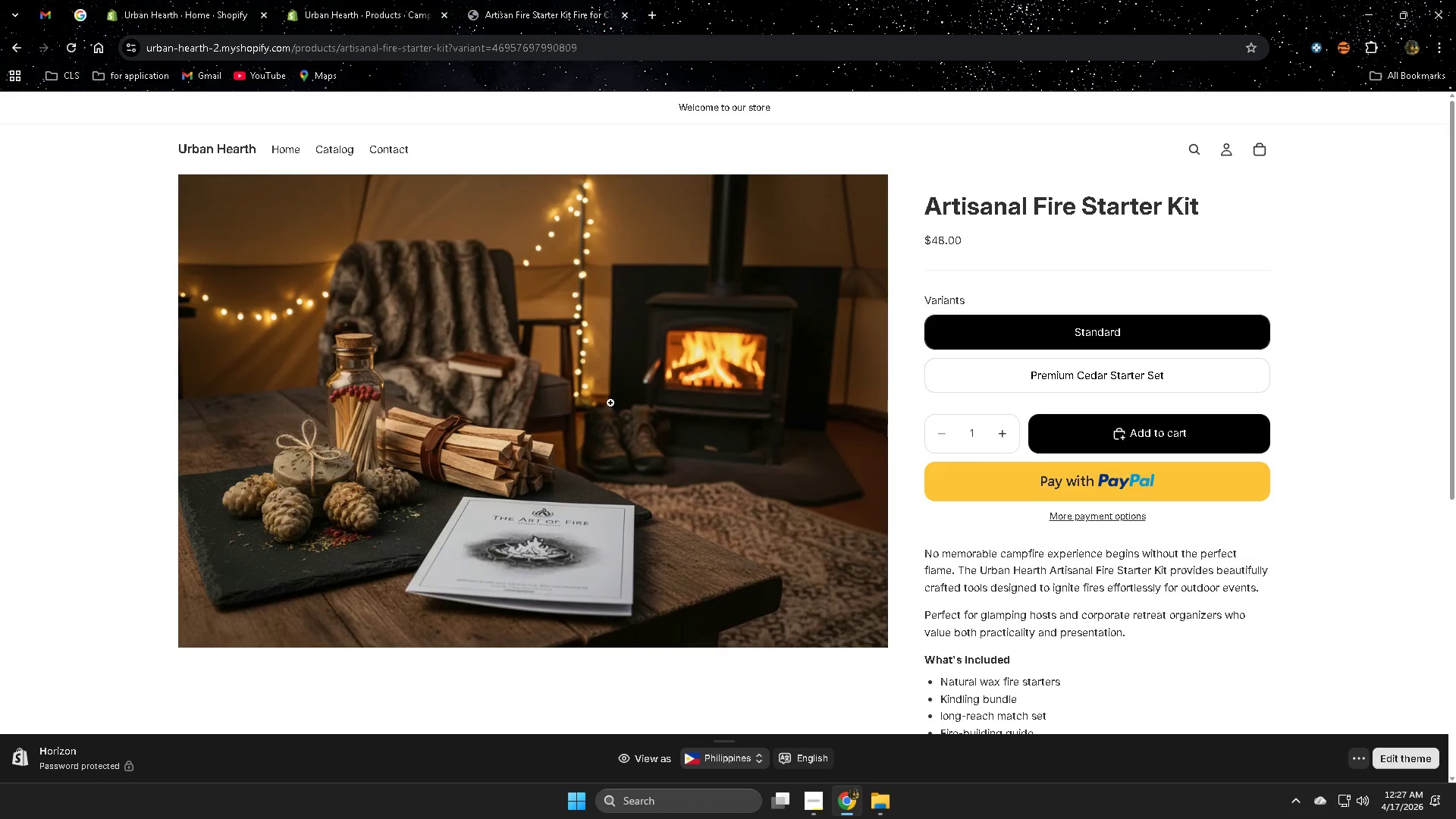 
scroll: coordinate [564, 425], scroll_direction: down, amount: 2.0
 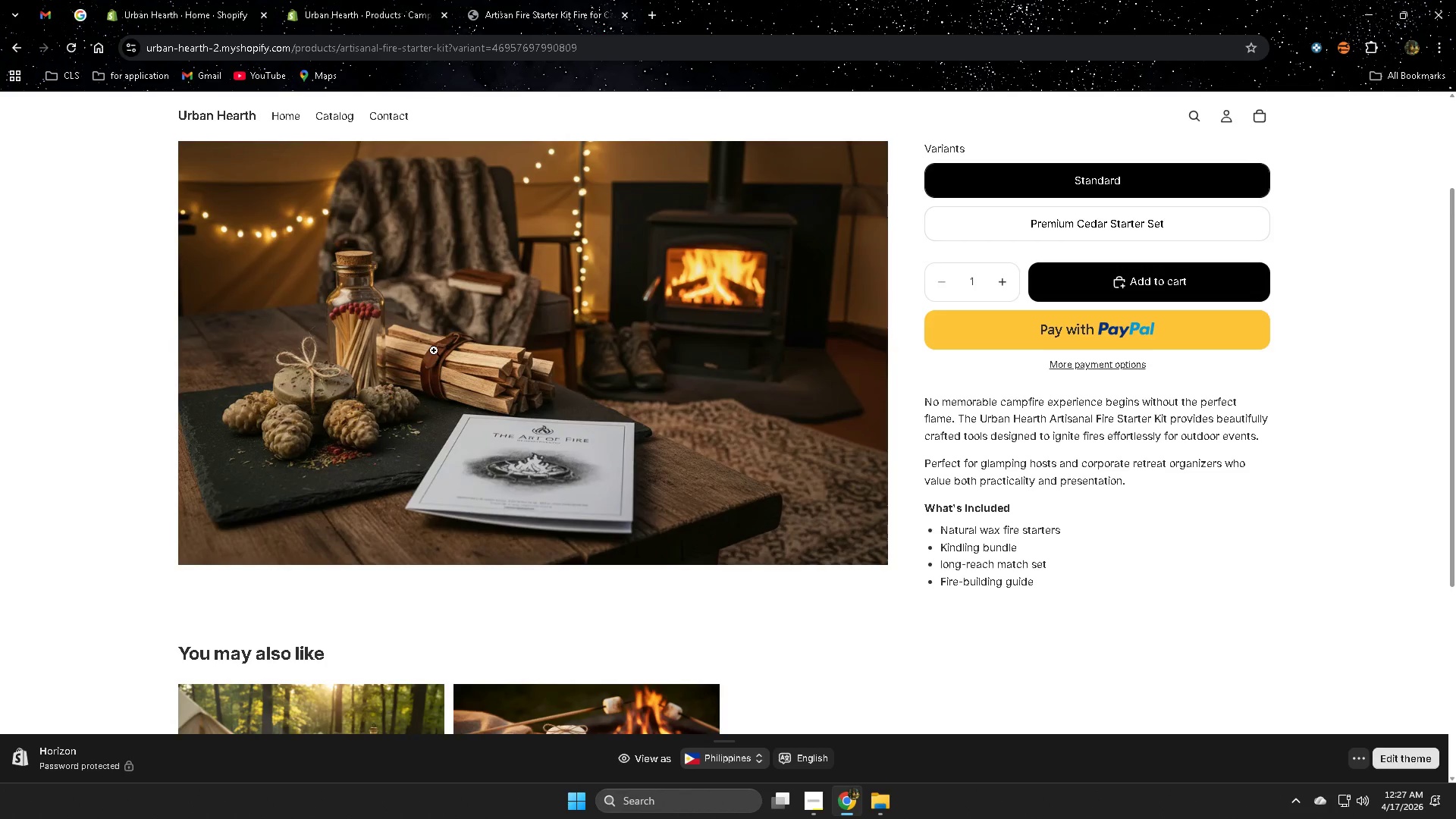 
scroll: coordinate [431, 347], scroll_direction: up, amount: 4.0
 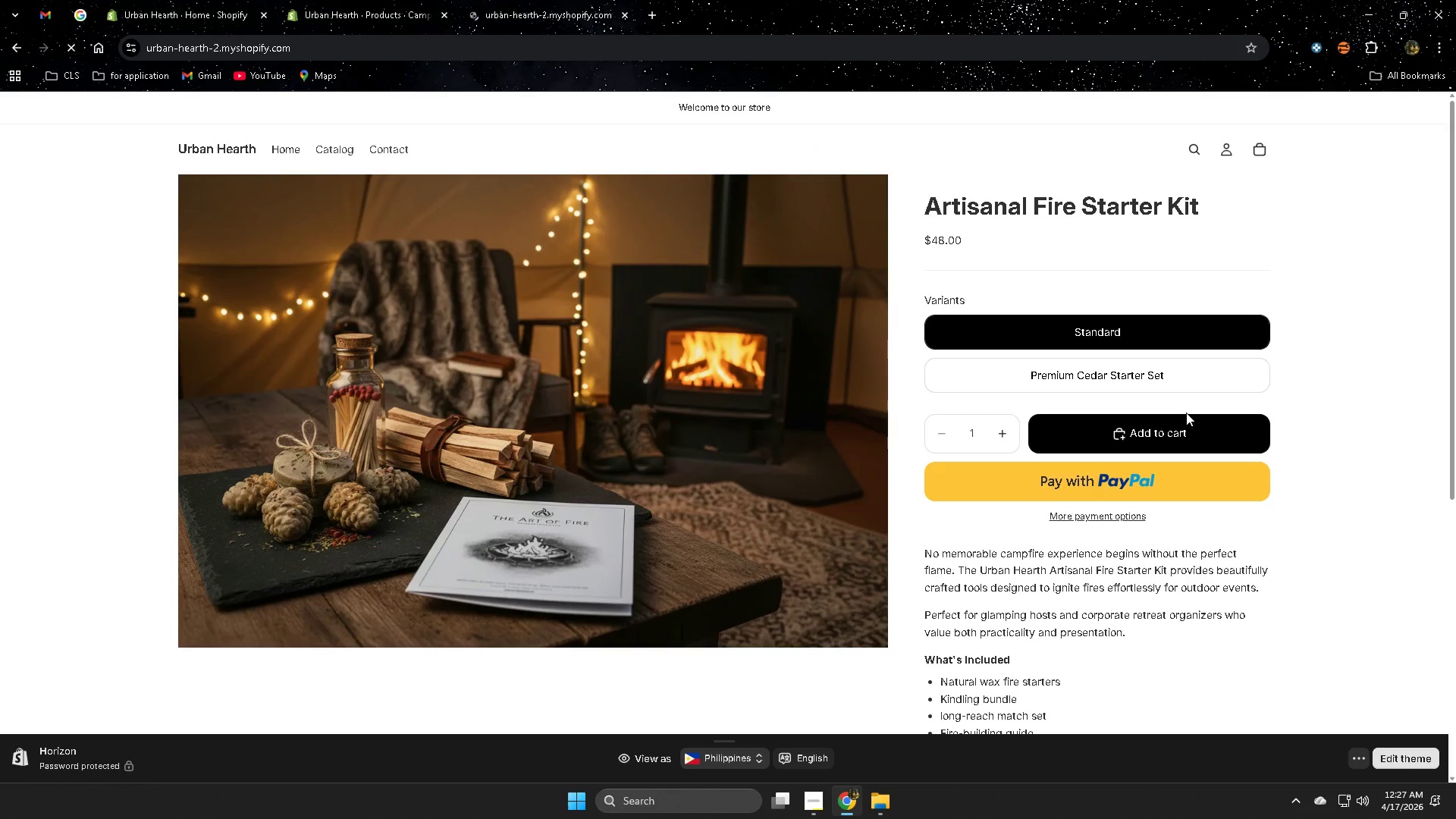 
scroll: coordinate [1172, 413], scroll_direction: down, amount: 4.0
 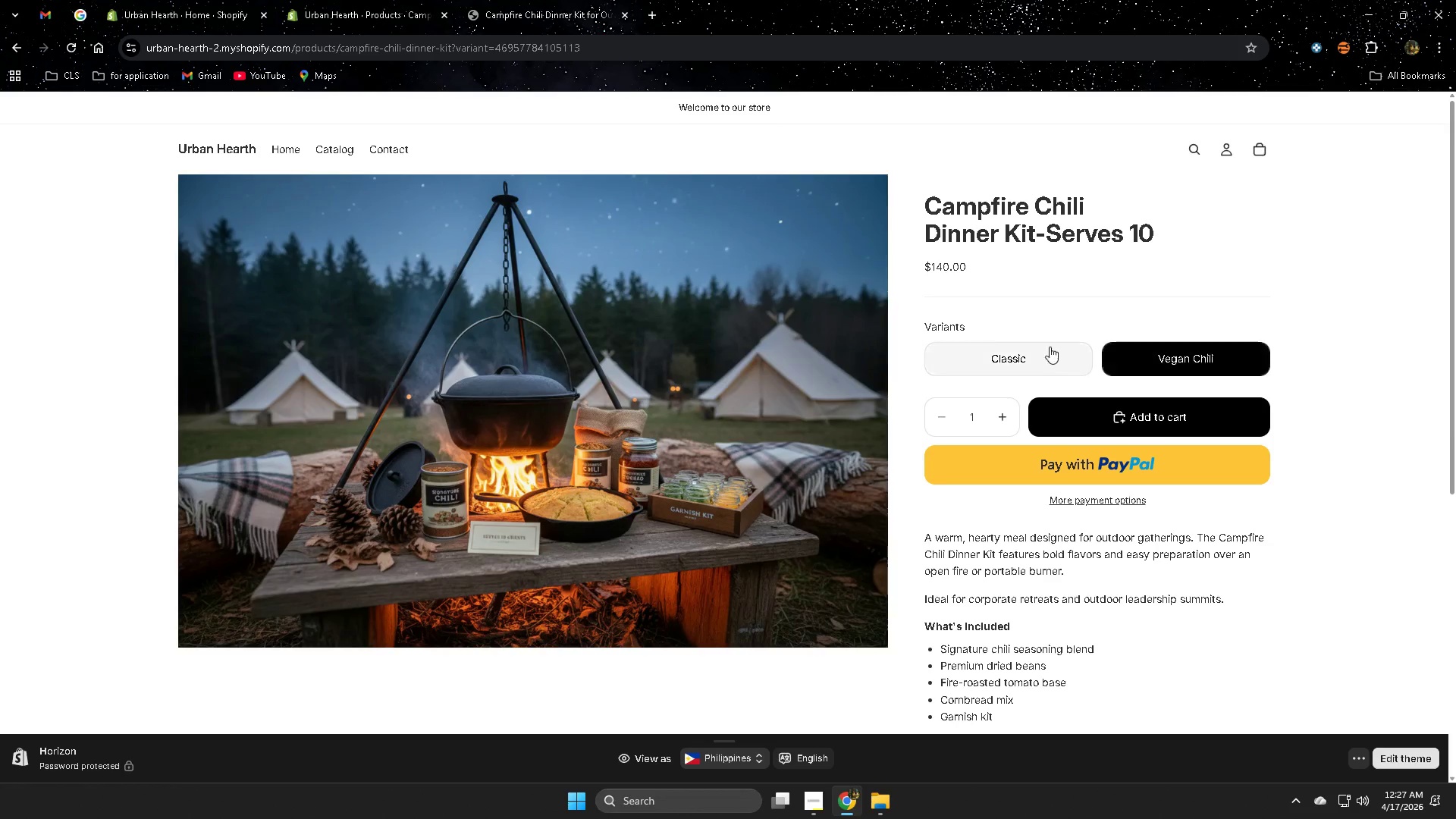 
wait(6.52)
 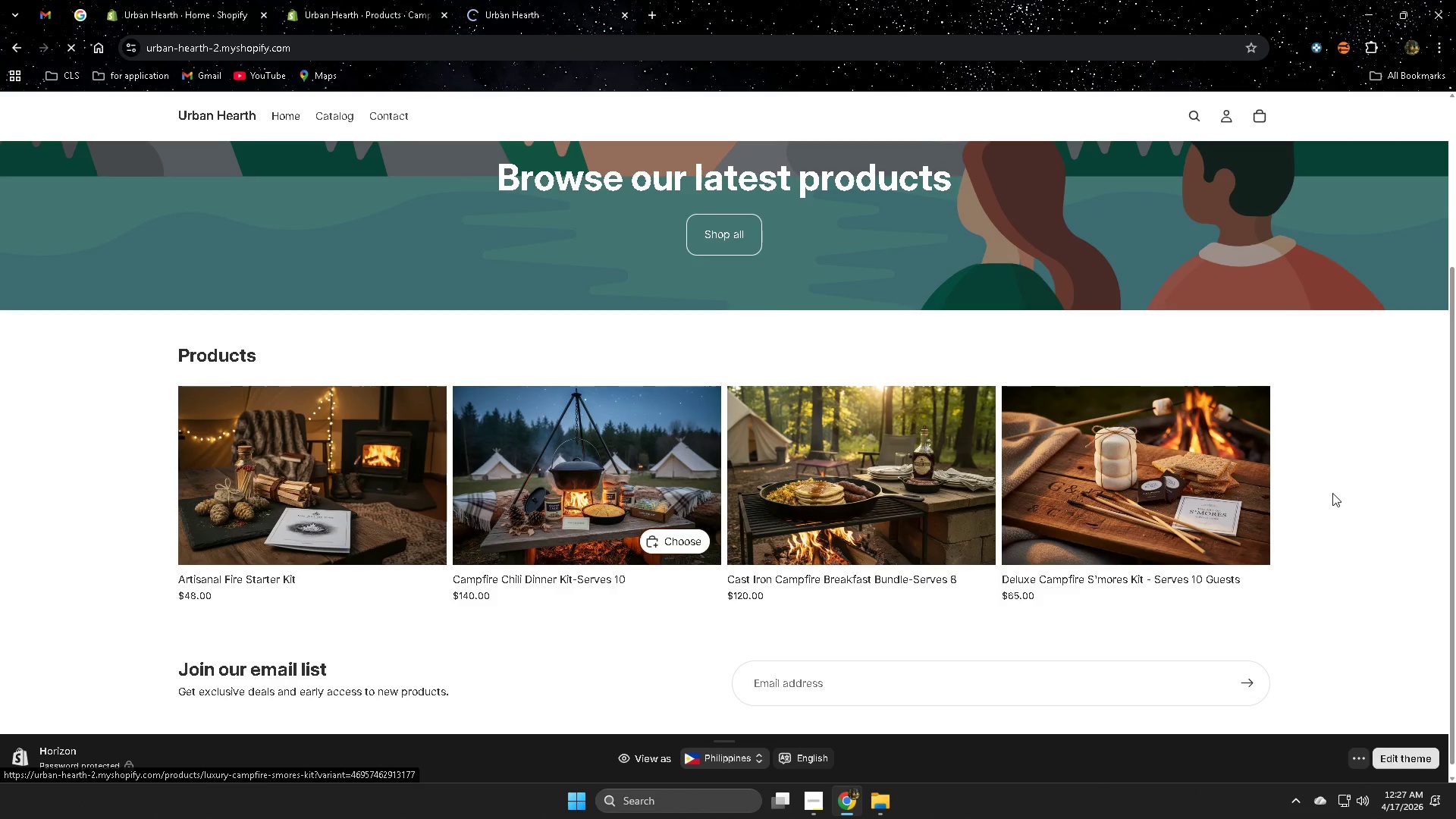 
left_click([1042, 354])
 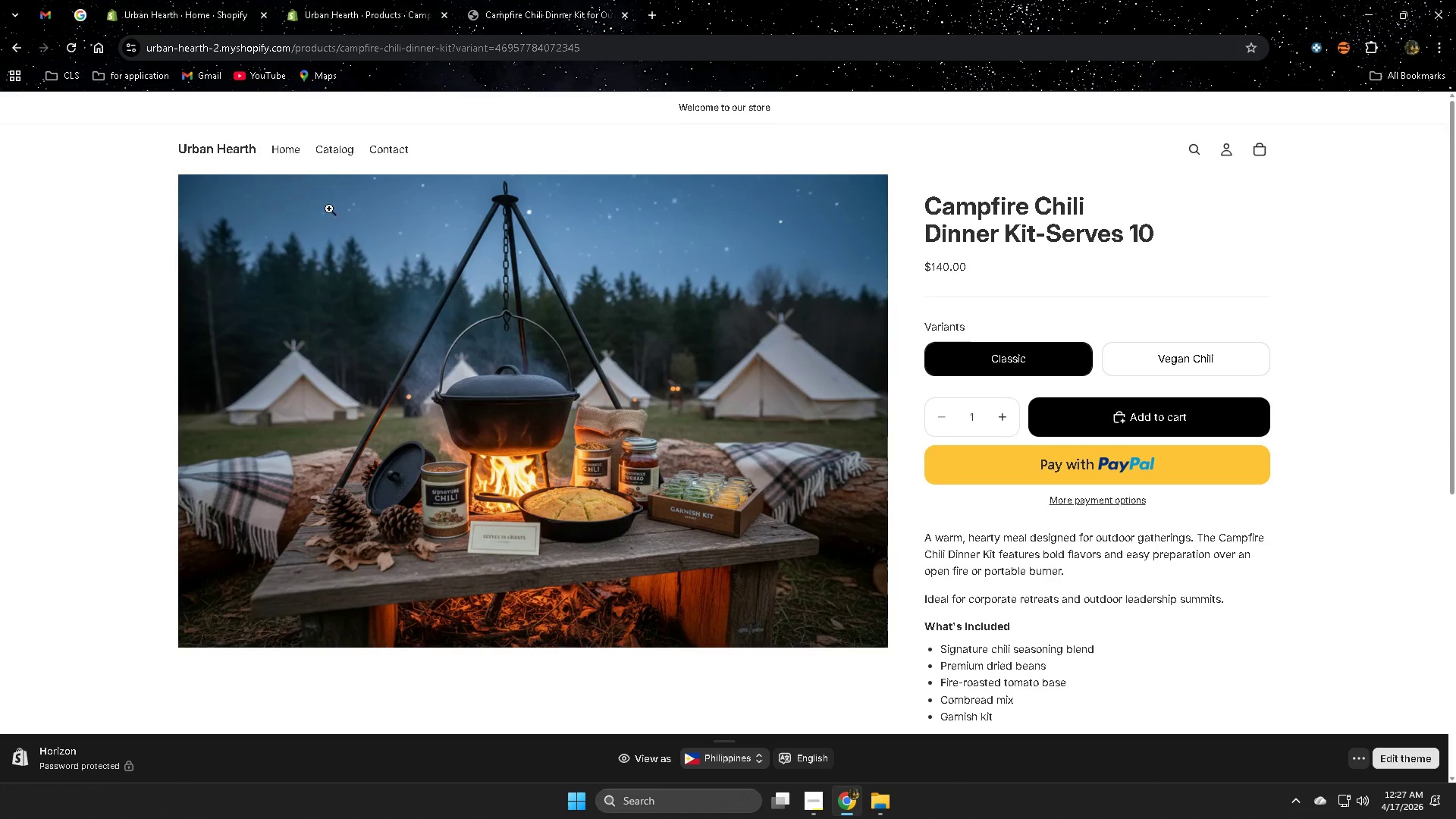 
left_click([284, 152])
 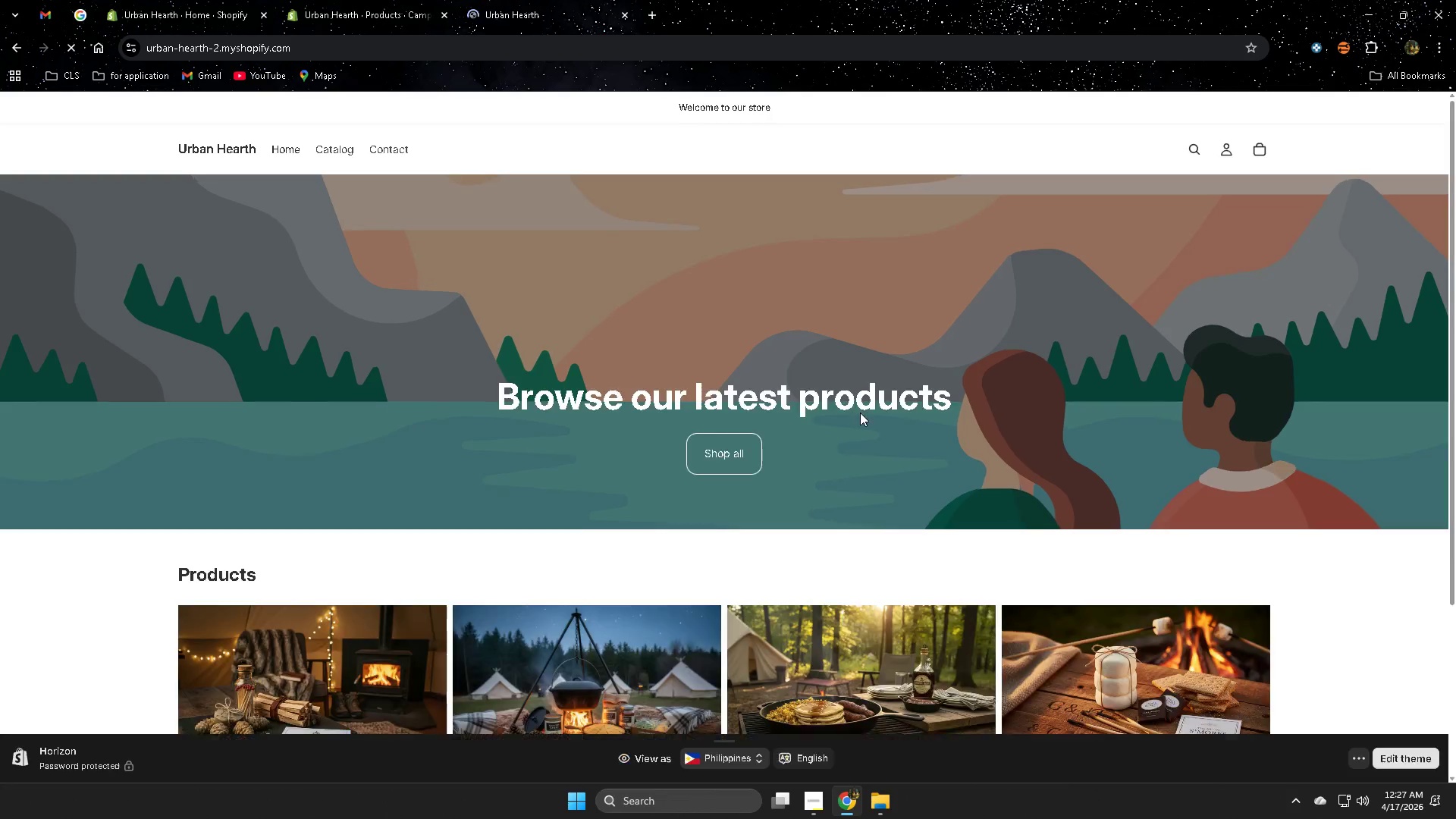 
scroll: coordinate [954, 457], scroll_direction: down, amount: 3.0
 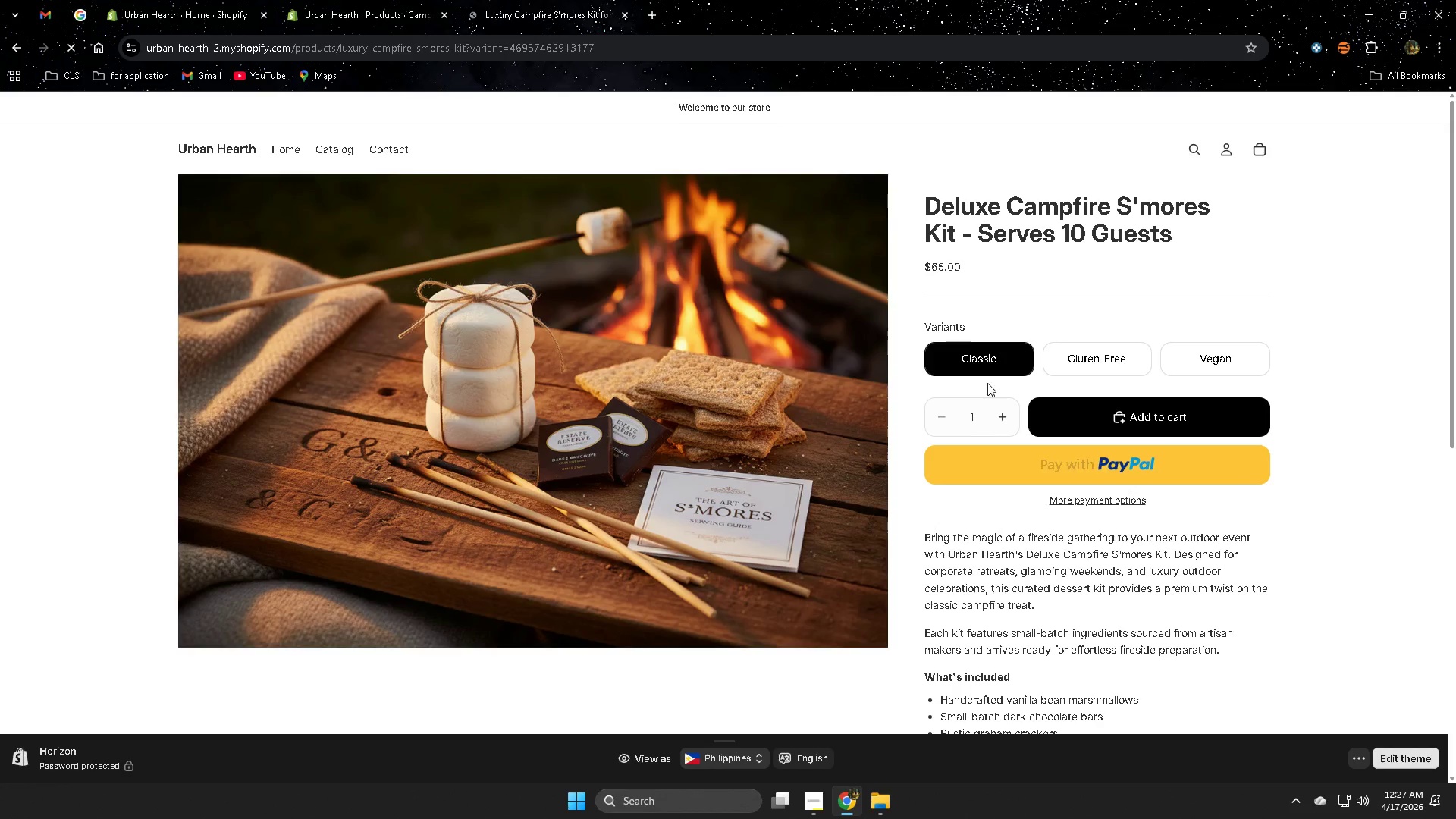 
left_click([284, 150])
 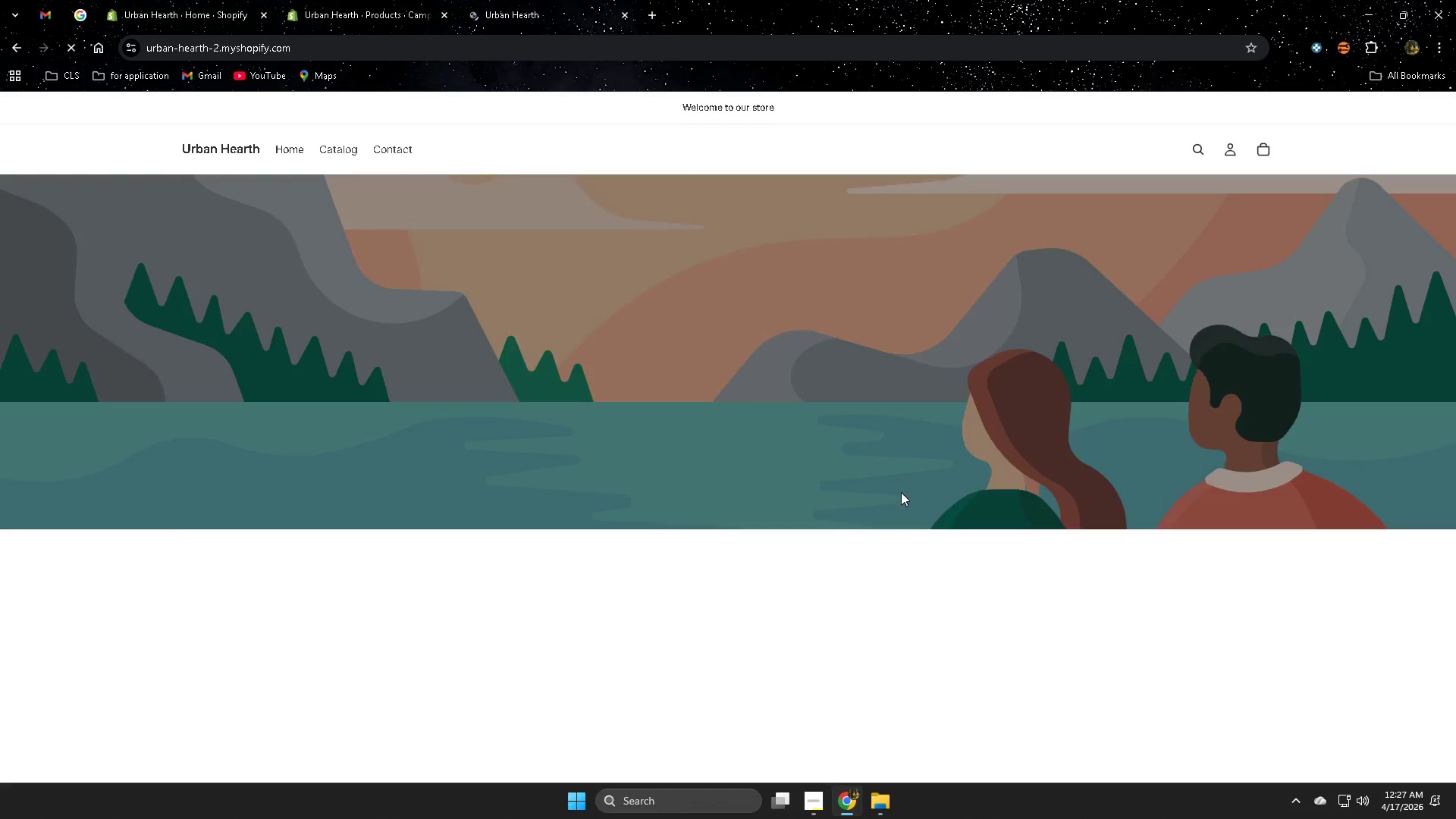 
left_click([858, 474])
 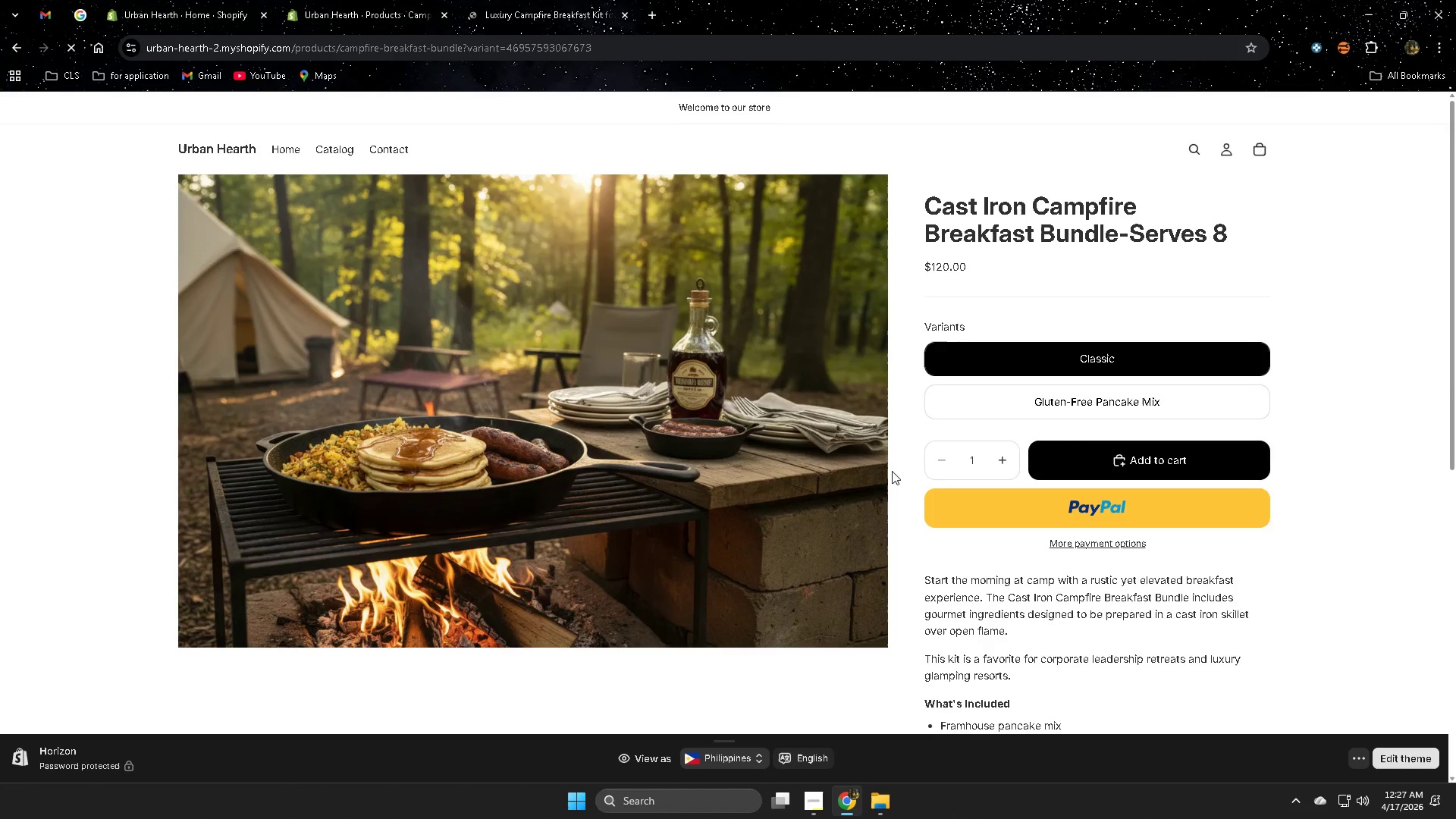 
scroll: coordinate [898, 494], scroll_direction: down, amount: 4.0
 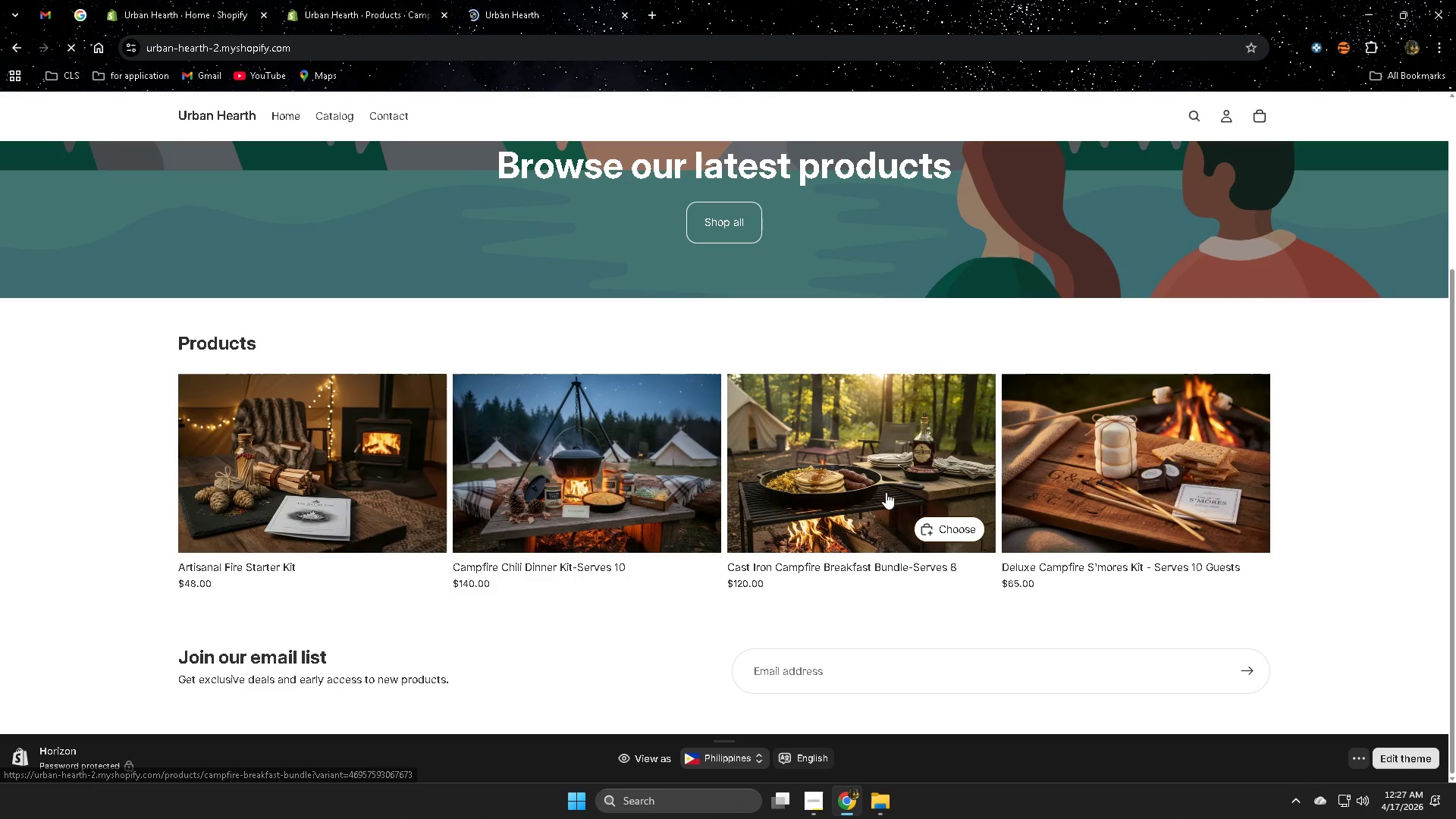 
left_click([293, 152])
 